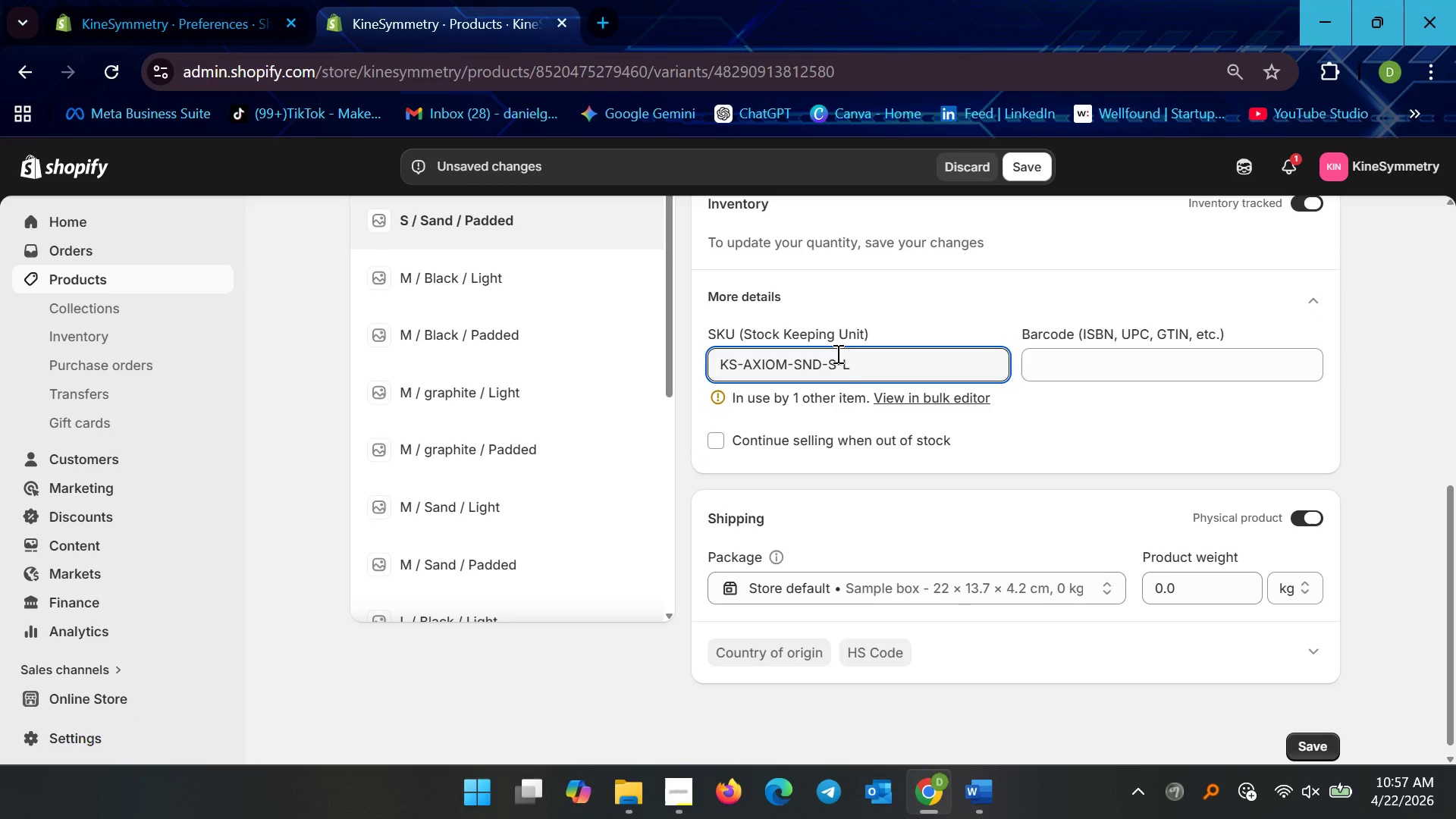 
key(Backspace)
 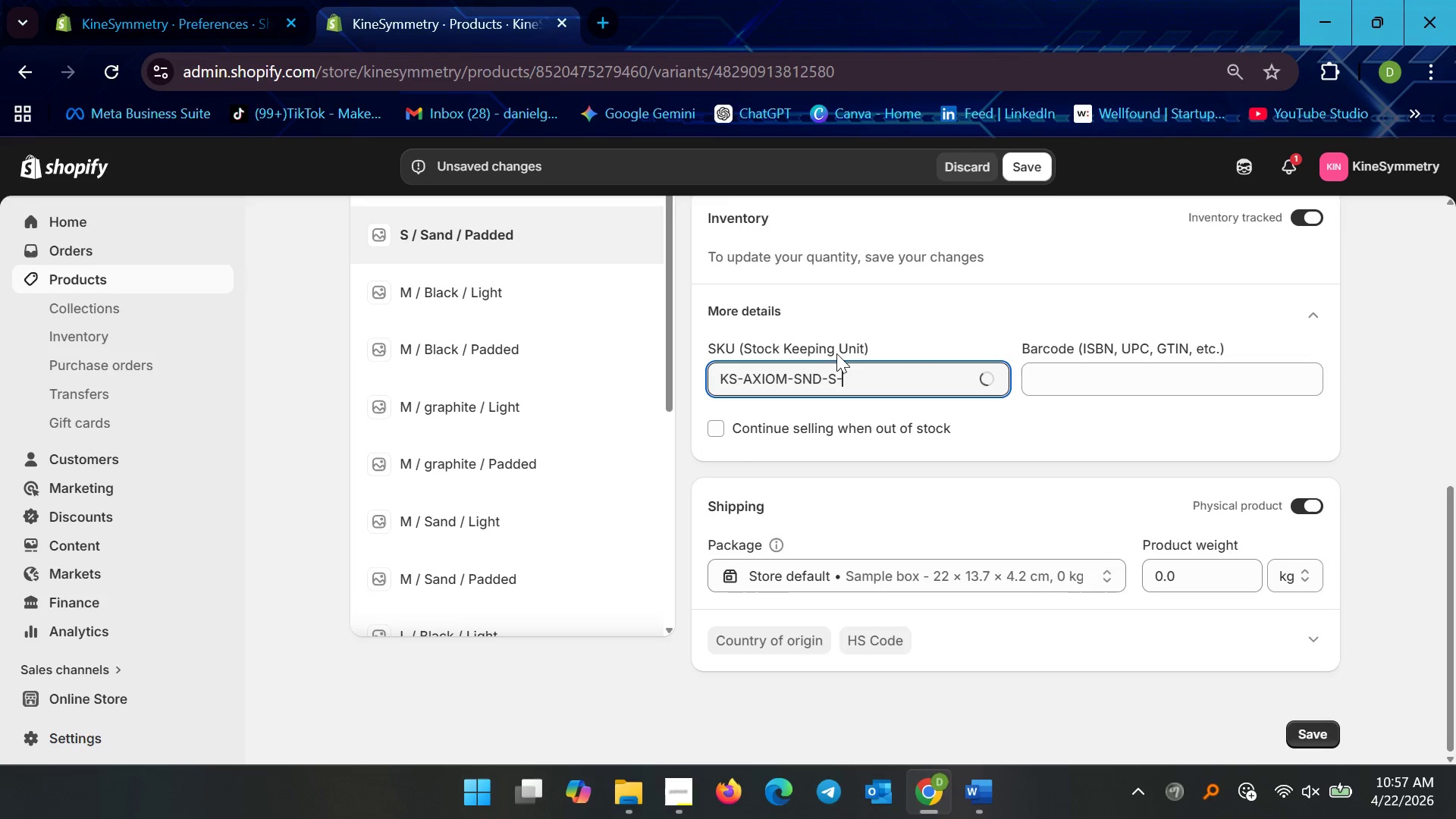 
key(P)
 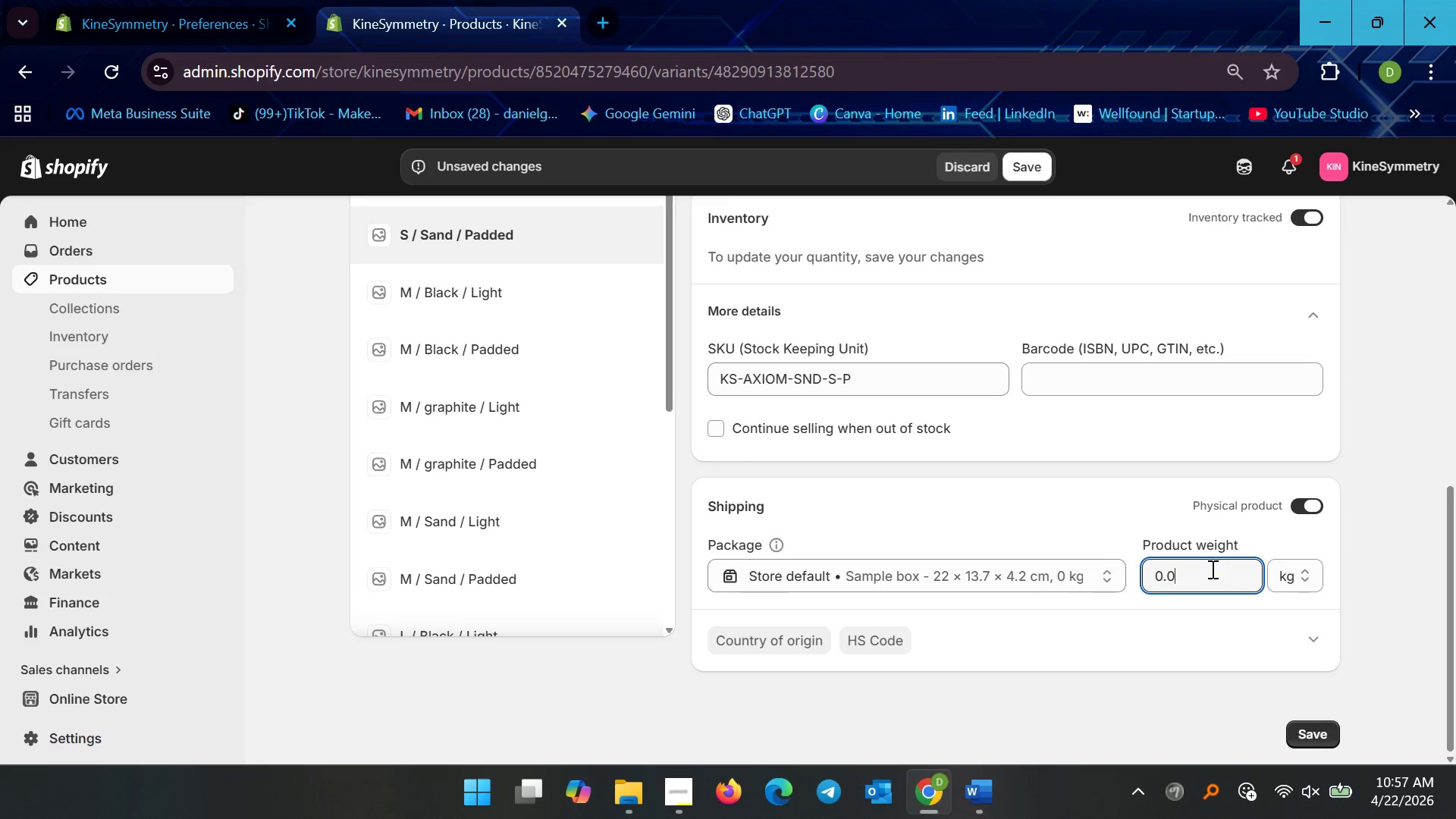 
key(Backspace)
type(36)
key(Backspace)
type(5)
 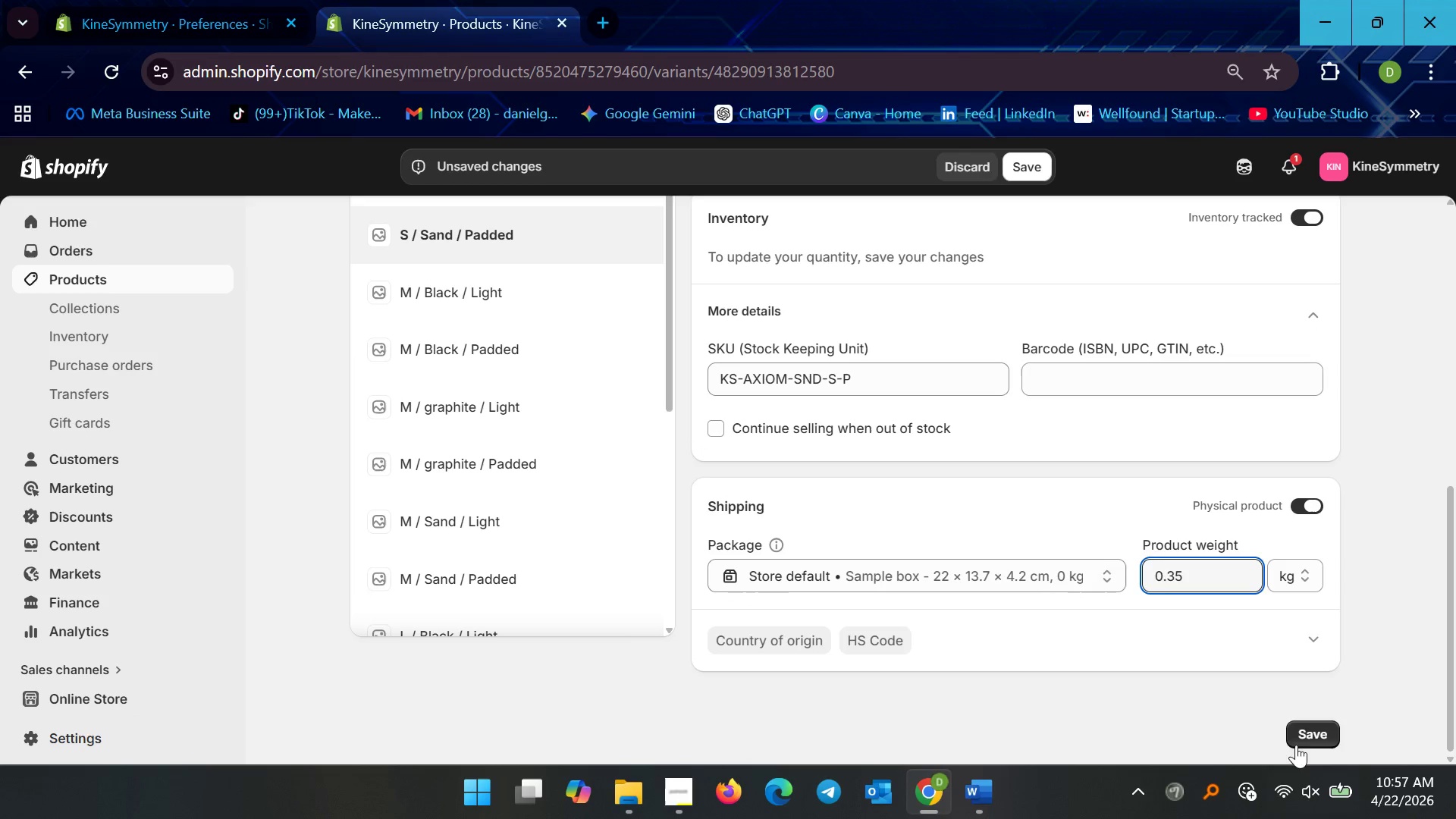 
left_click([1304, 738])
 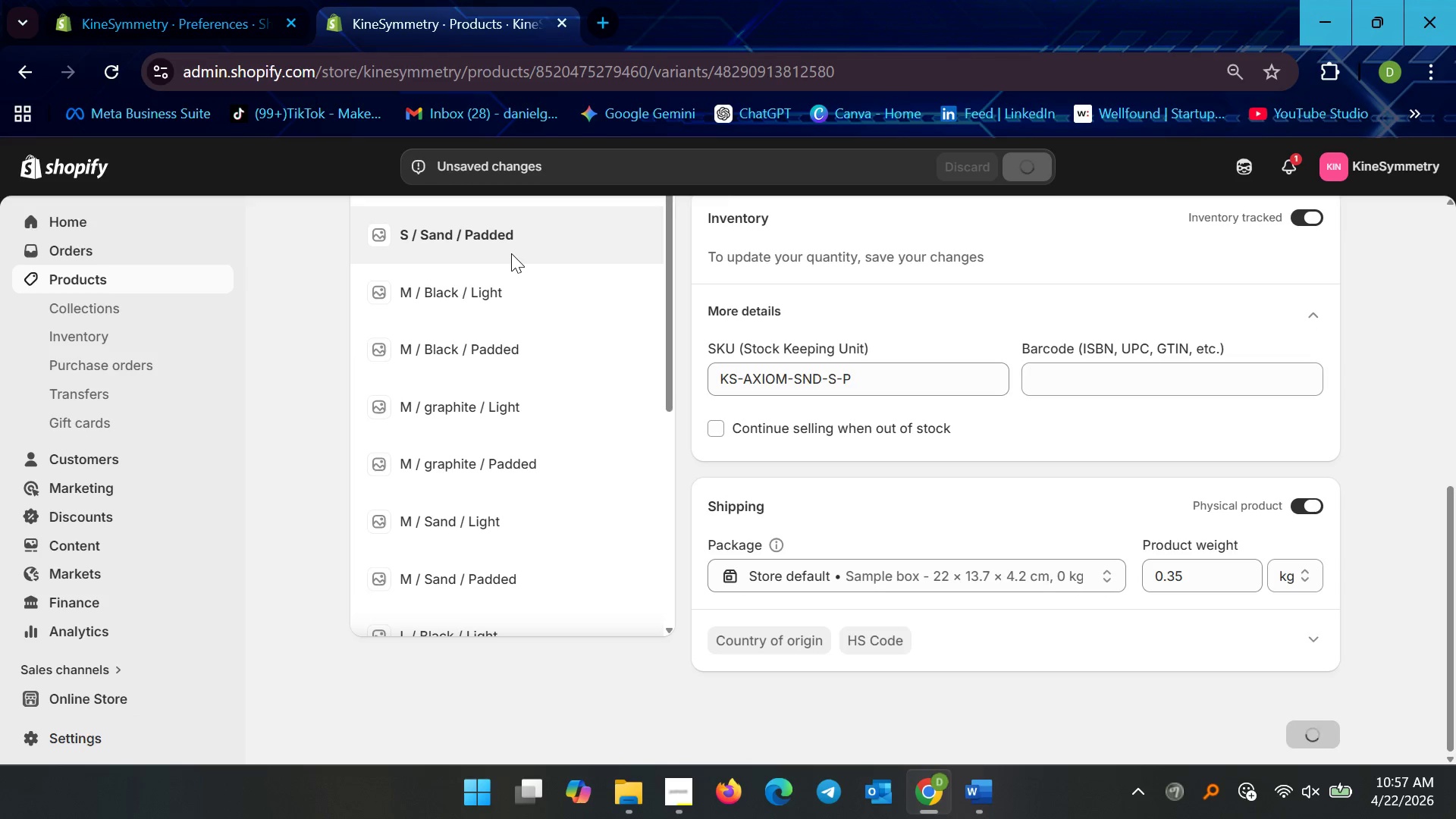 
left_click([499, 281])
 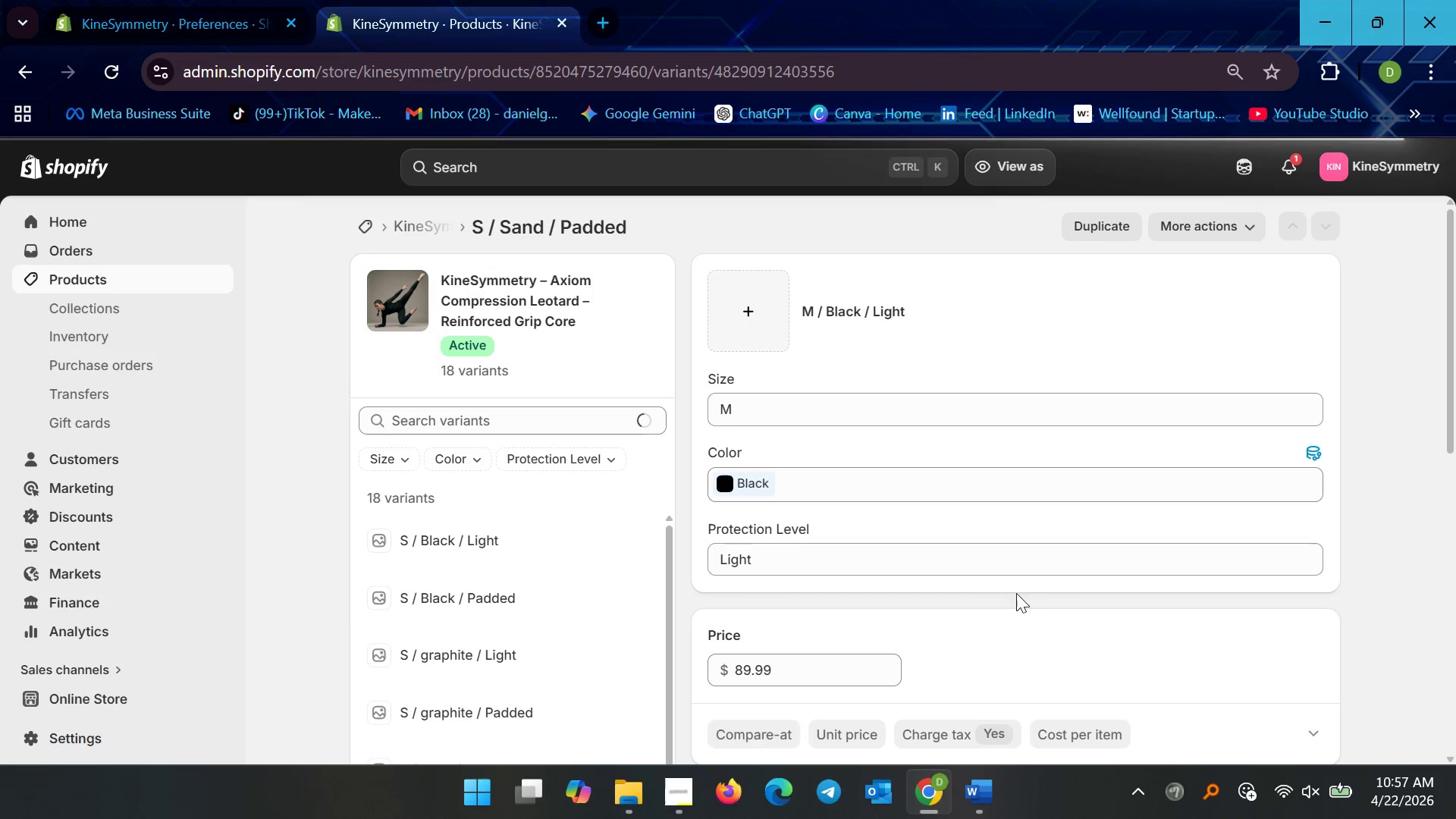 
scroll: coordinate [877, 614], scroll_direction: down, amount: 7.0
 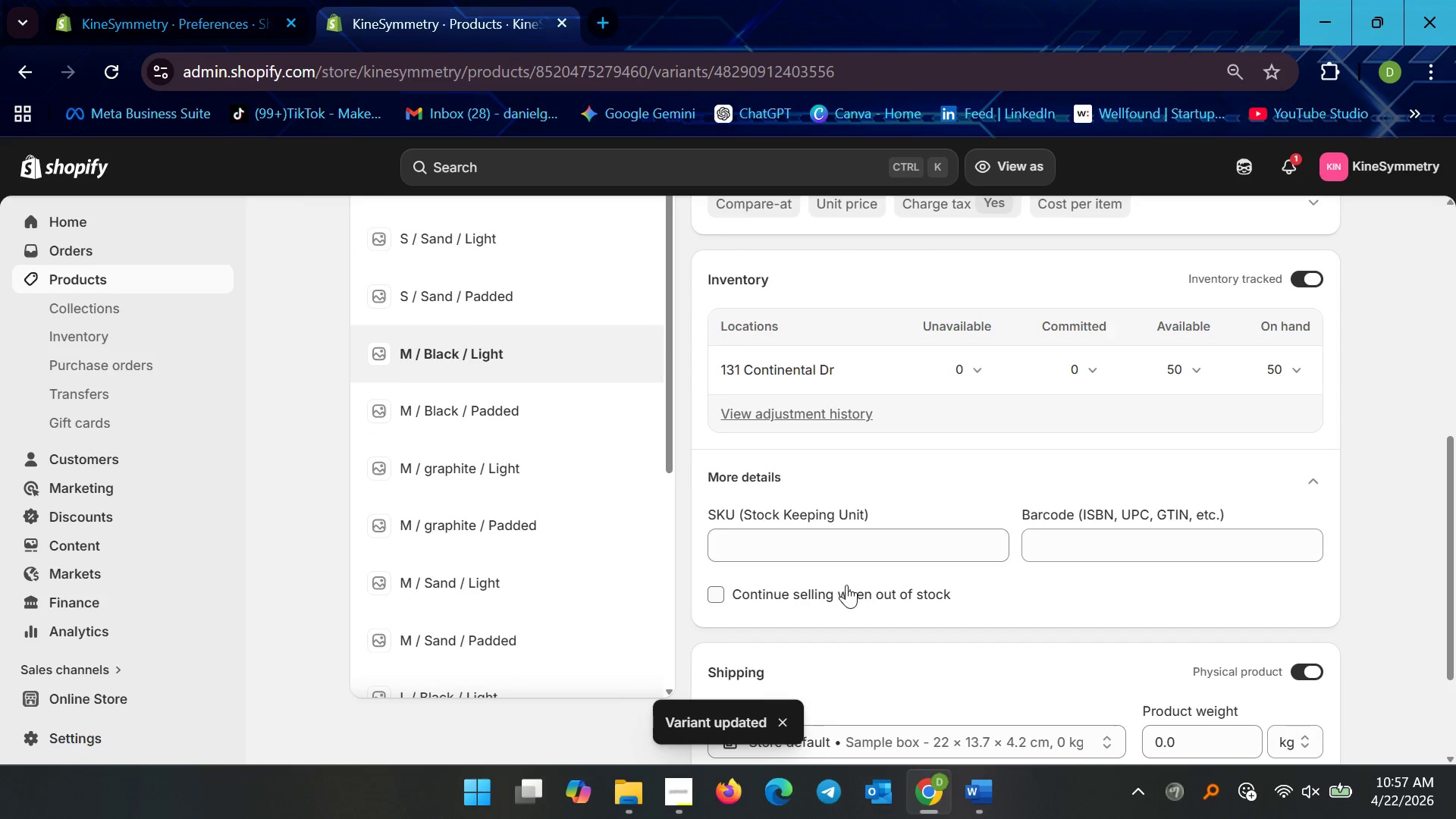 
left_click([835, 535])
 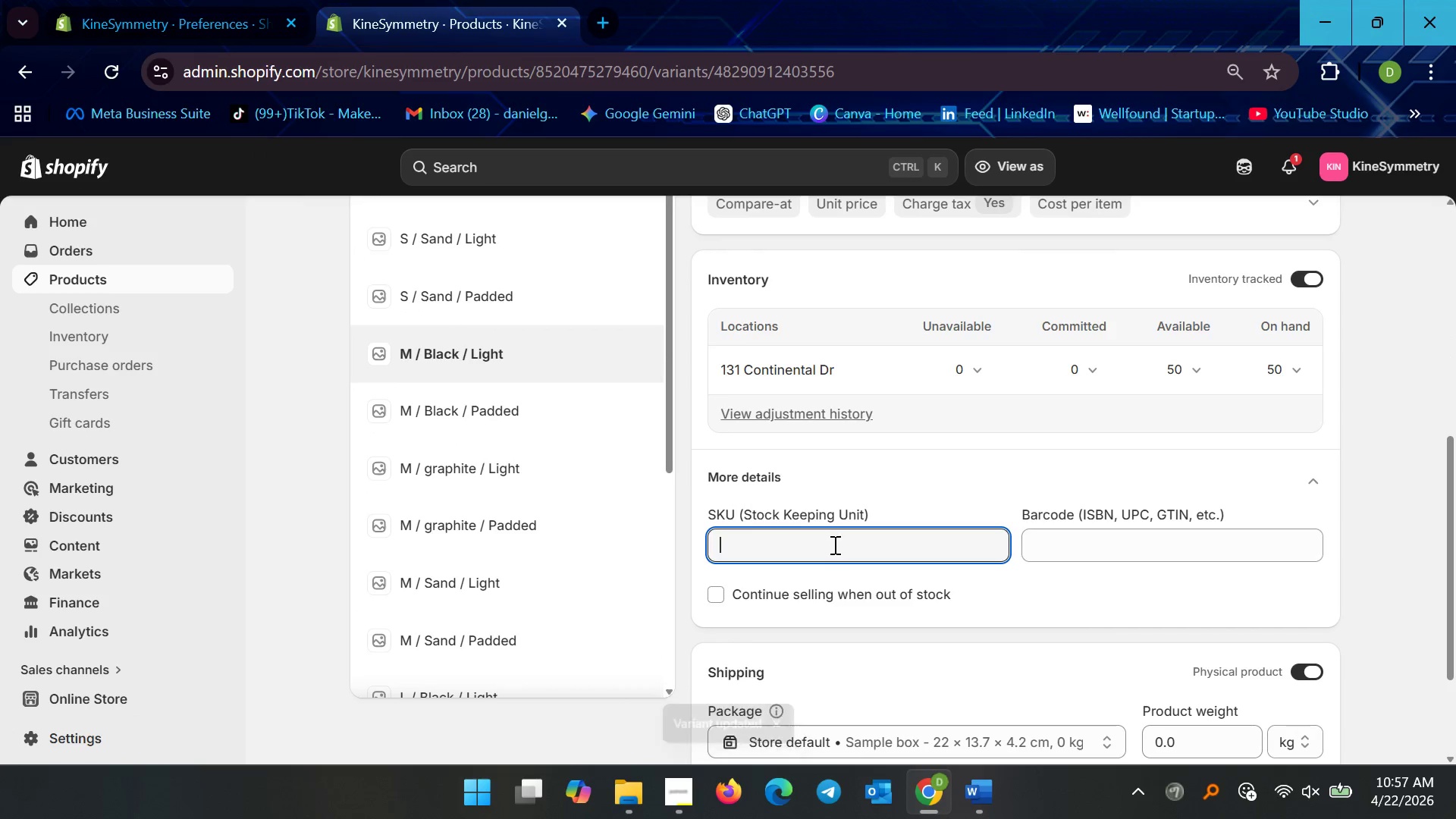 
key(Control+V)
 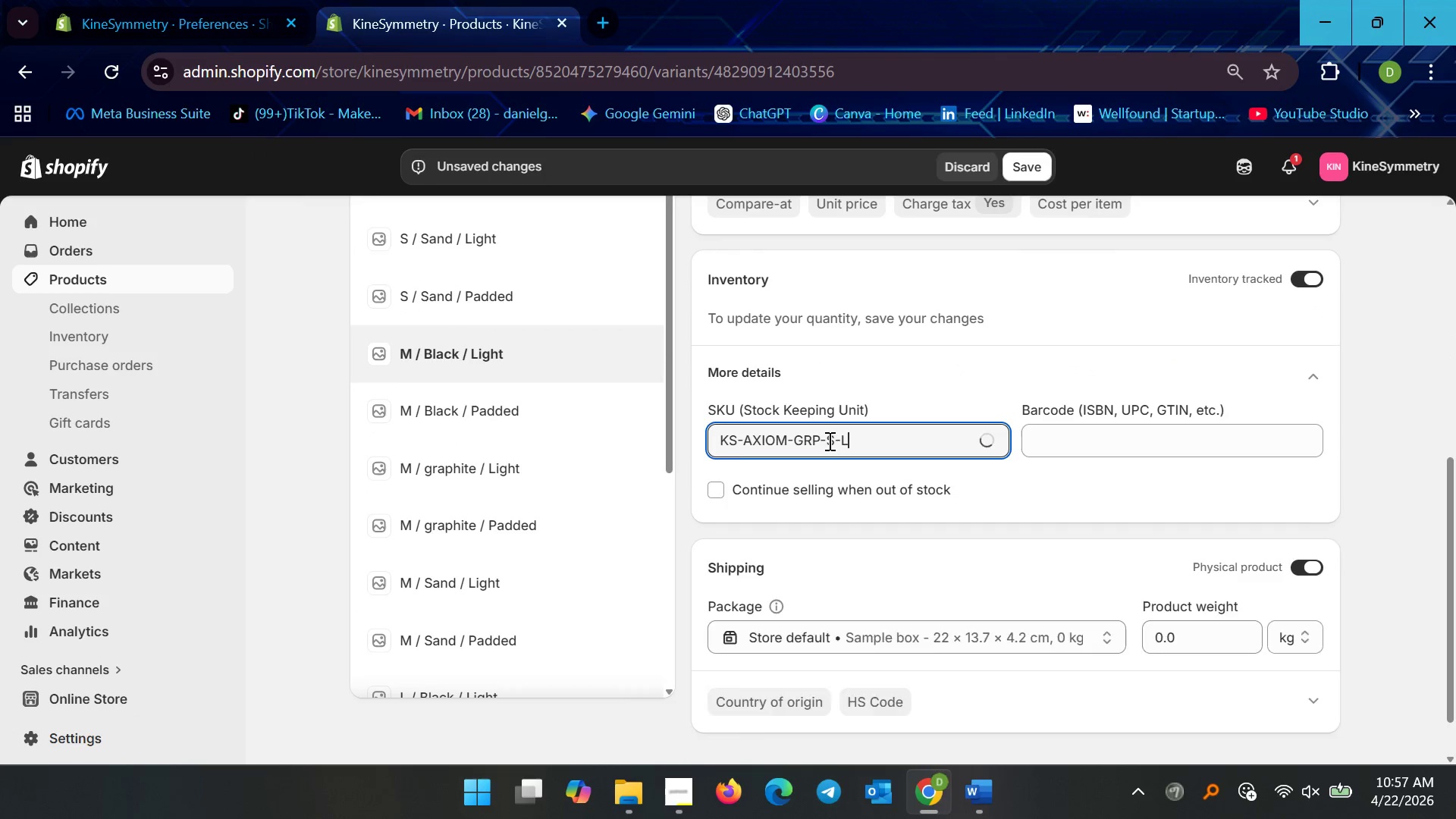 
left_click([816, 439])
 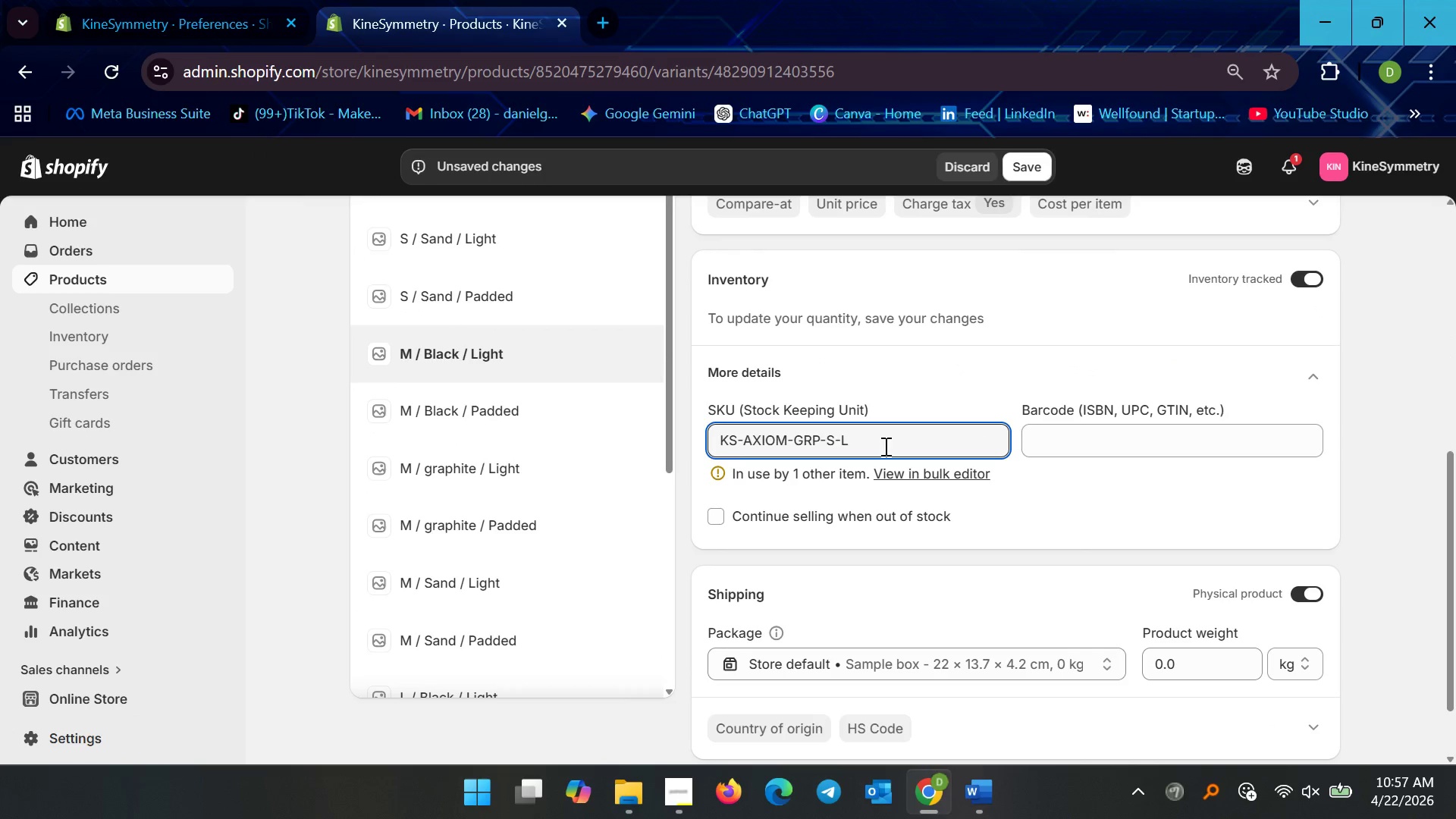 
key(ArrowRight)
 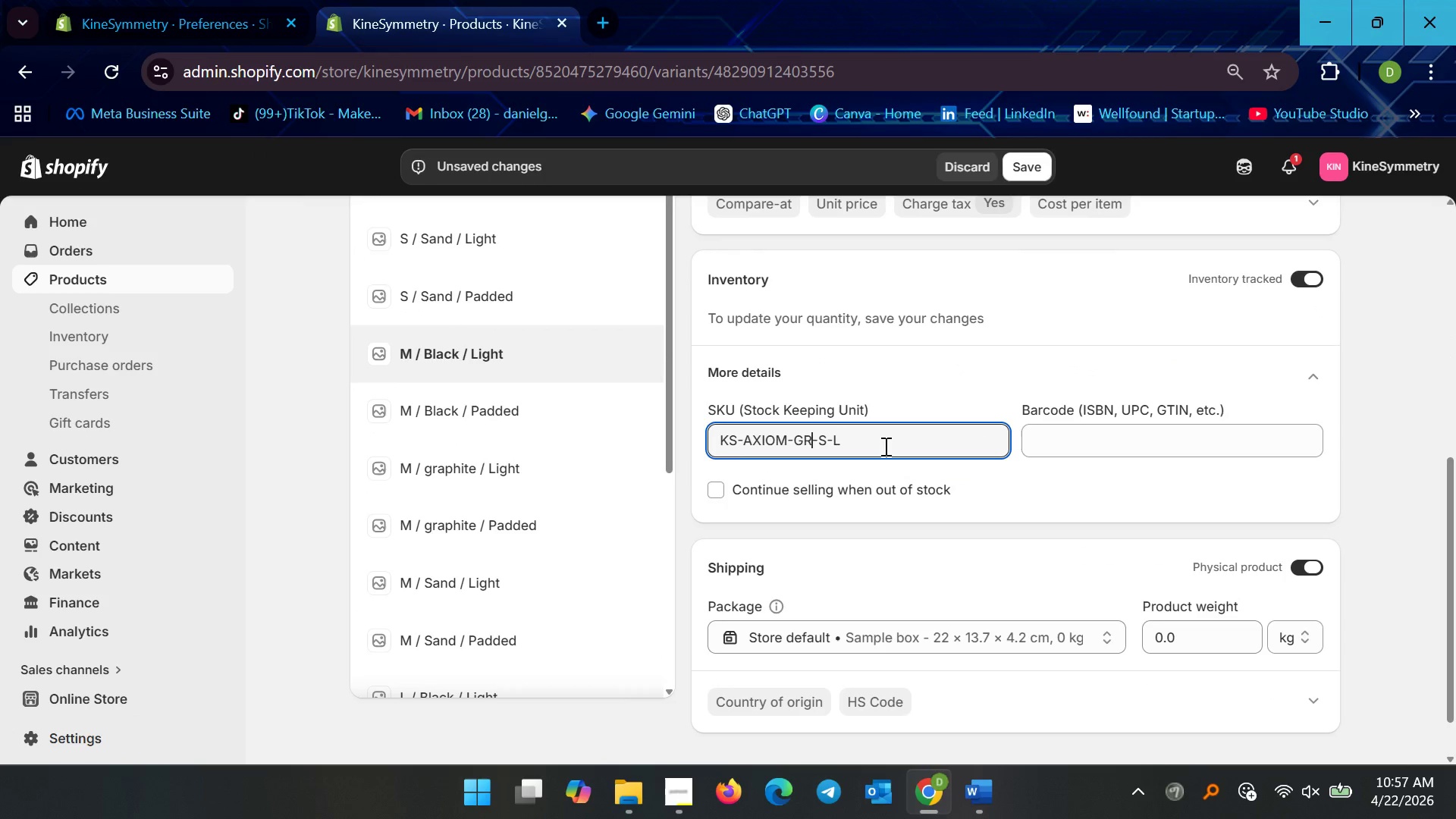 
key(Backspace)
key(Backspace)
key(Backspace)
type(SNF)
key(Backspace)
type(D)
 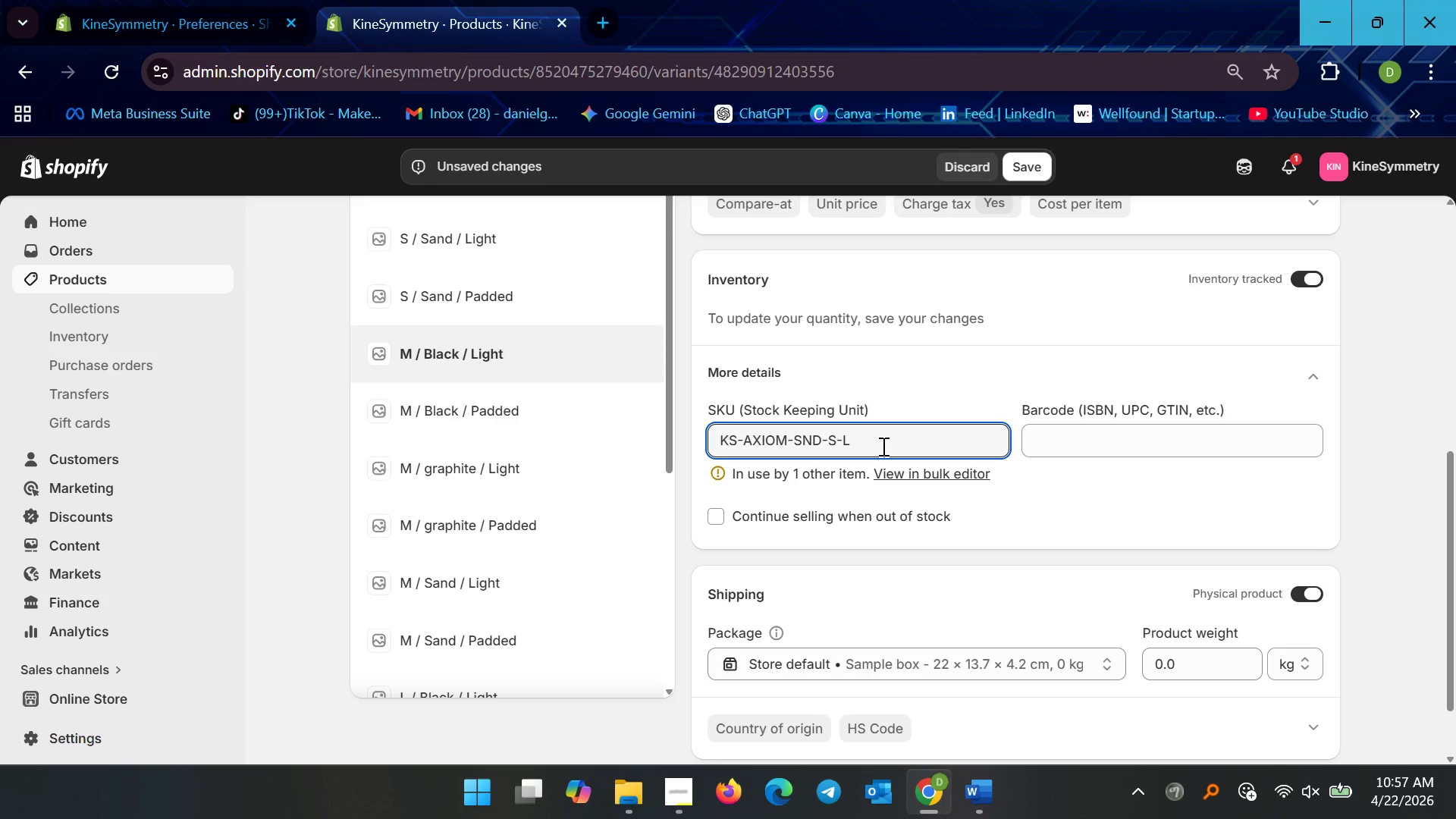 
wait(9.86)
 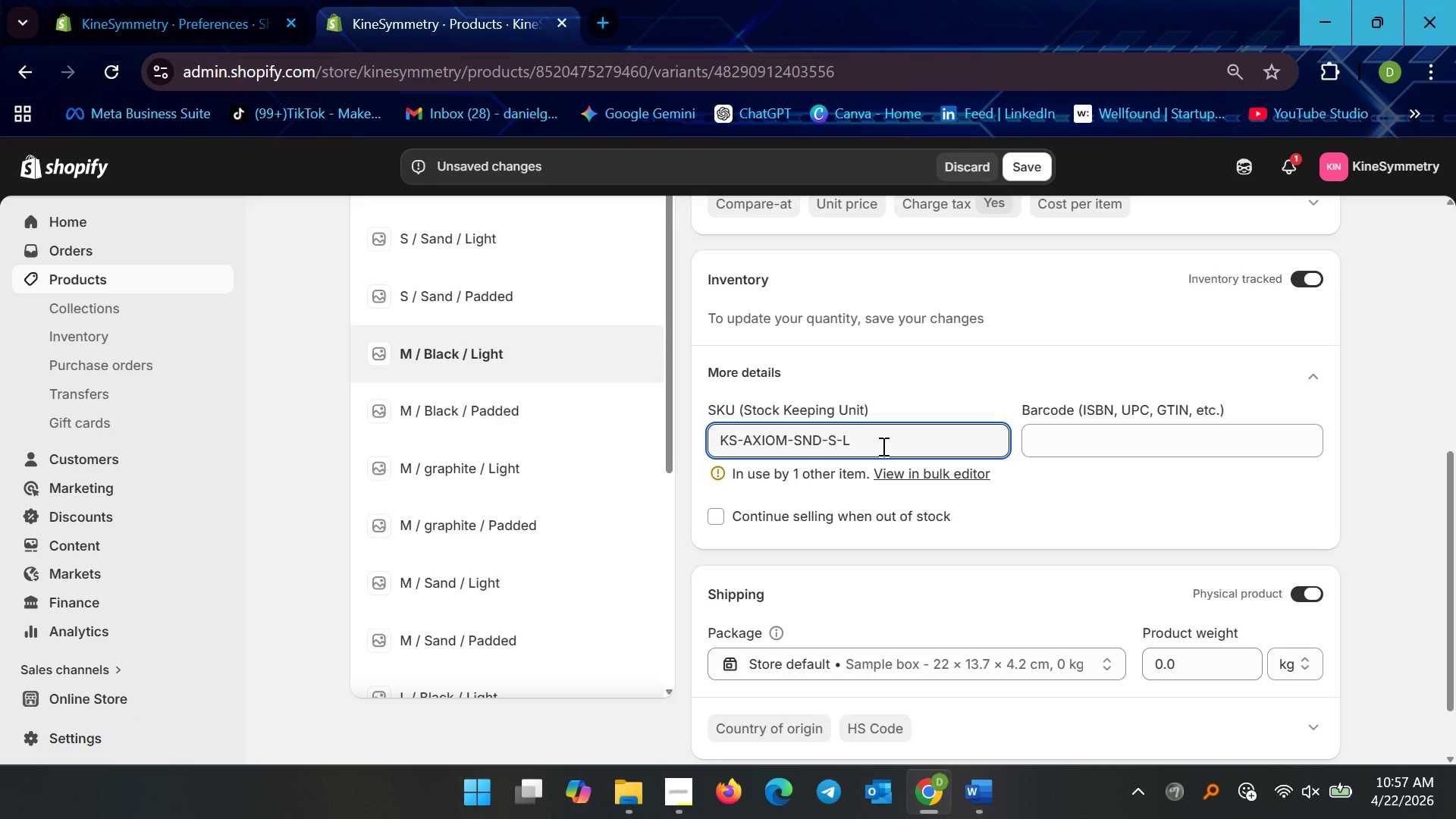 
left_click([835, 441])
 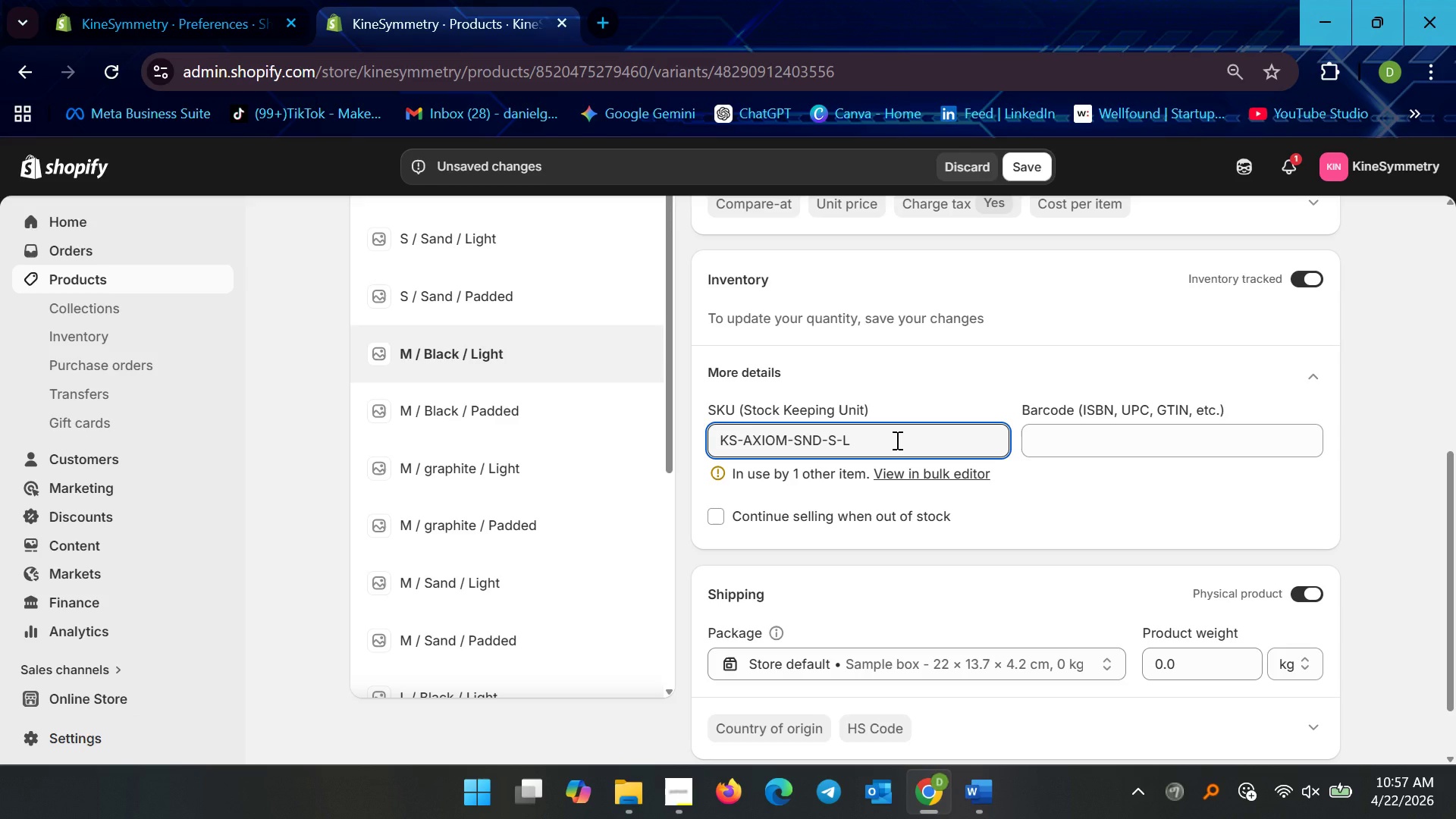 
key(Backspace)
 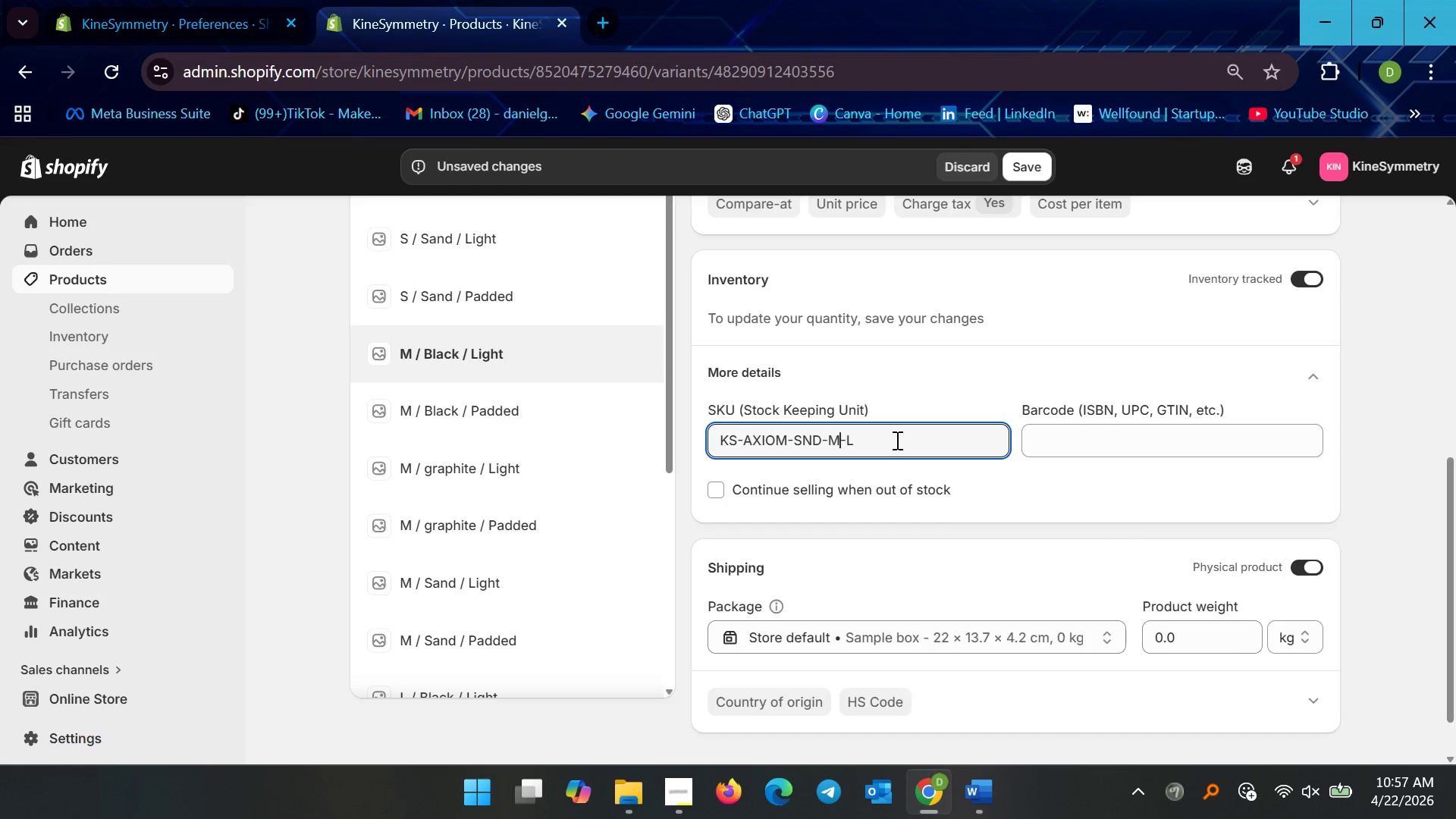 
key(M)
 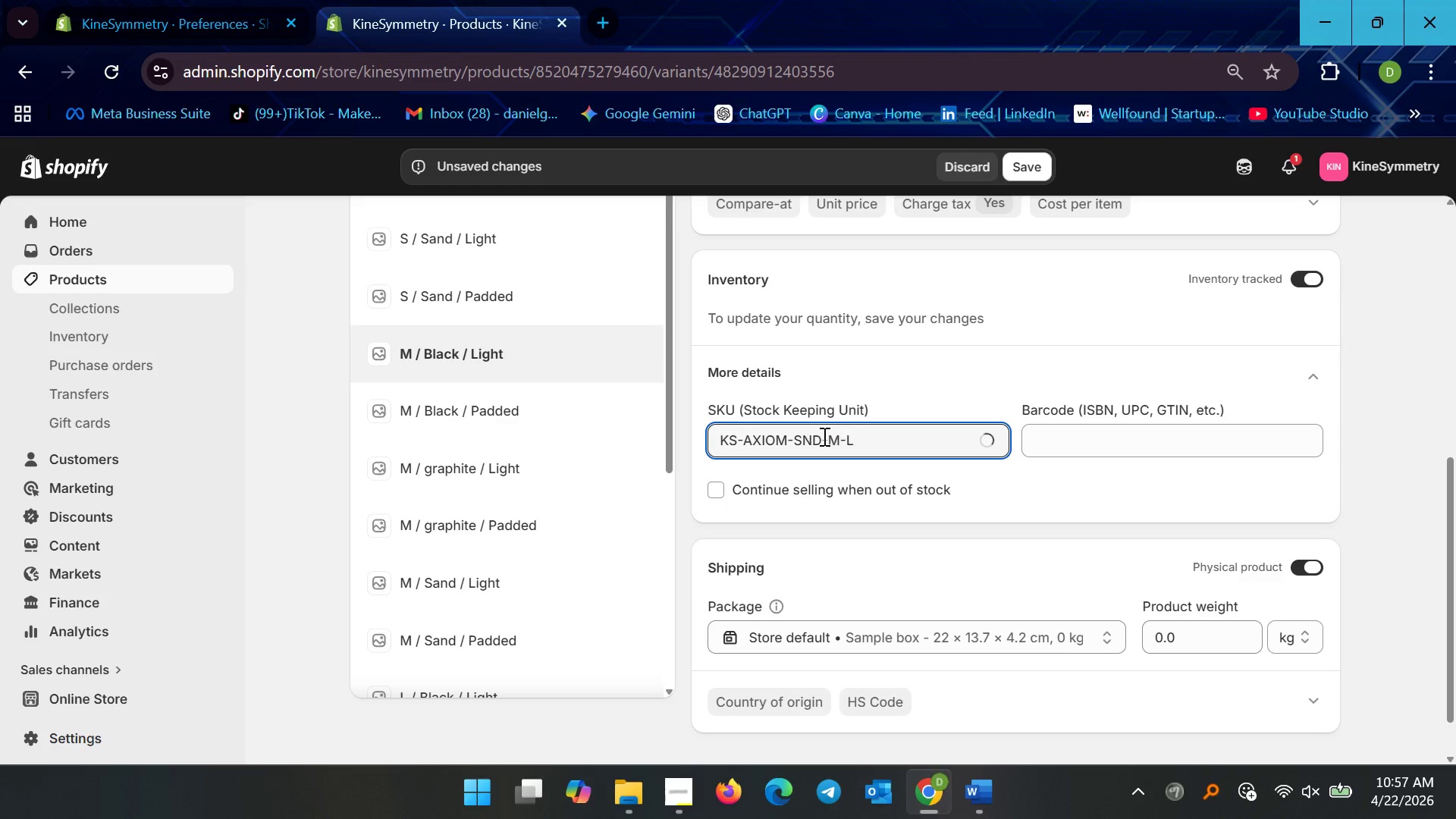 
left_click([822, 436])
 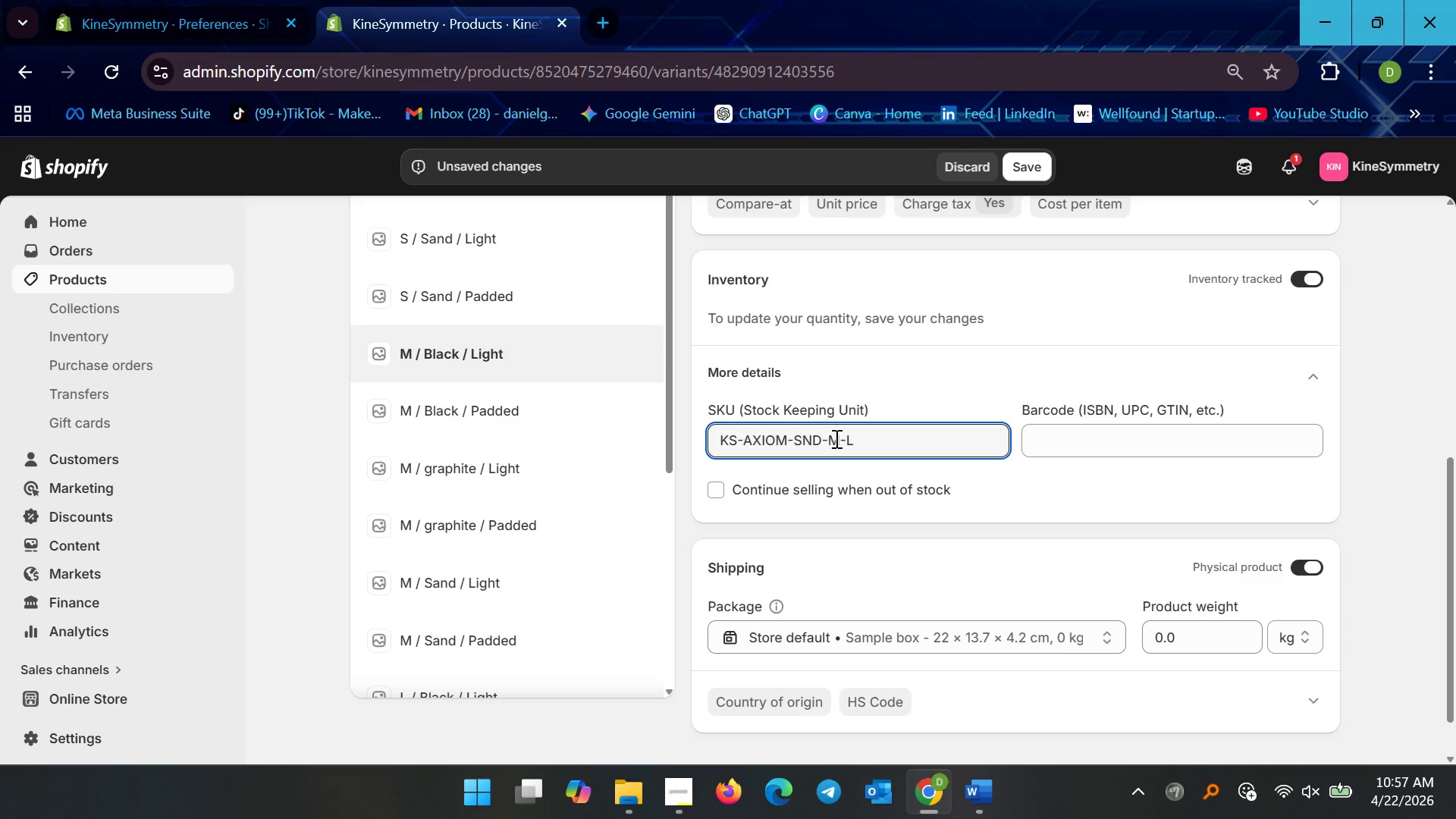 
key(Backspace)
key(Backspace)
key(Backspace)
type(BLK)
 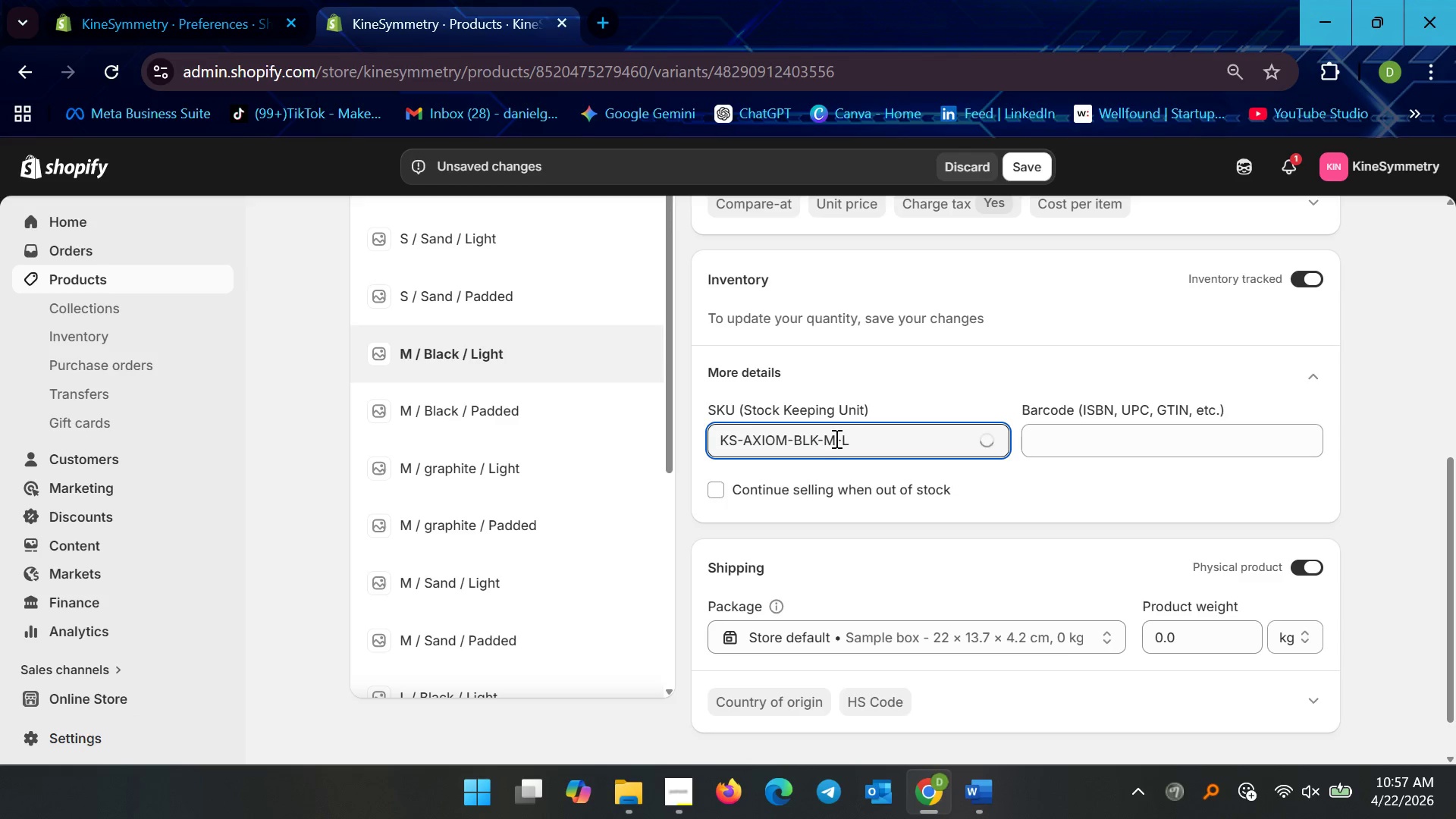 
key(Control+A)
 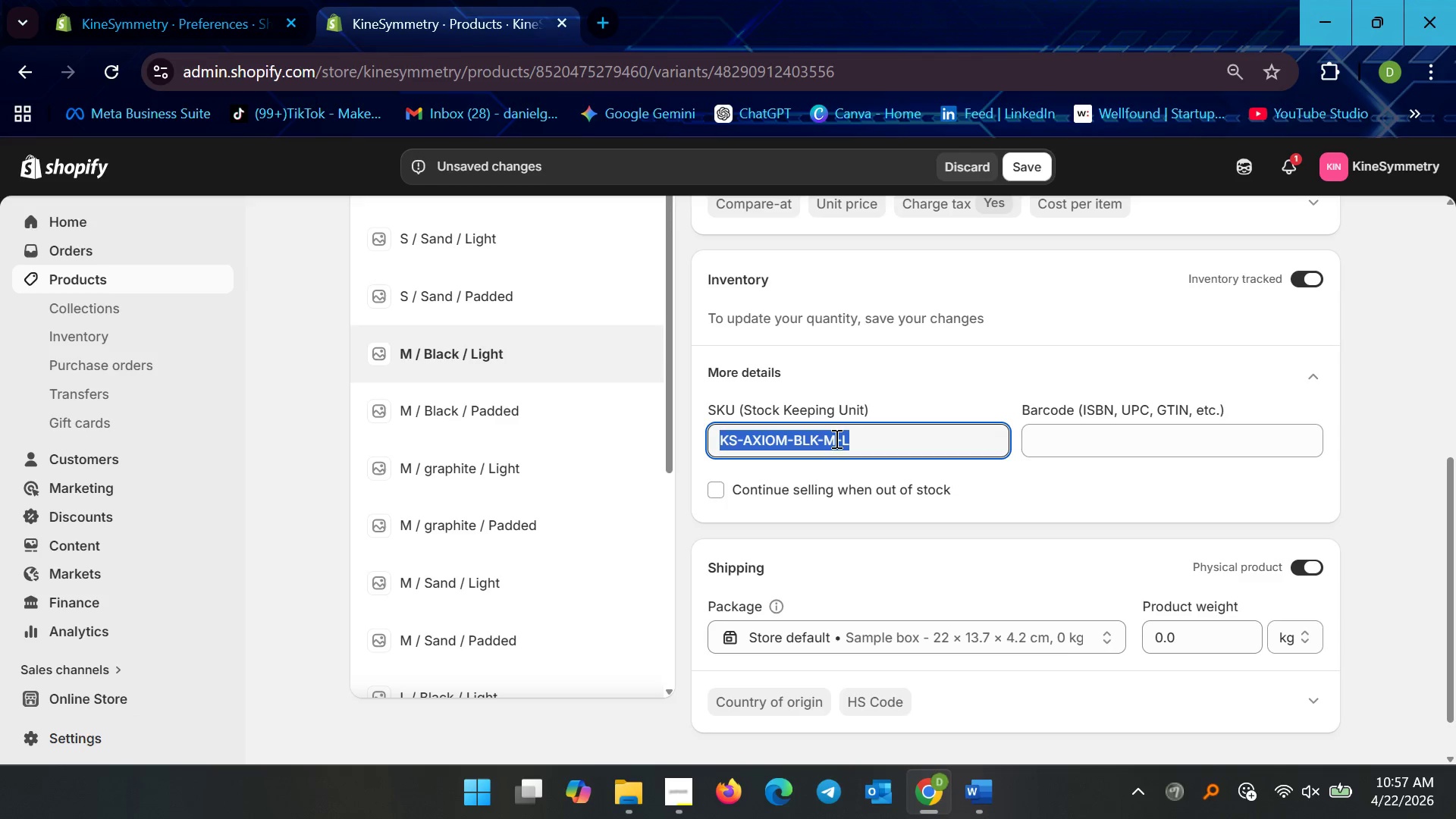 
key(Control+C)
 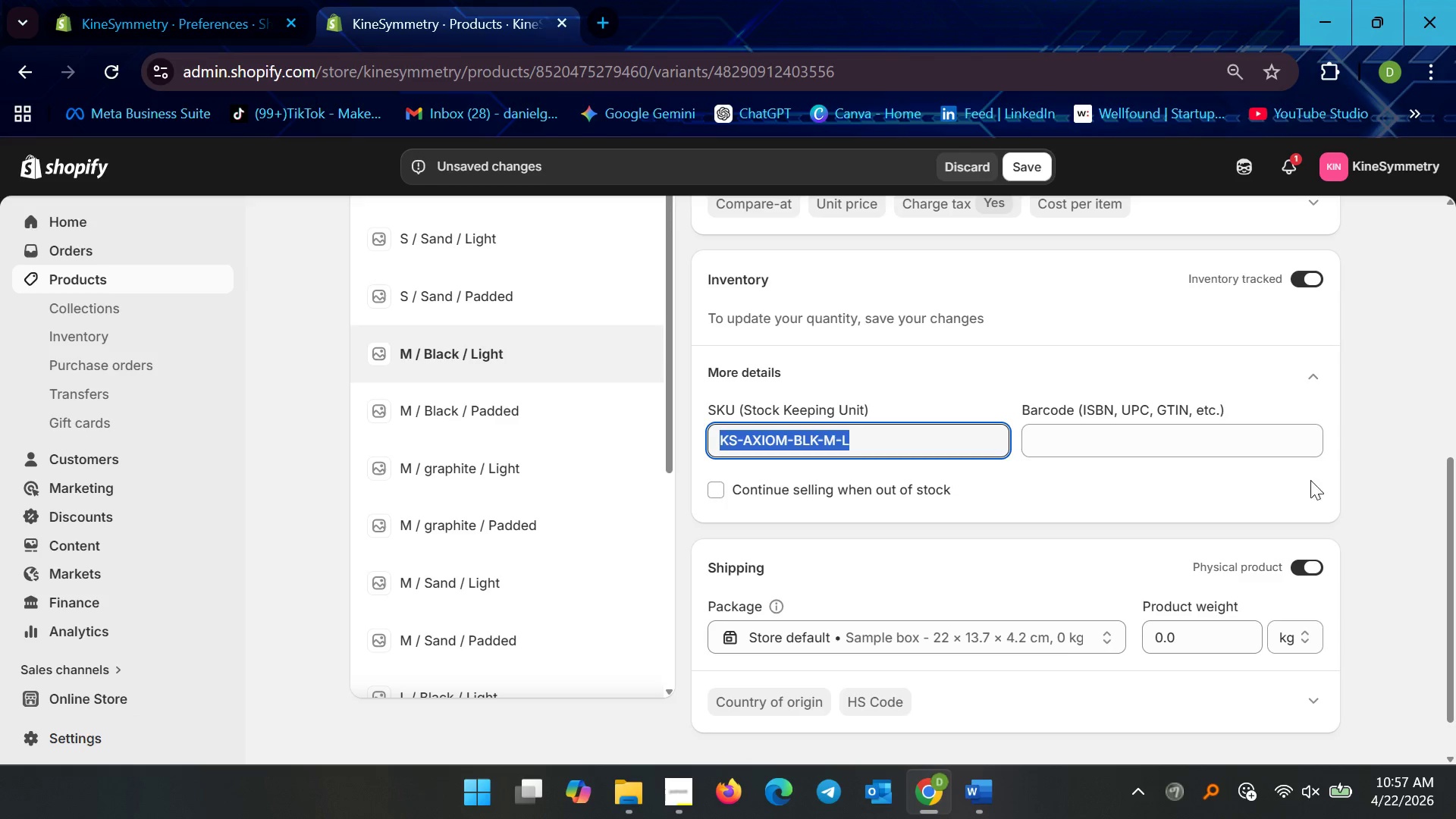 
left_click([1310, 496])
 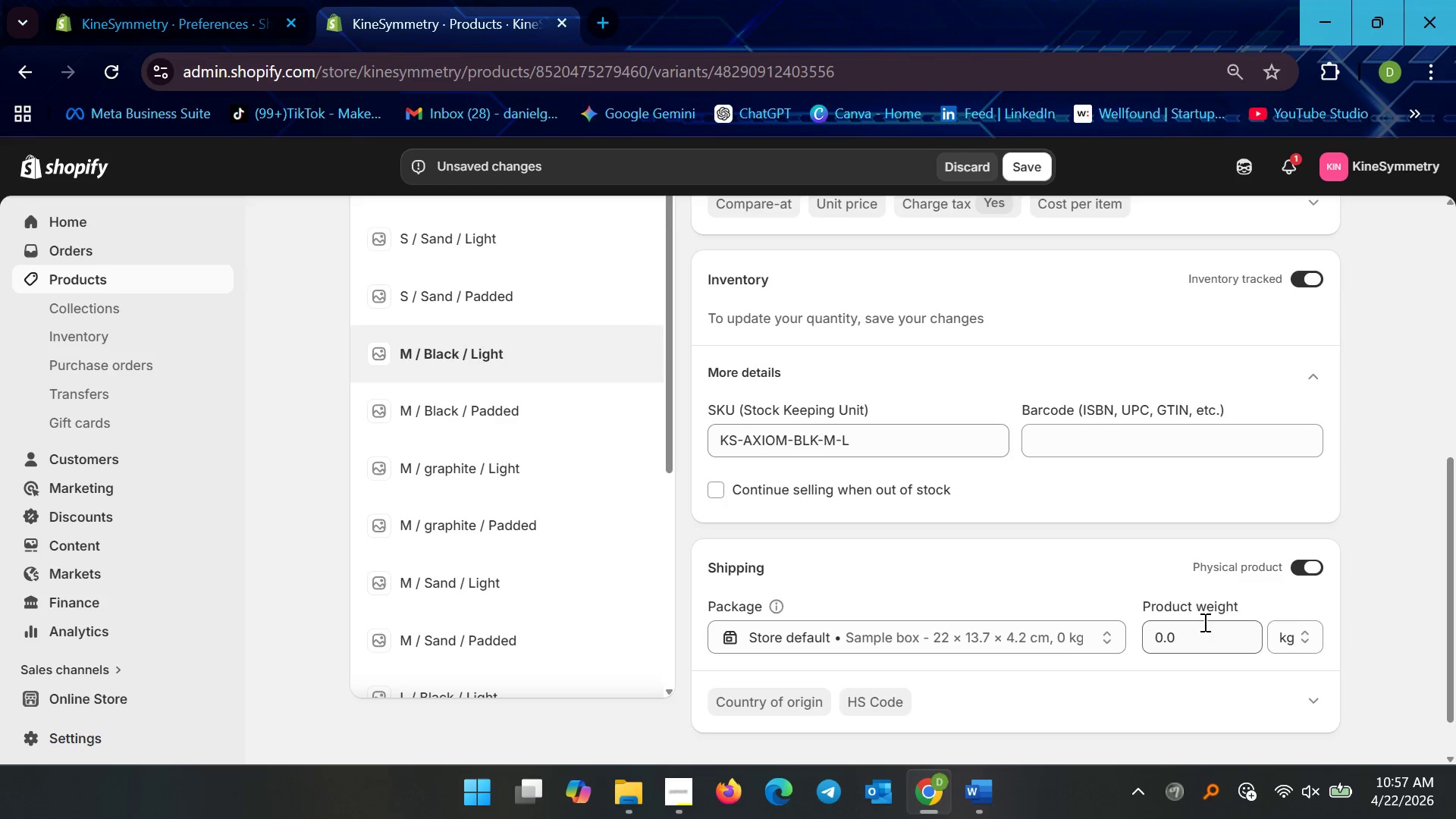 
left_click([1205, 634])
 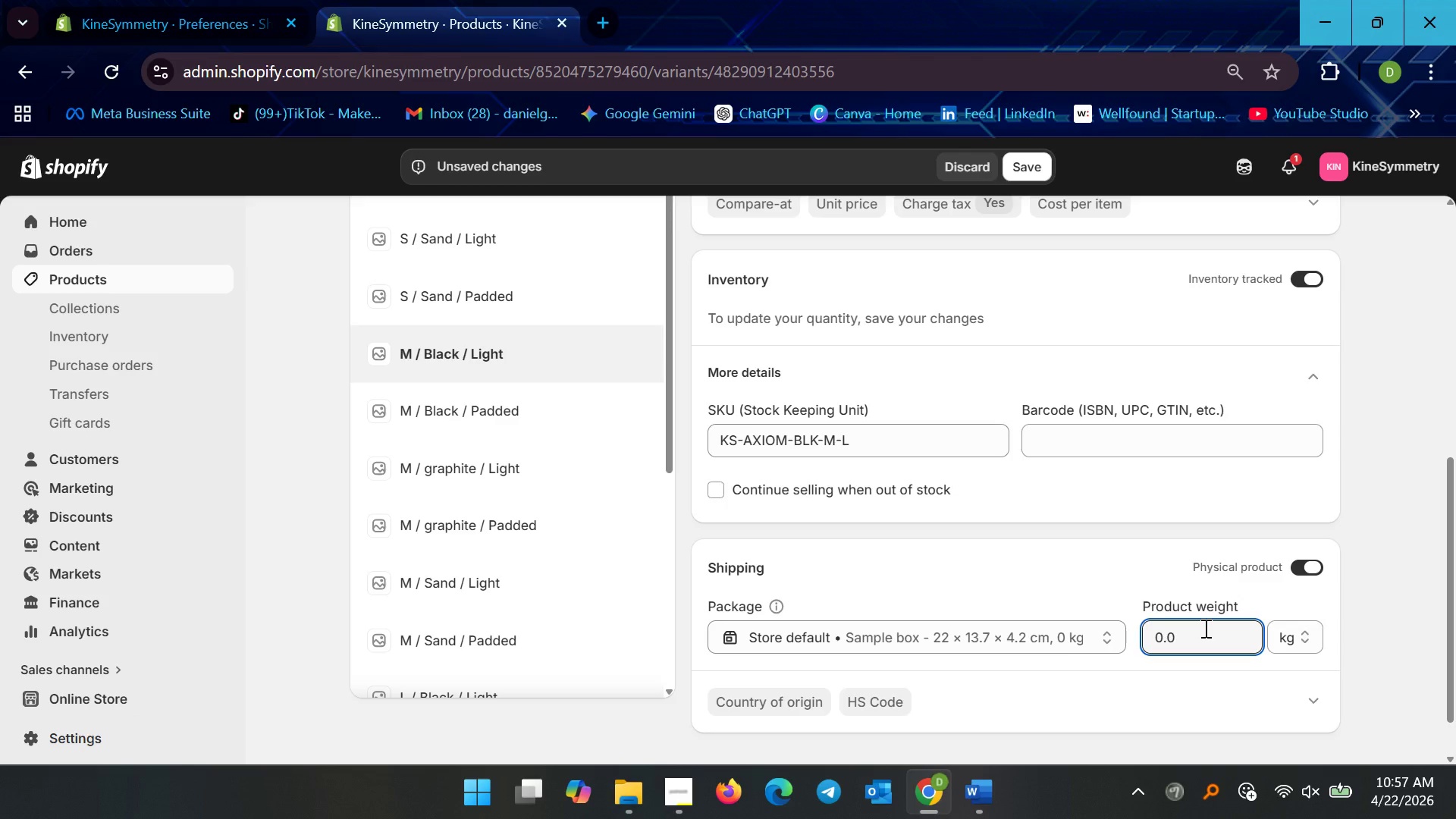 
key(Backspace)
type(35)
 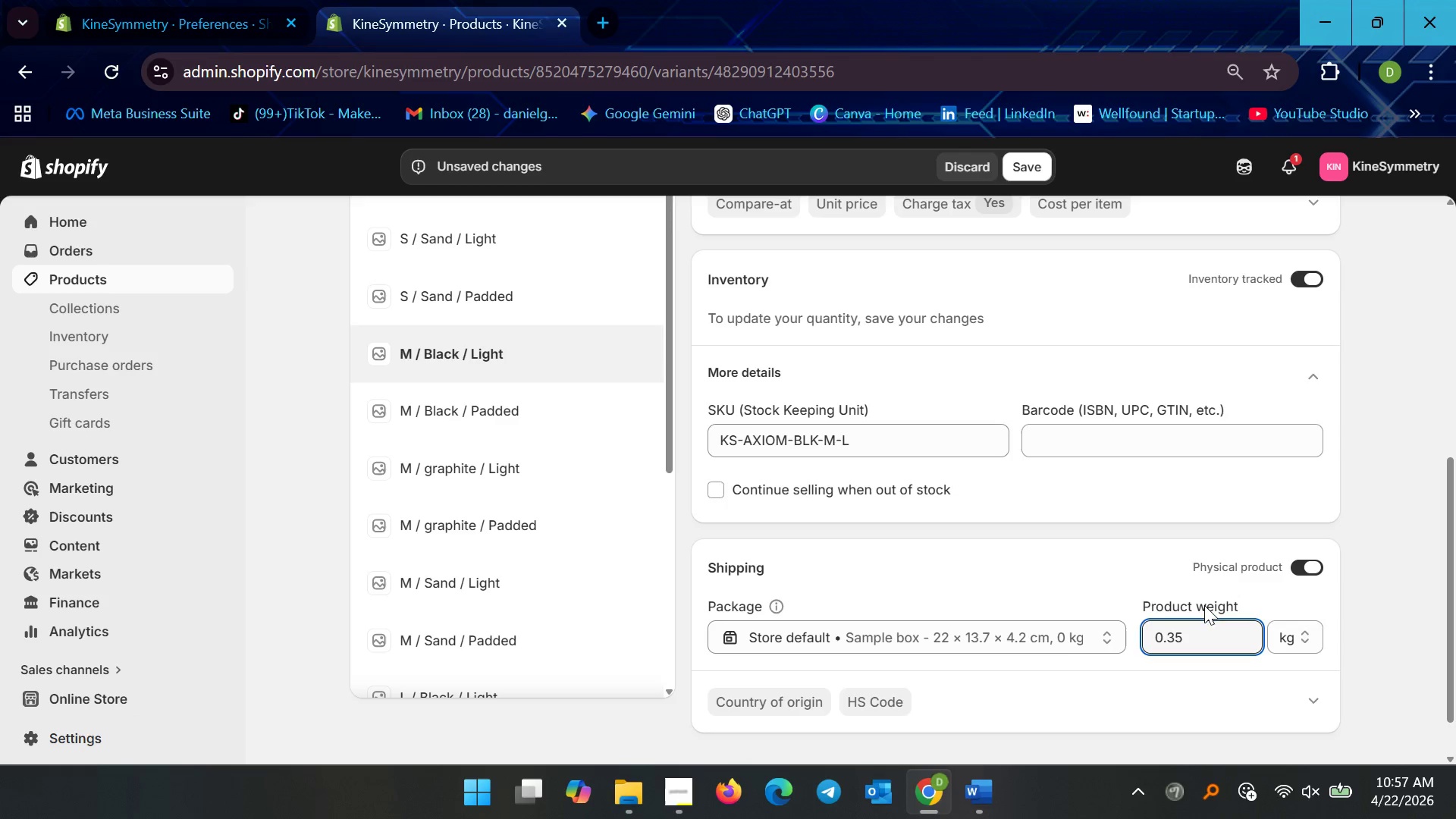 
scroll: coordinate [1147, 583], scroll_direction: down, amount: 5.0
 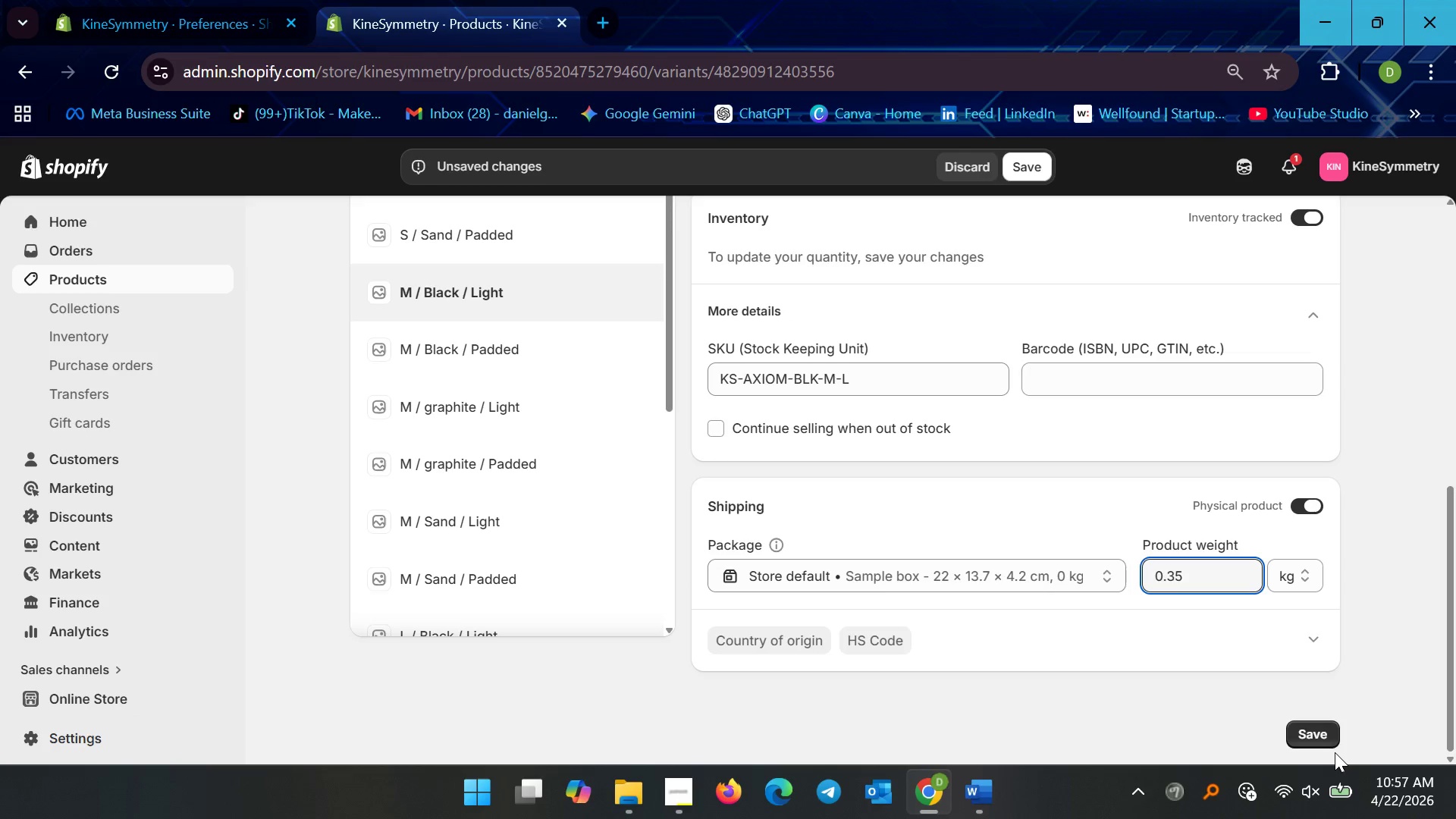 
left_click([1314, 739])
 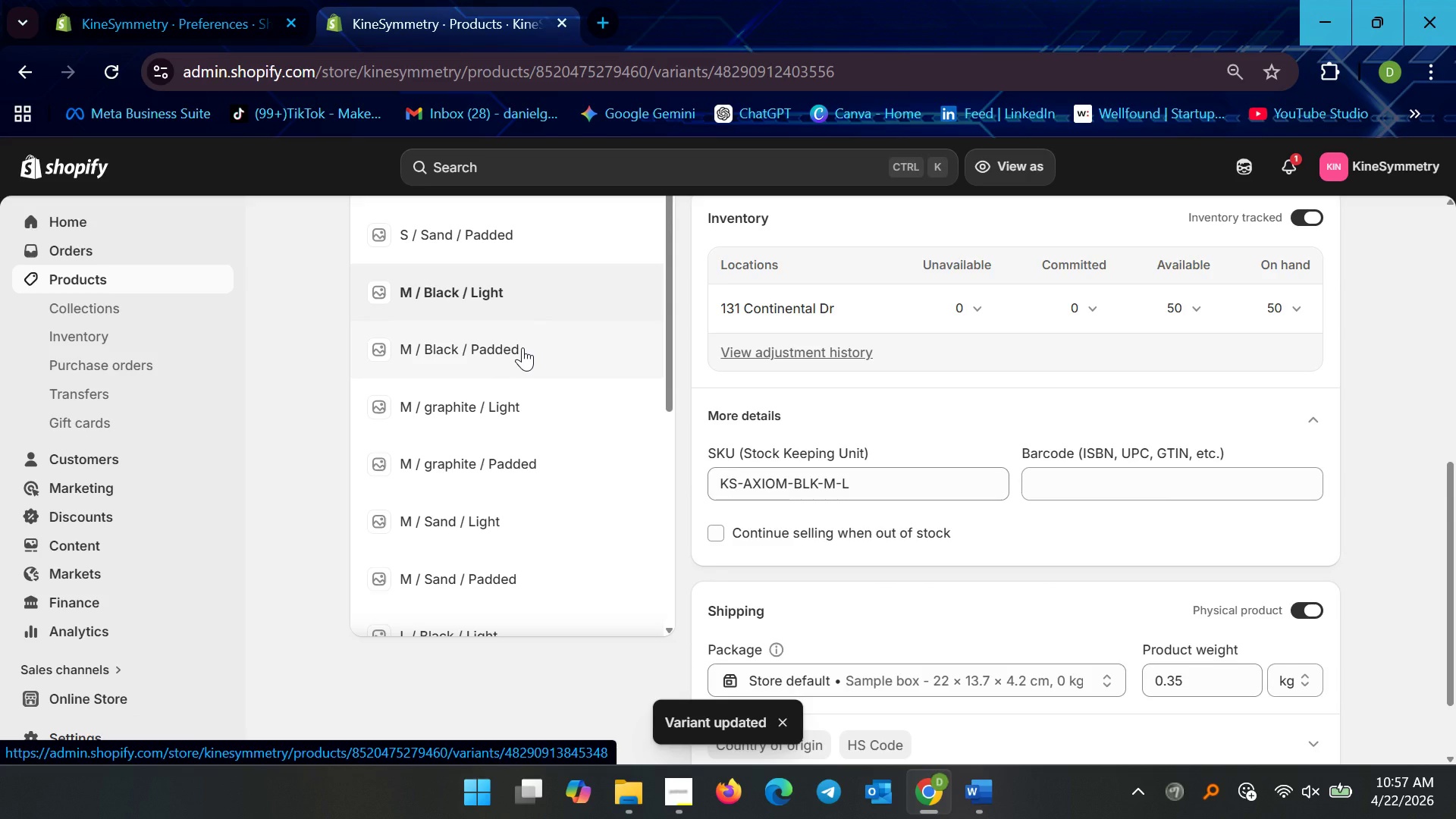 
wait(7.27)
 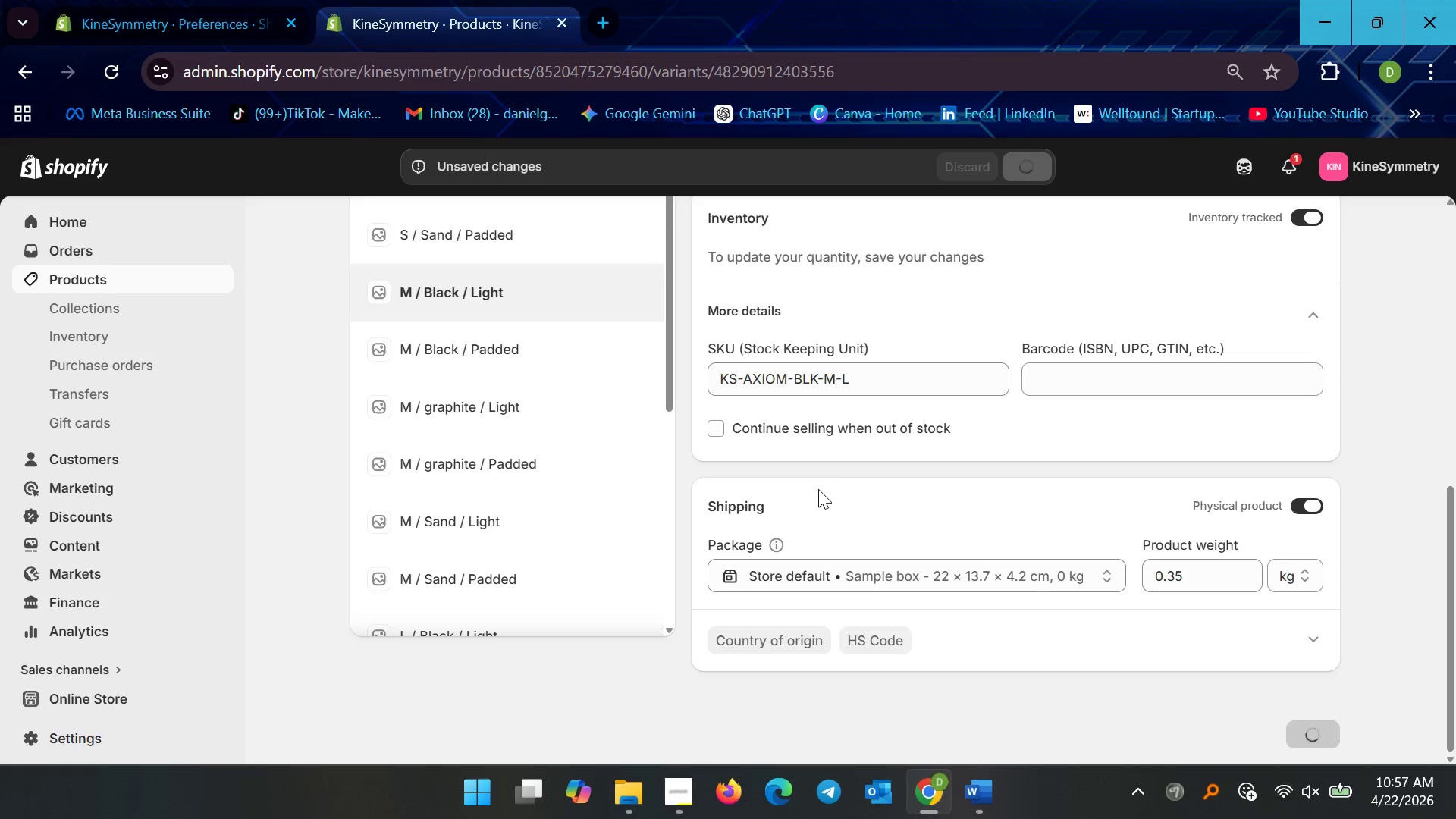 
left_click([522, 347])
 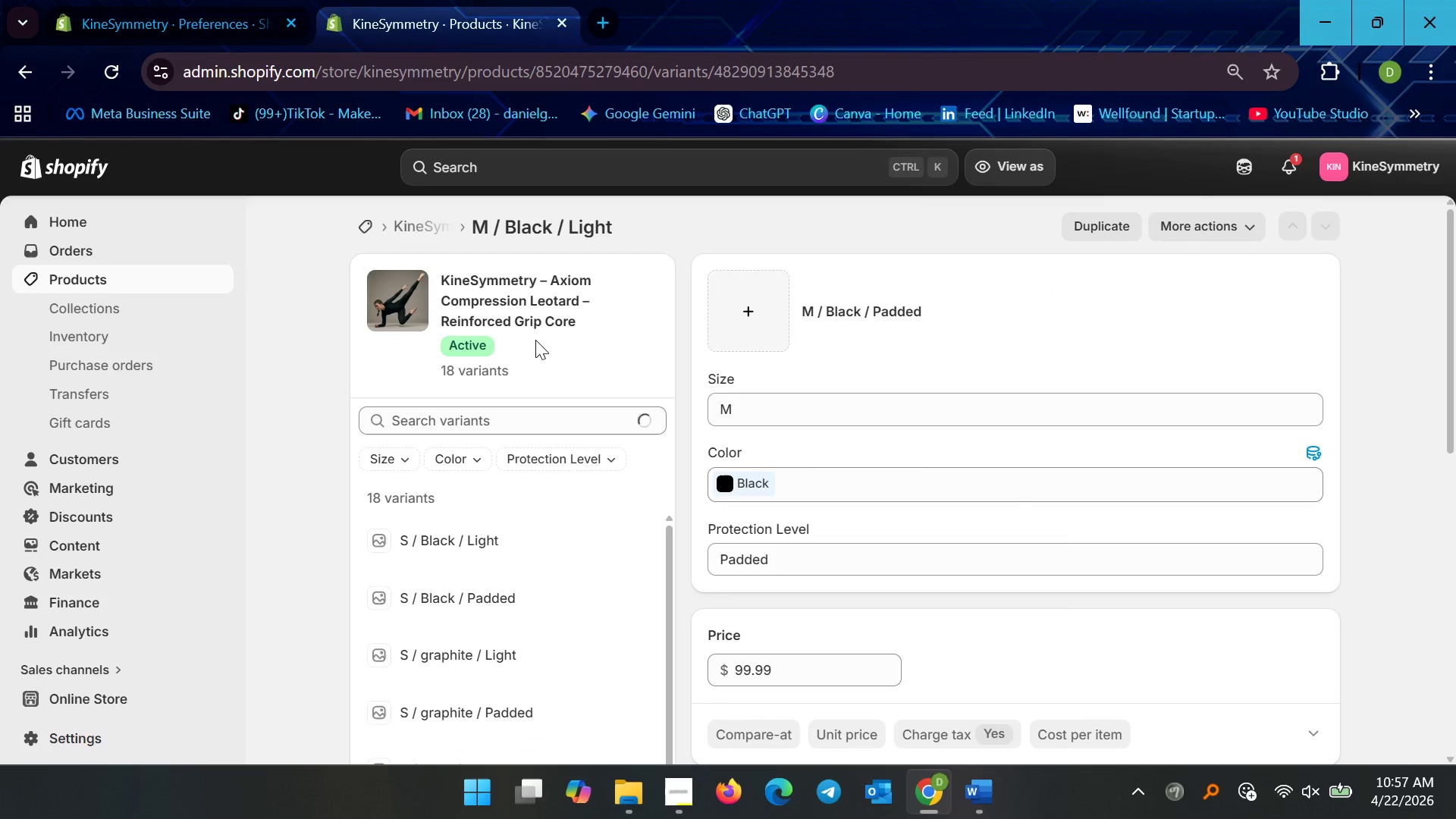 
scroll: coordinate [878, 622], scroll_direction: down, amount: 6.0
 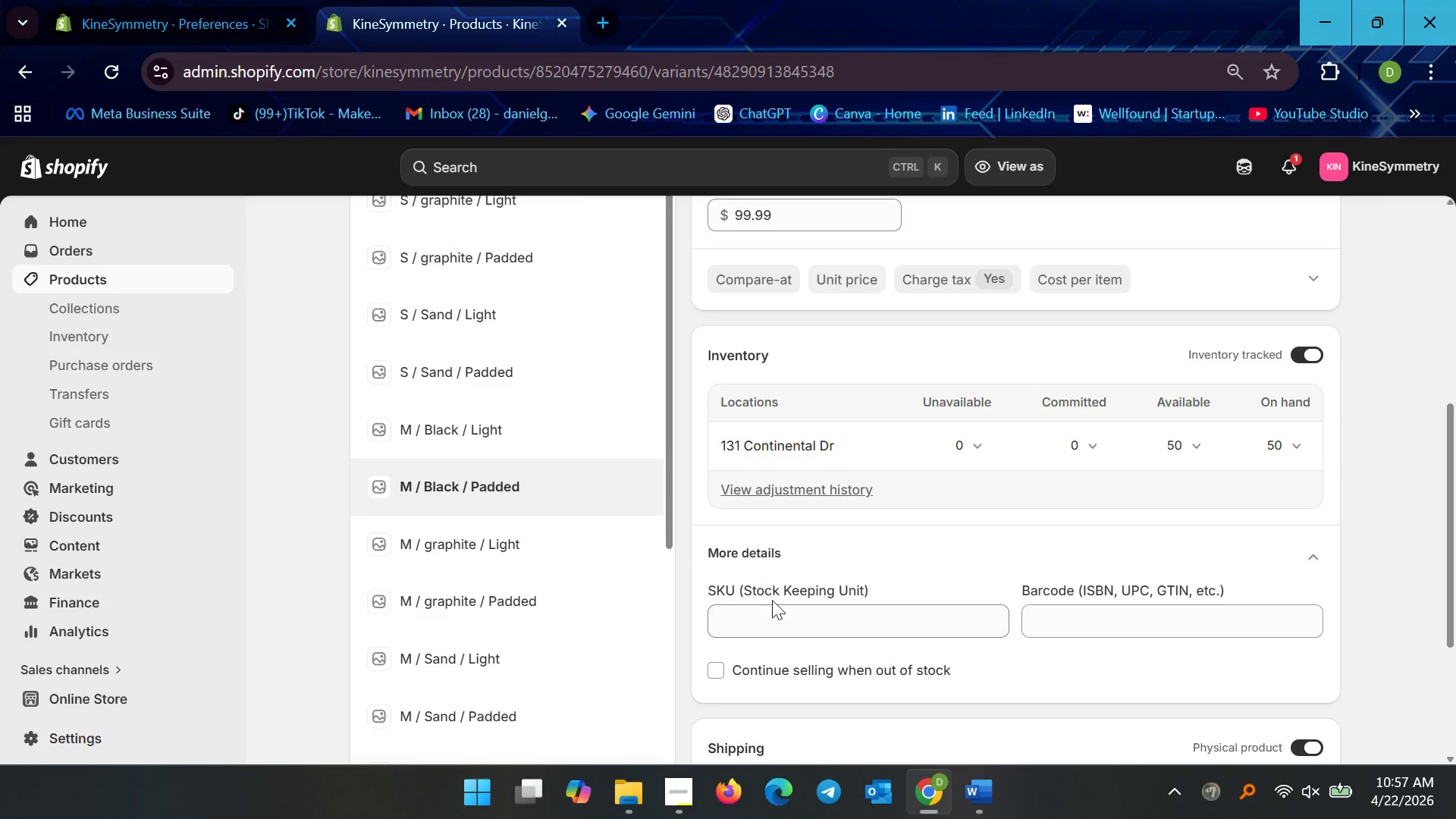 
left_click([778, 613])
 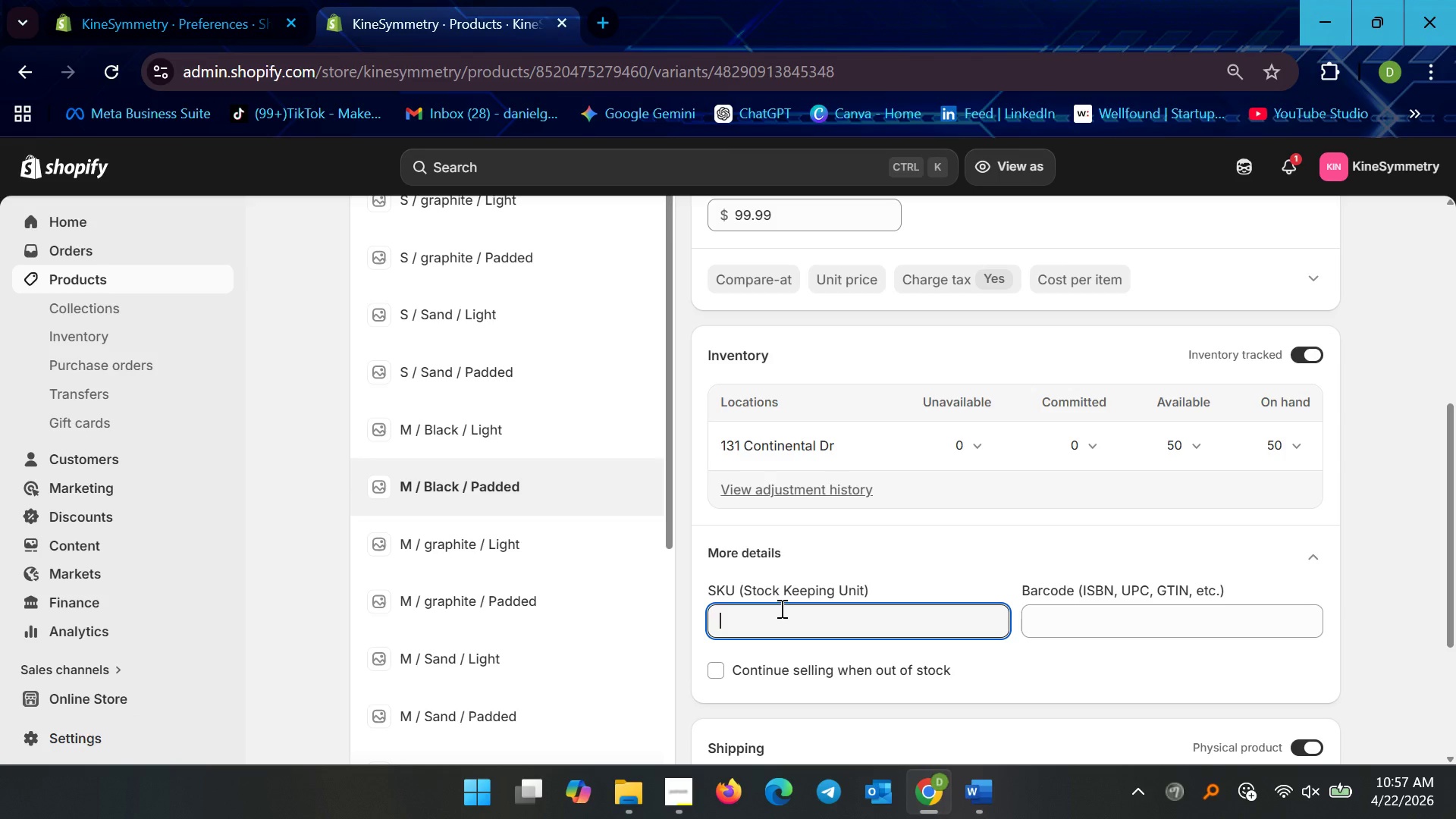 
key(Control+V)
 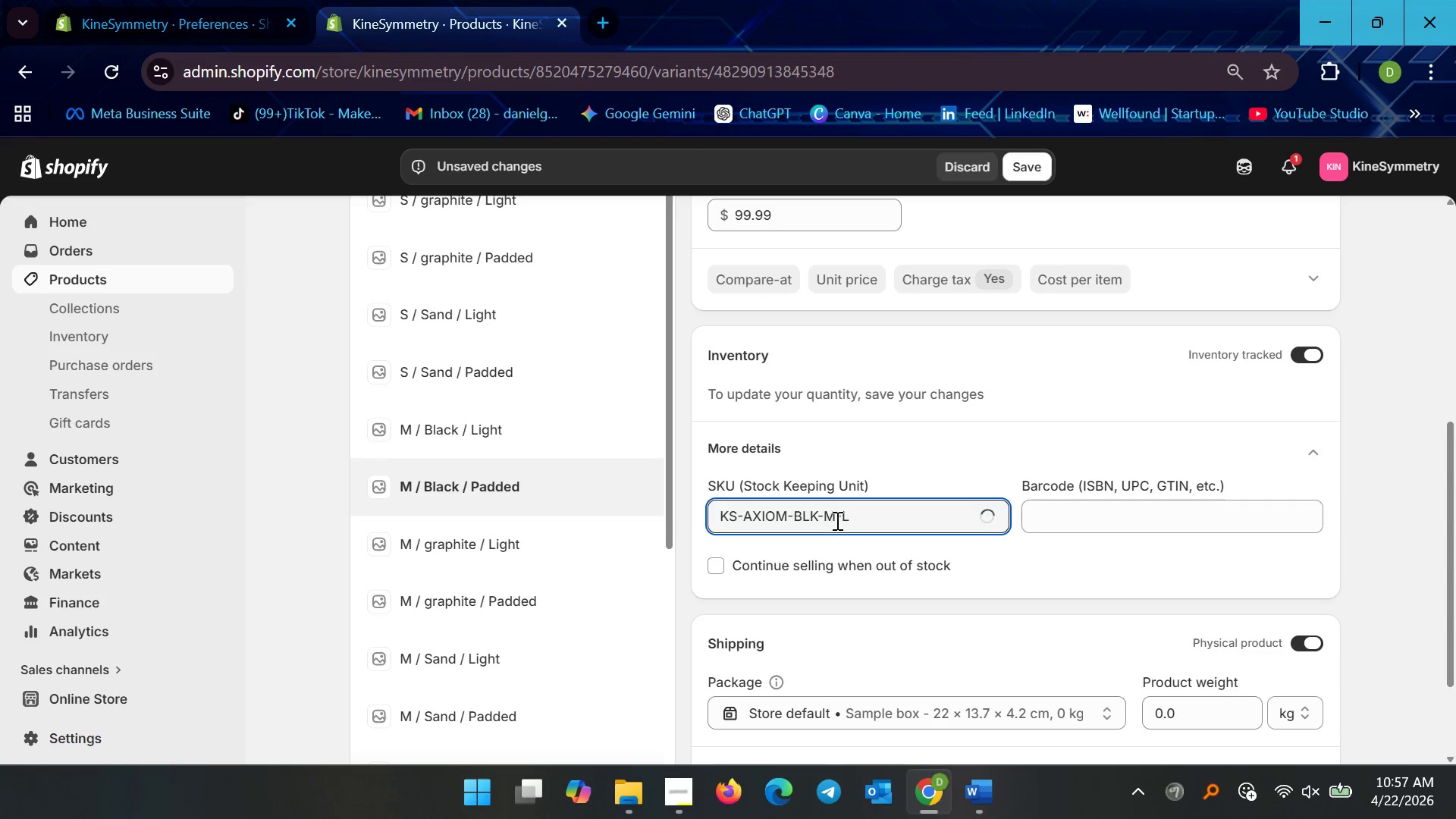 
left_click([856, 526])
 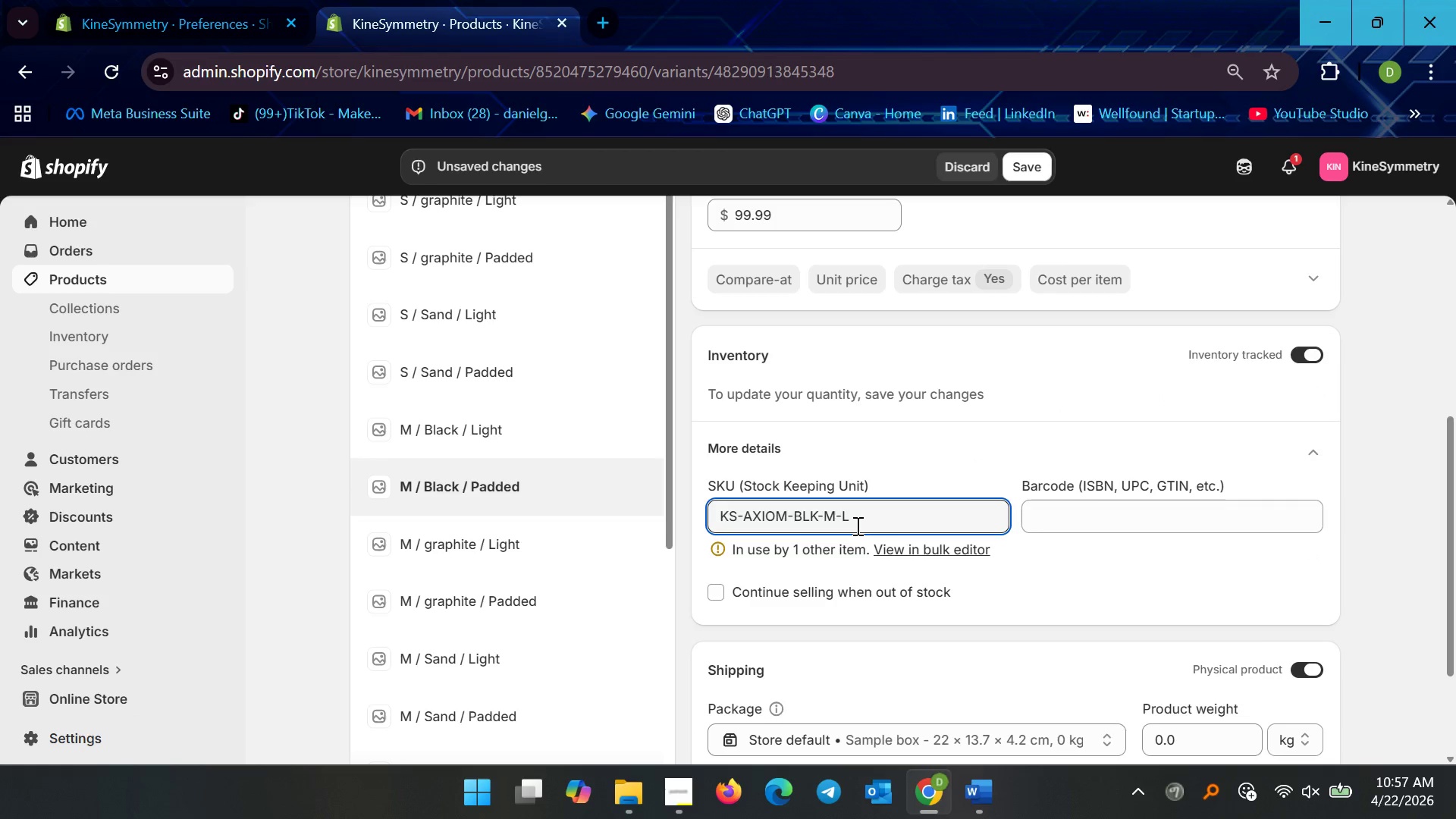 
key(Backspace)
 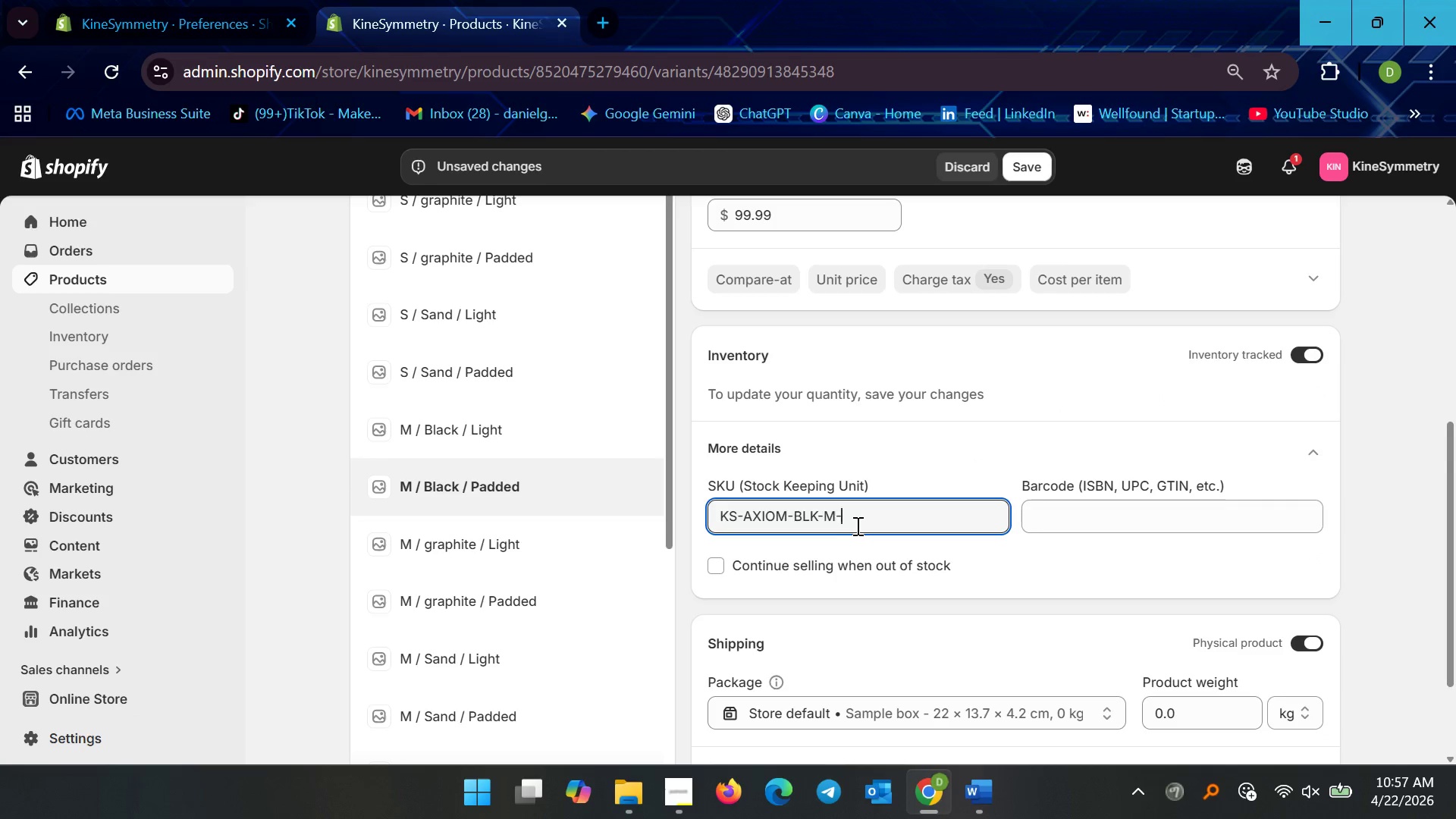 
key(P)
 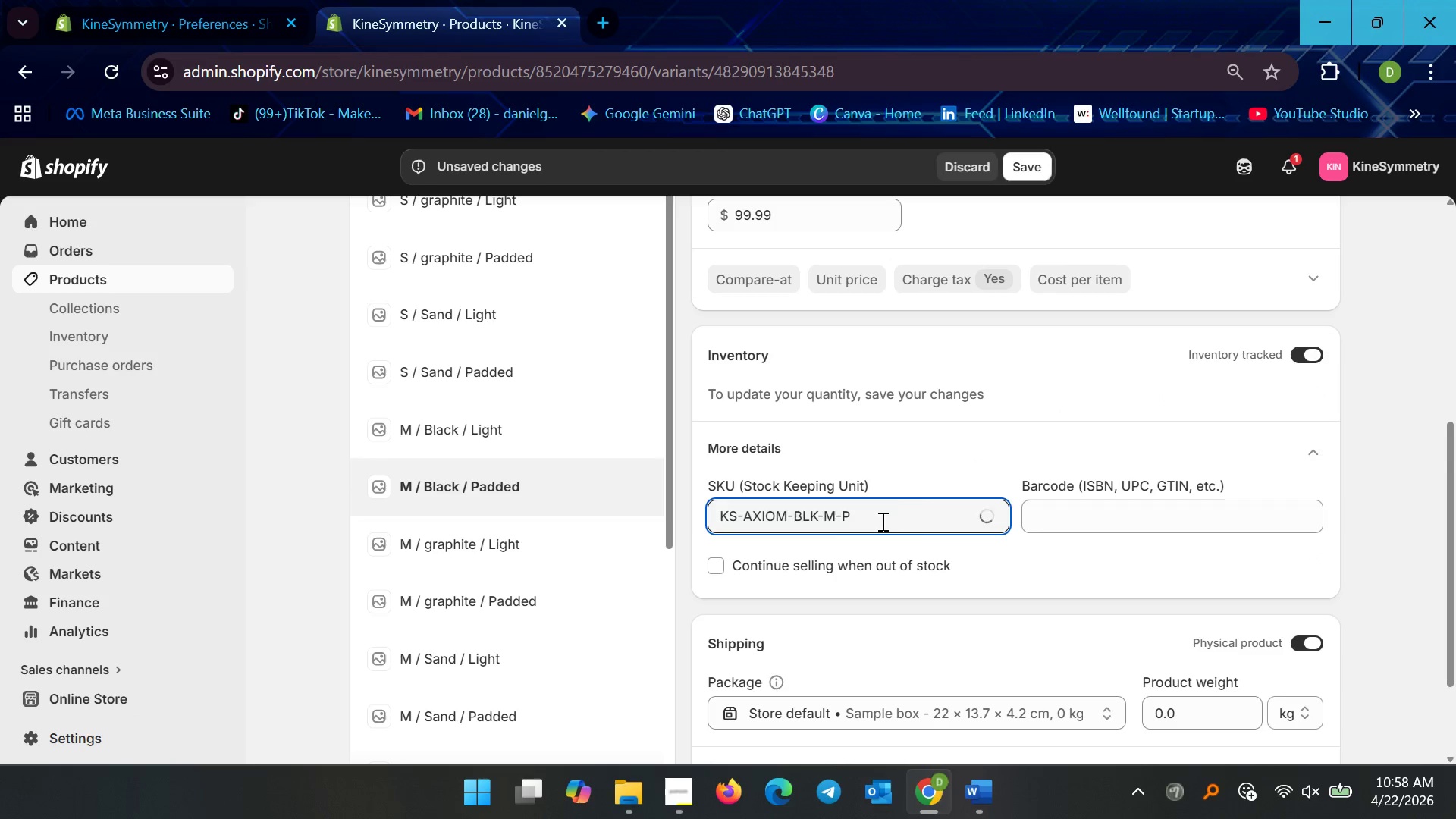 
scroll: coordinate [936, 540], scroll_direction: down, amount: 4.0
 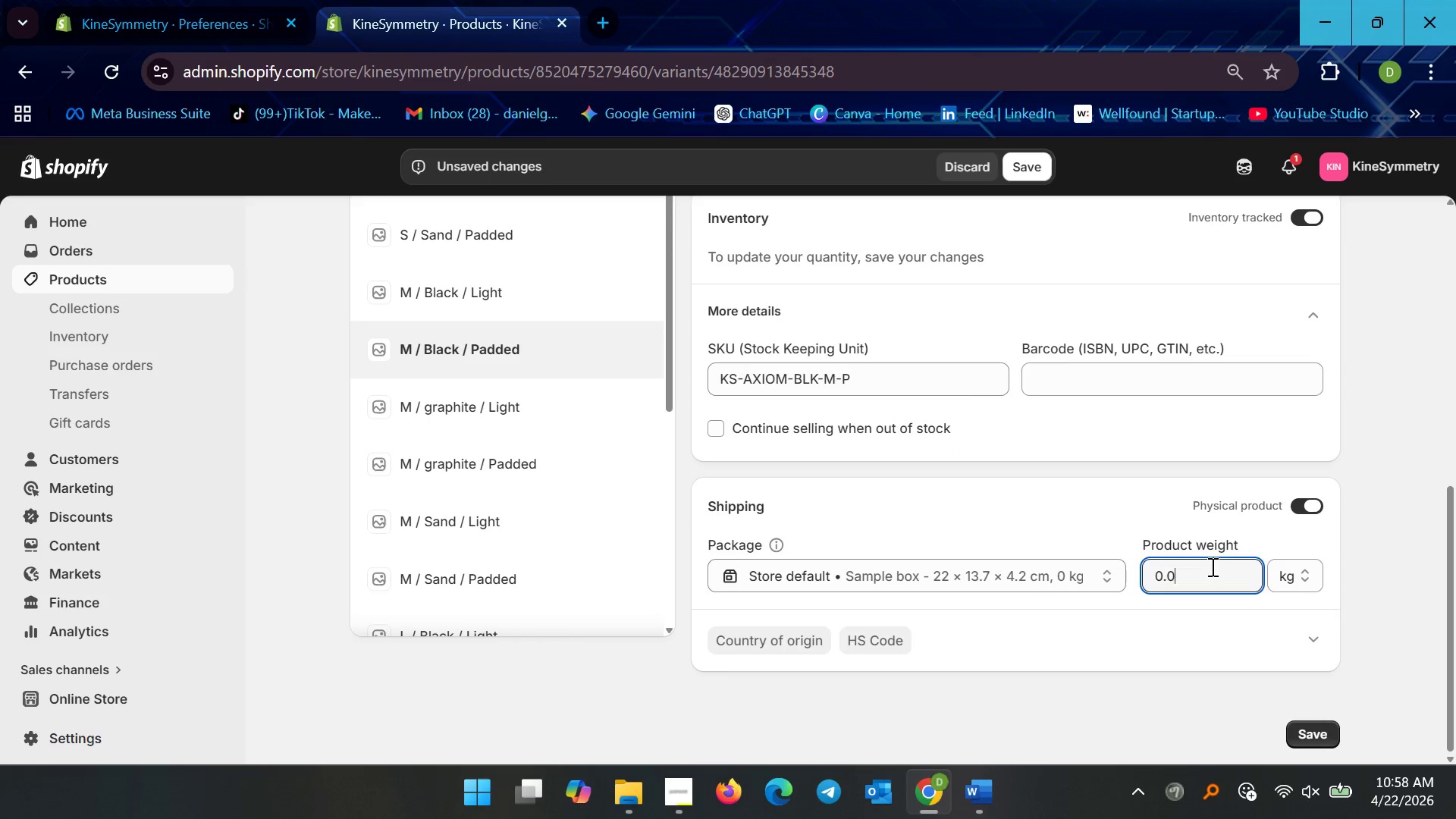 
key(Backspace)
type(35)
 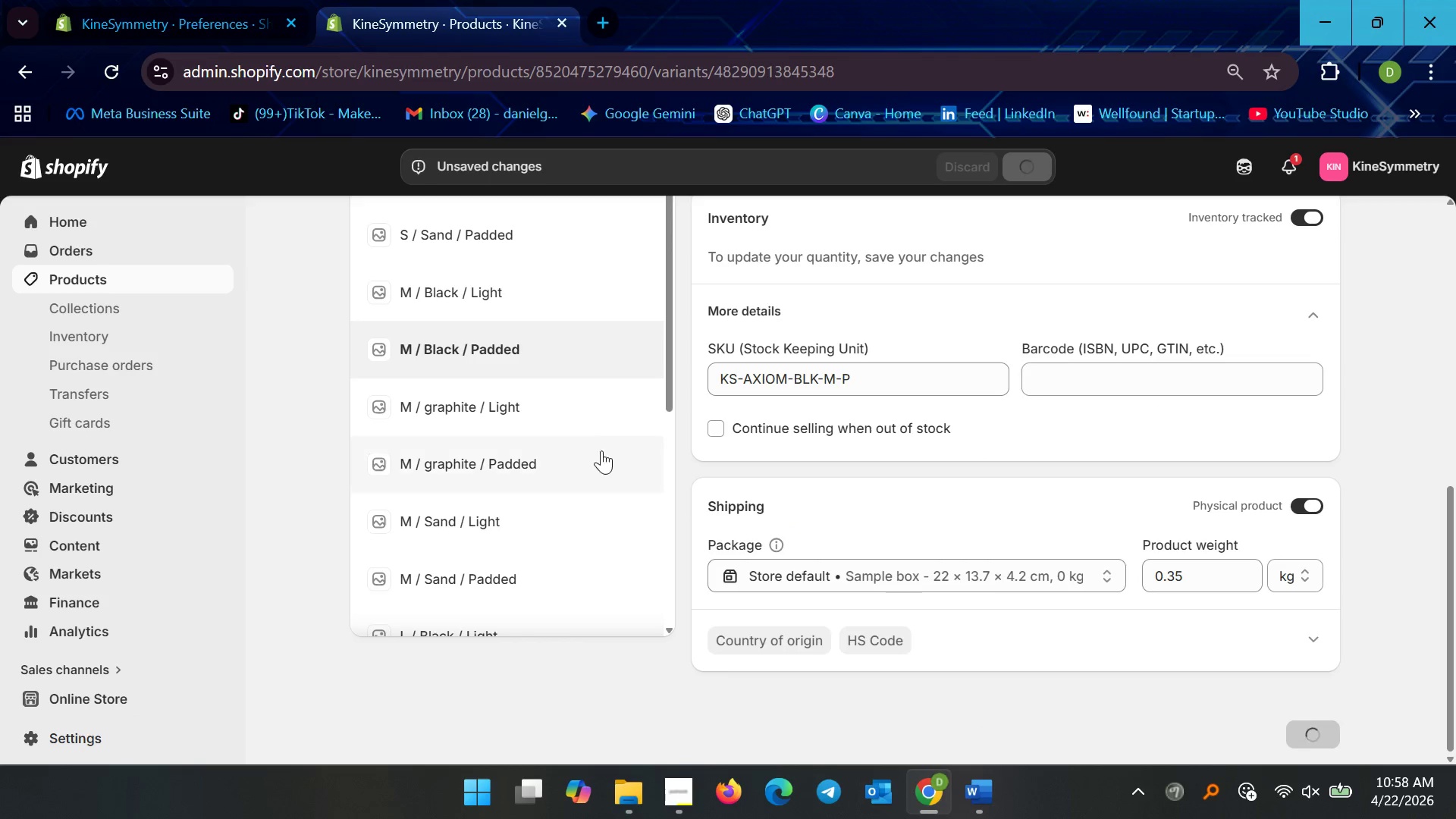 
left_click([500, 400])
 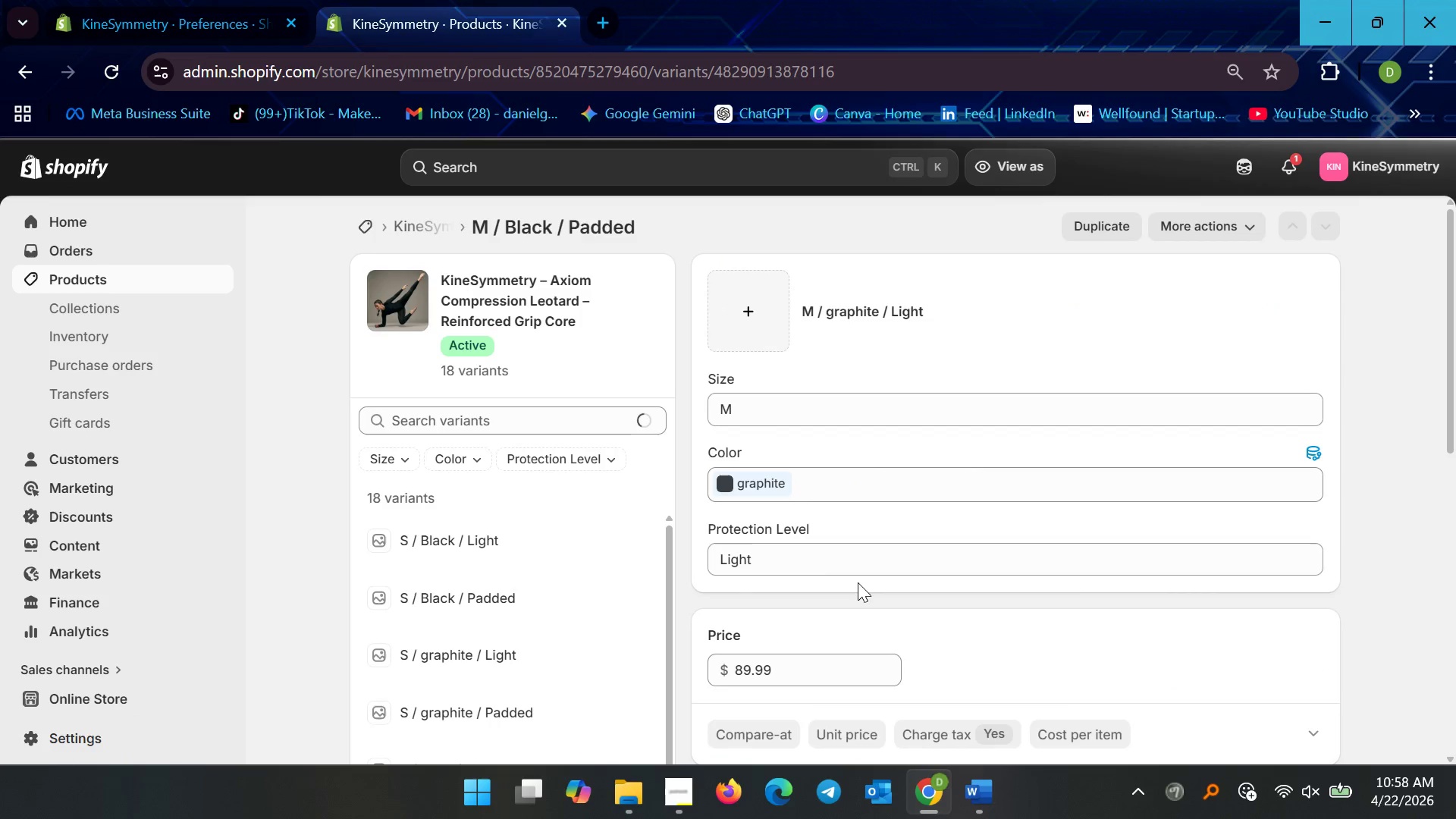 
scroll: coordinate [830, 629], scroll_direction: down, amount: 9.0
 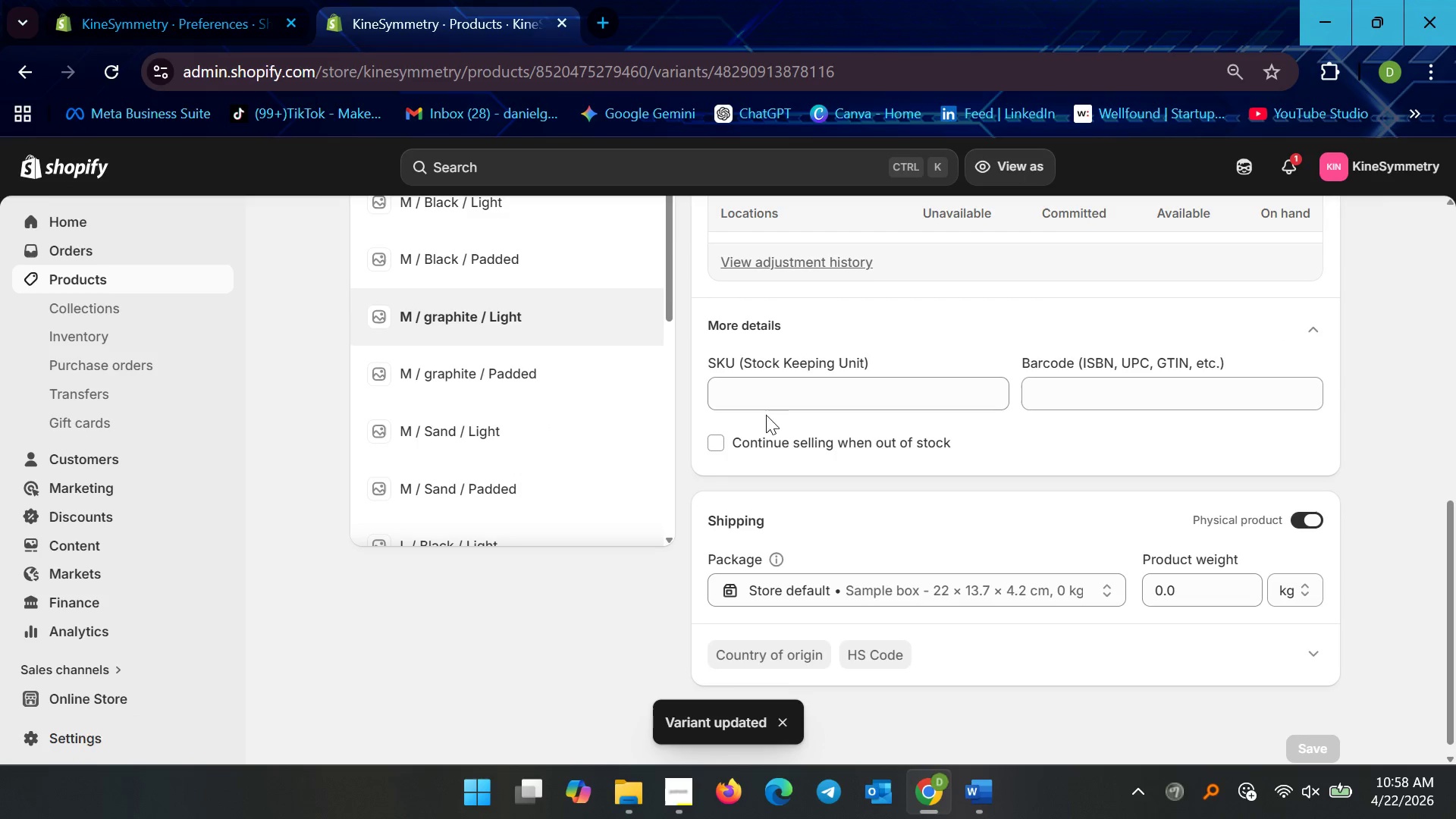 
left_click([767, 400])
 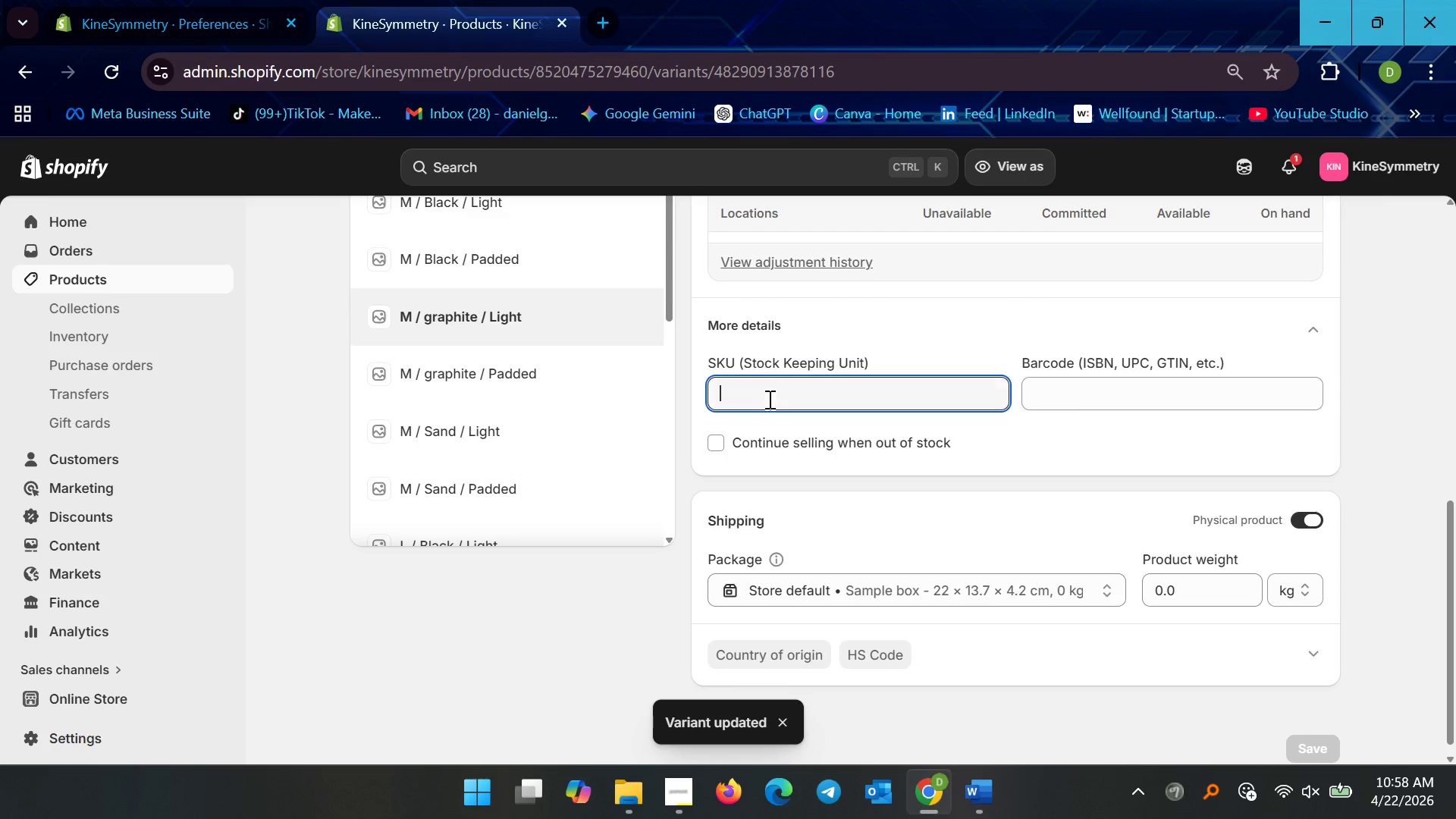 
key(Control+V)
 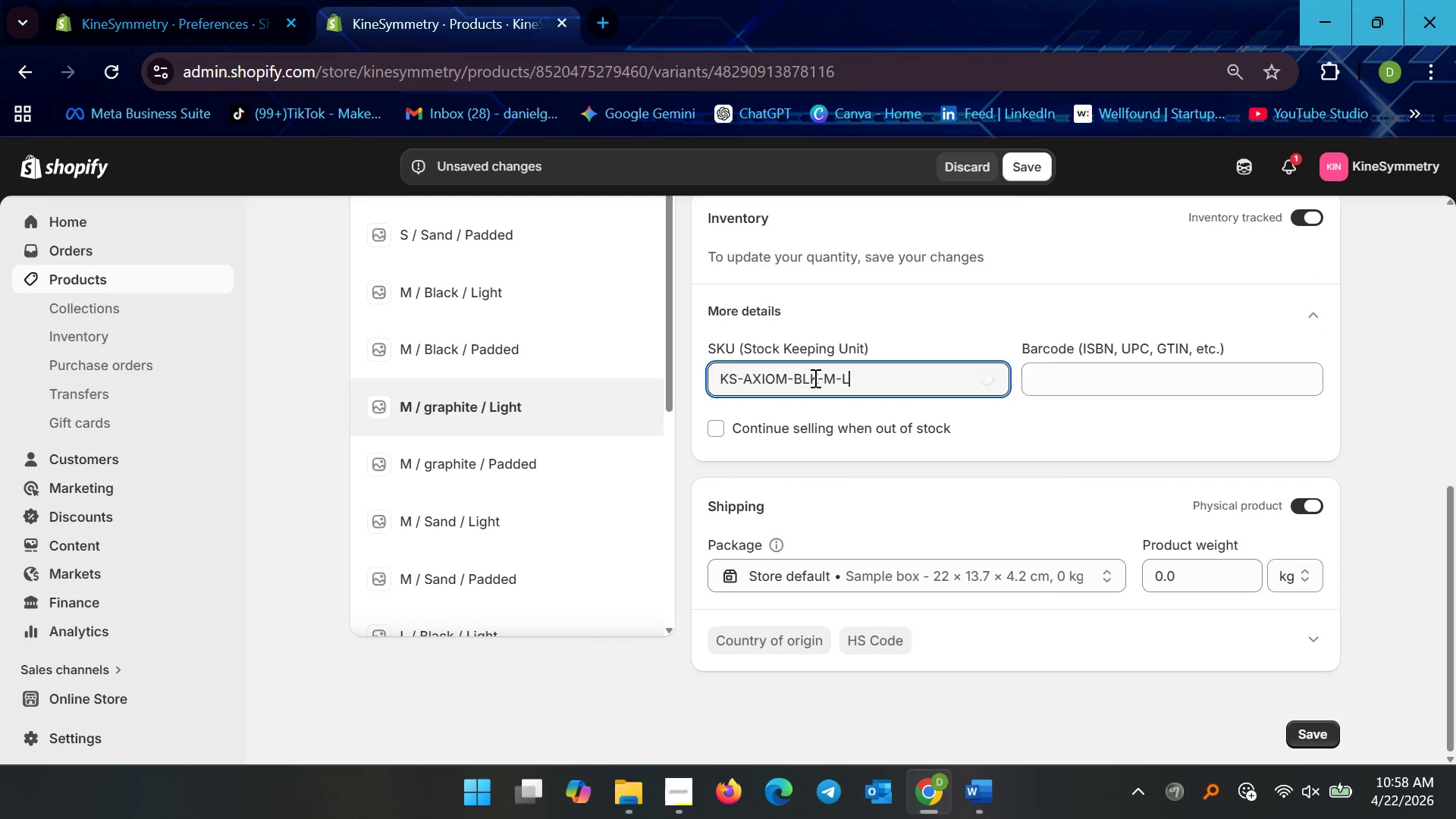 
left_click([814, 378])
 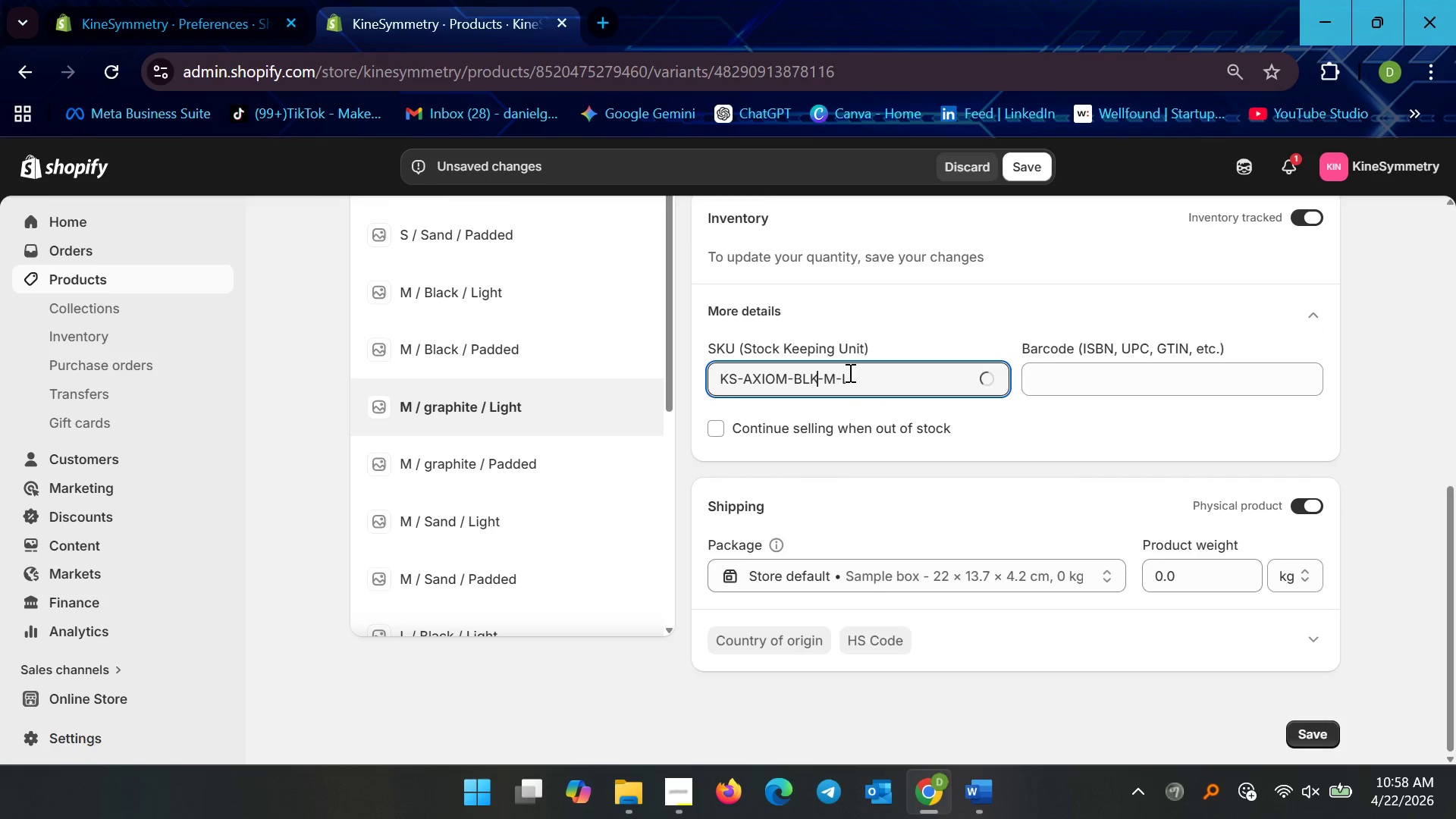 
key(Backspace)
key(Backspace)
key(Backspace)
type(GRP)
 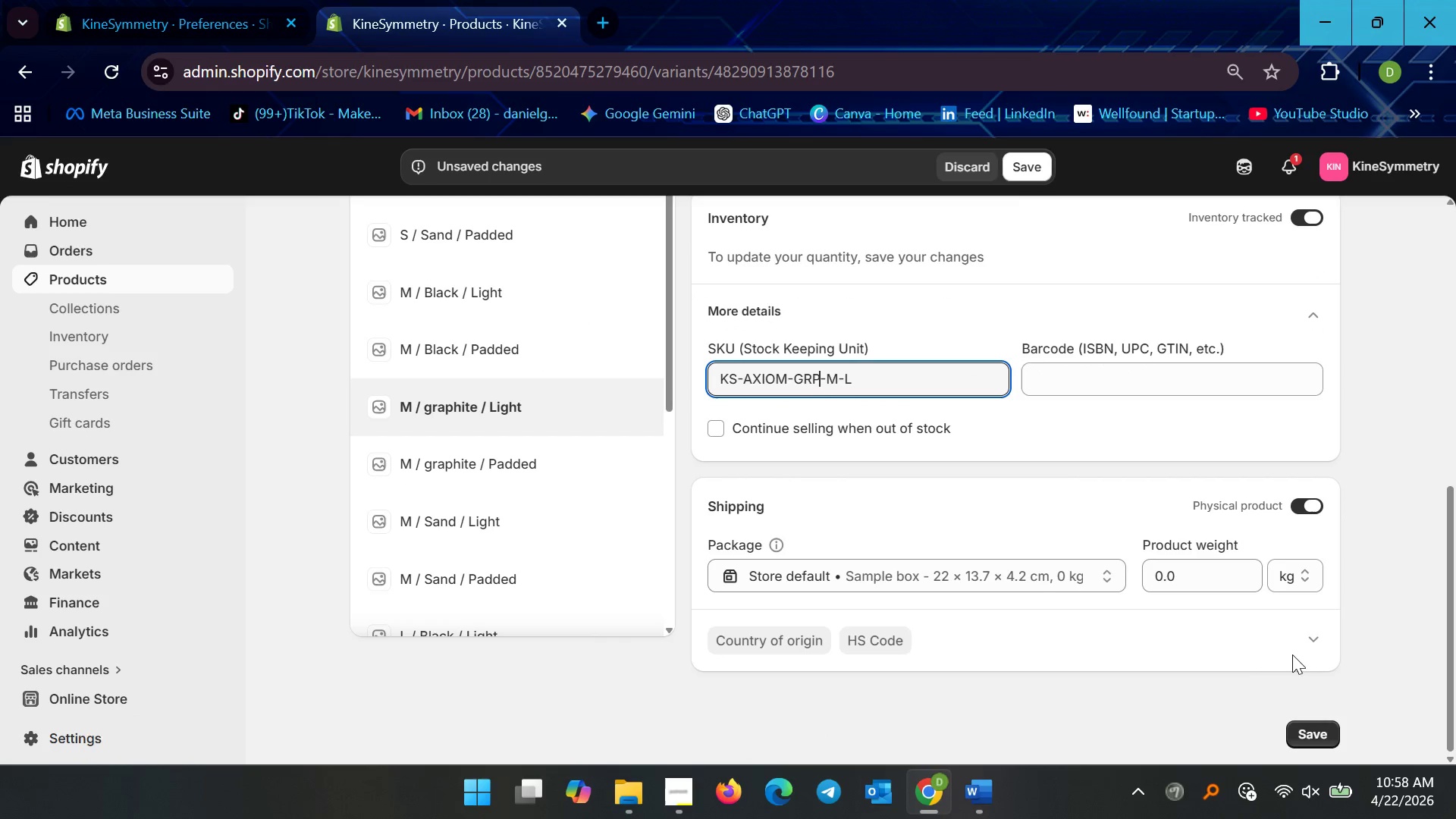 
left_click([1212, 579])
 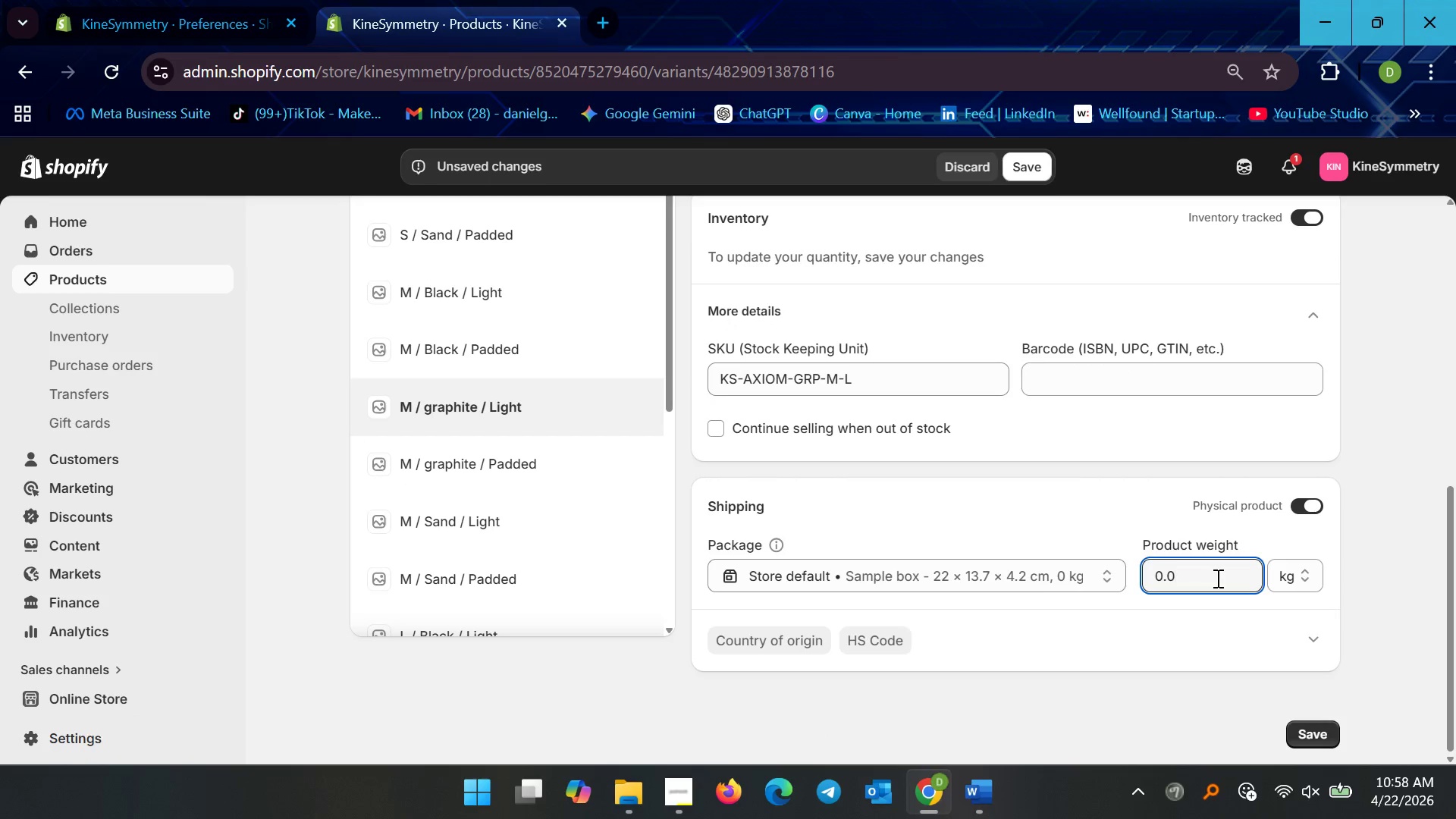 
key(Backspace)
type(35)
 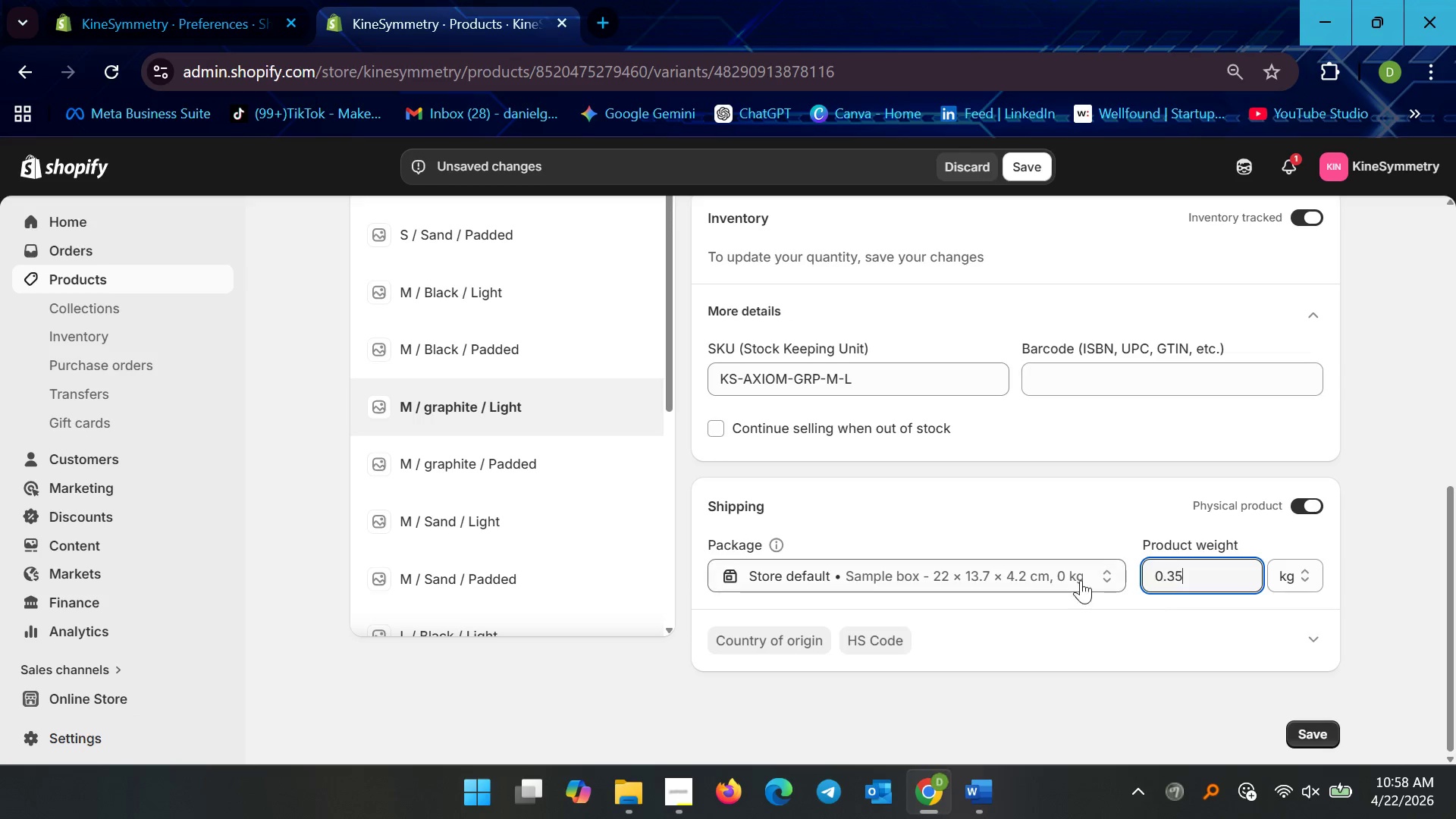 
key(Control+A)
 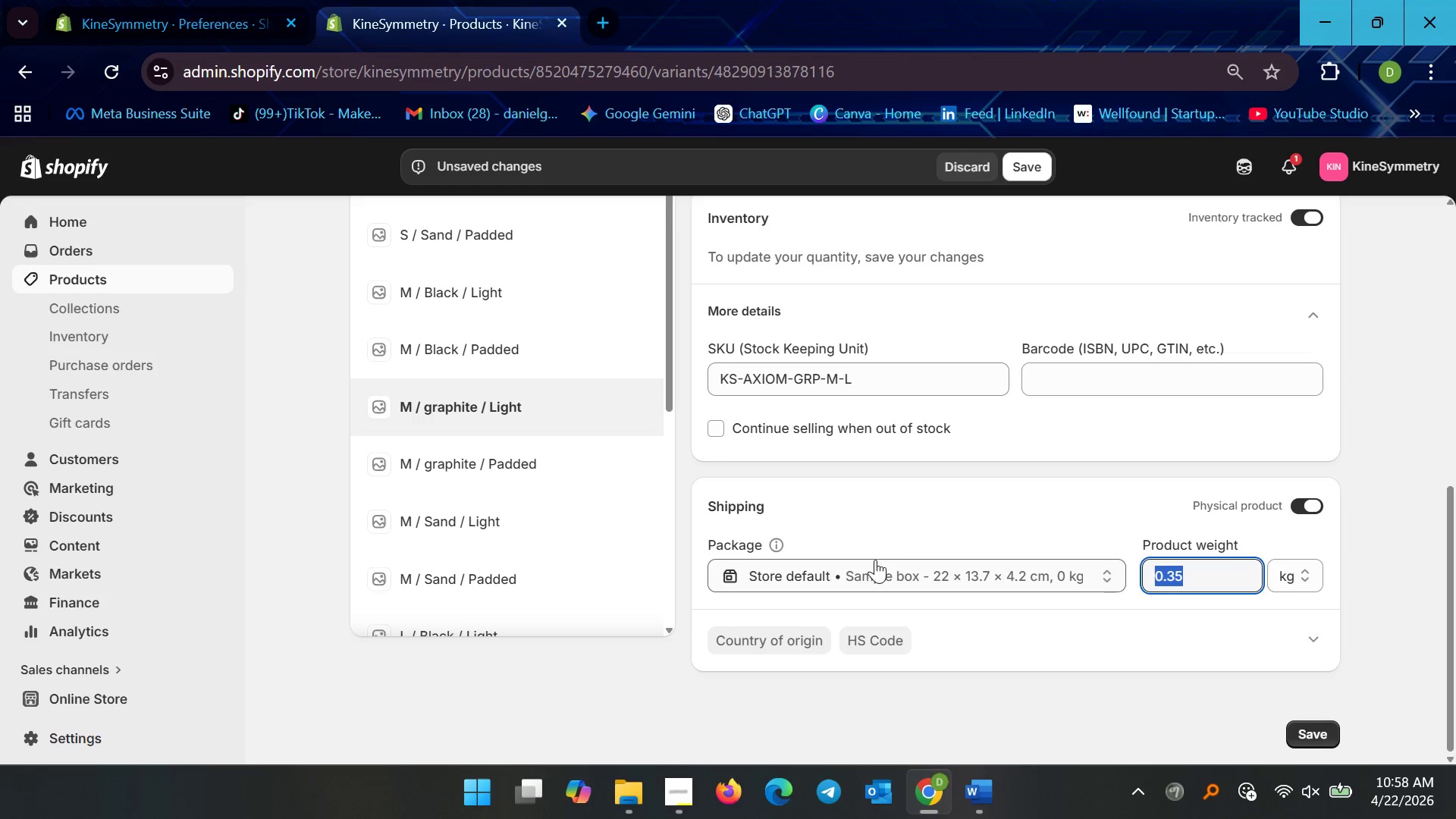 
key(Control+C)
 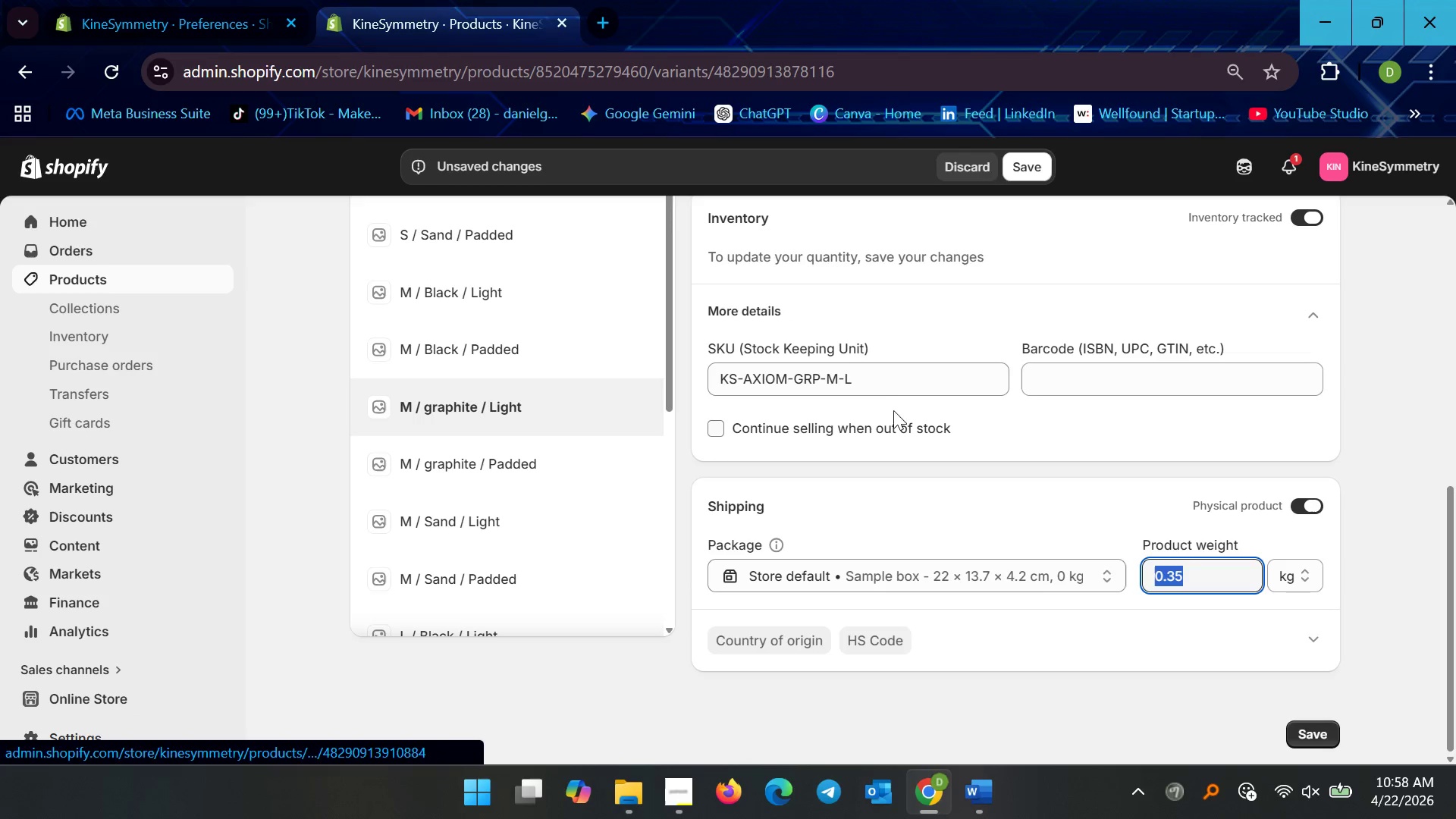 
left_click([872, 378])
 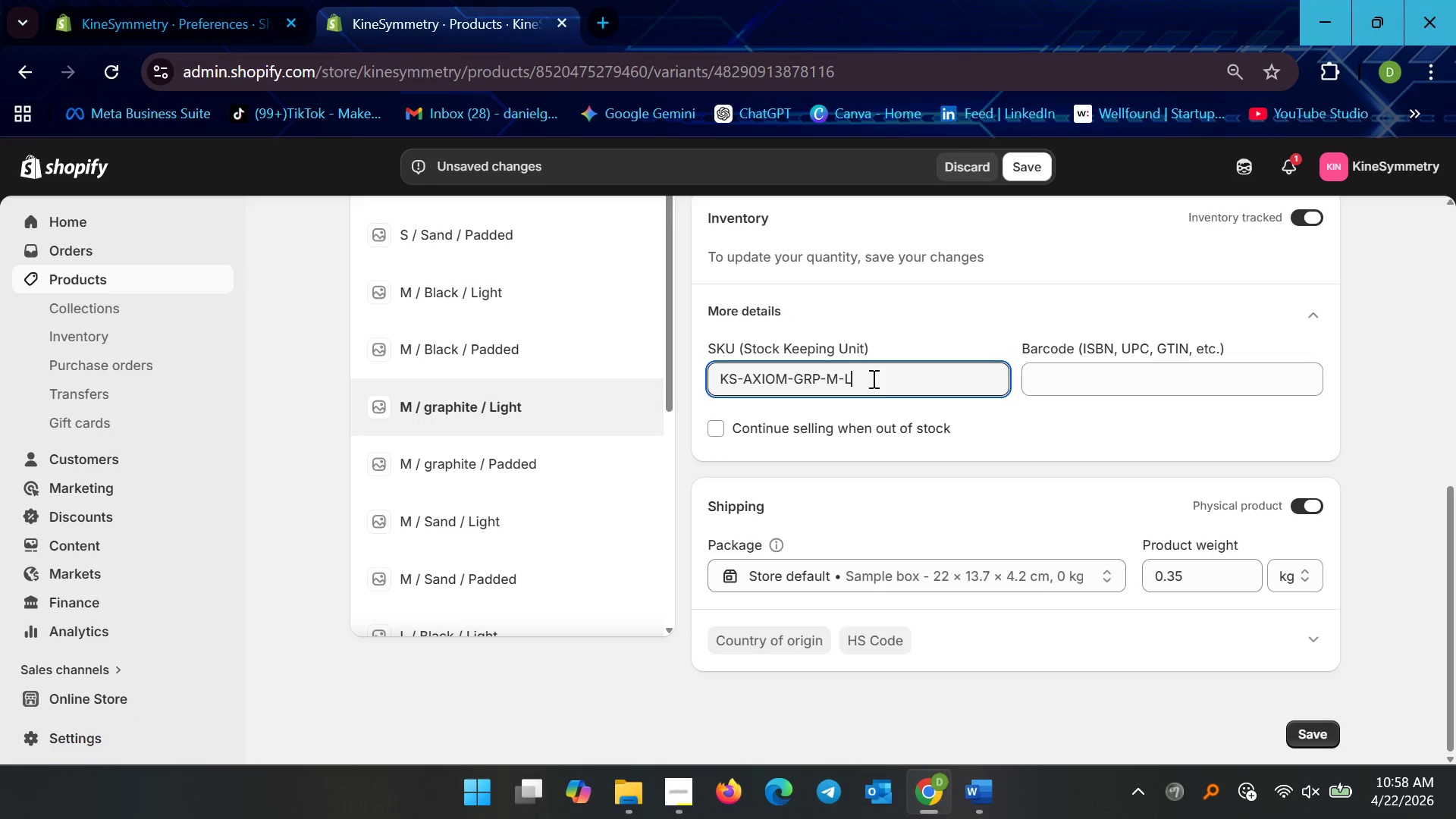 
key(Control+A)
 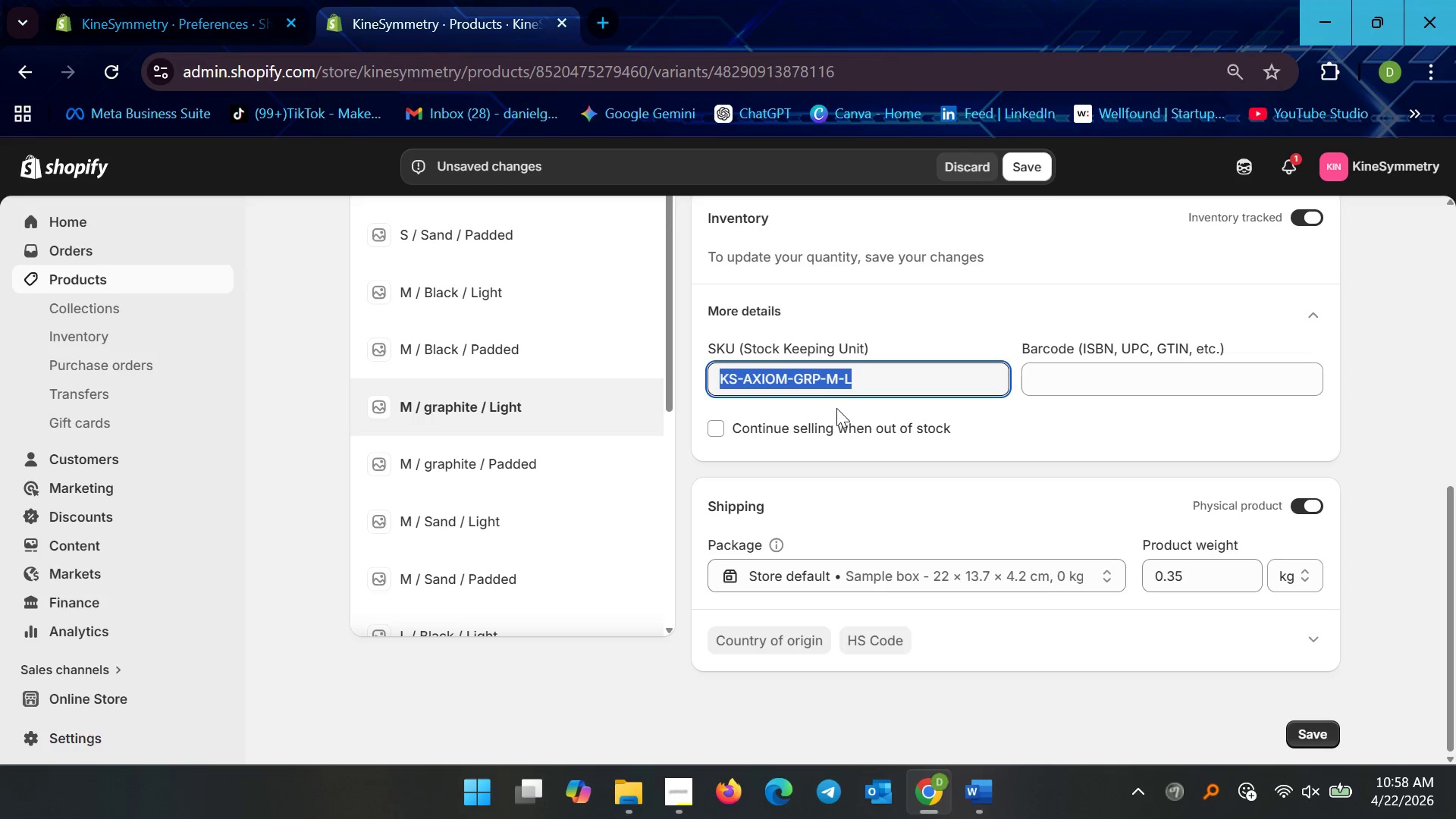 
key(Control+C)
 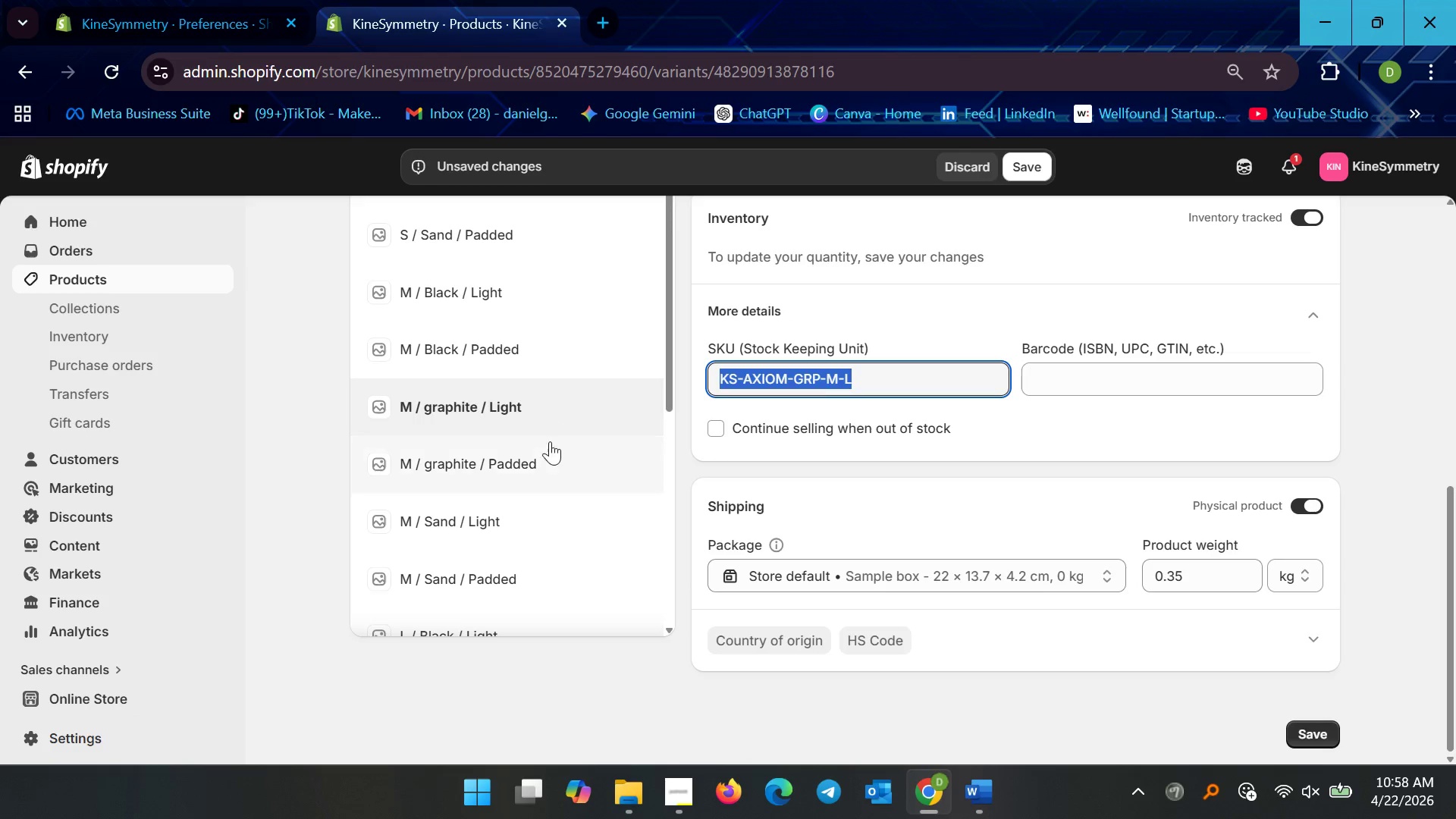 
left_click([540, 451])
 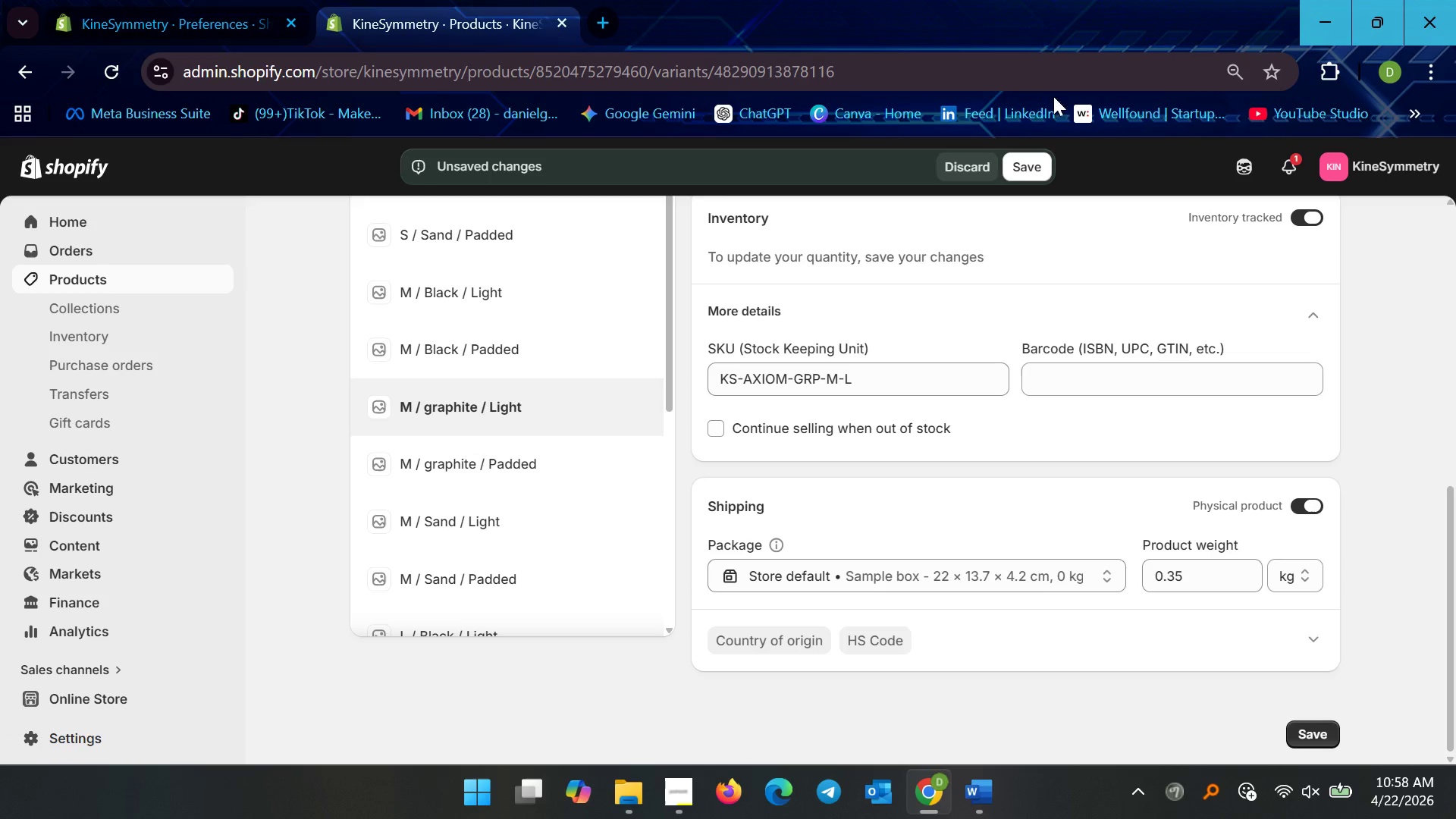 
left_click([1025, 170])
 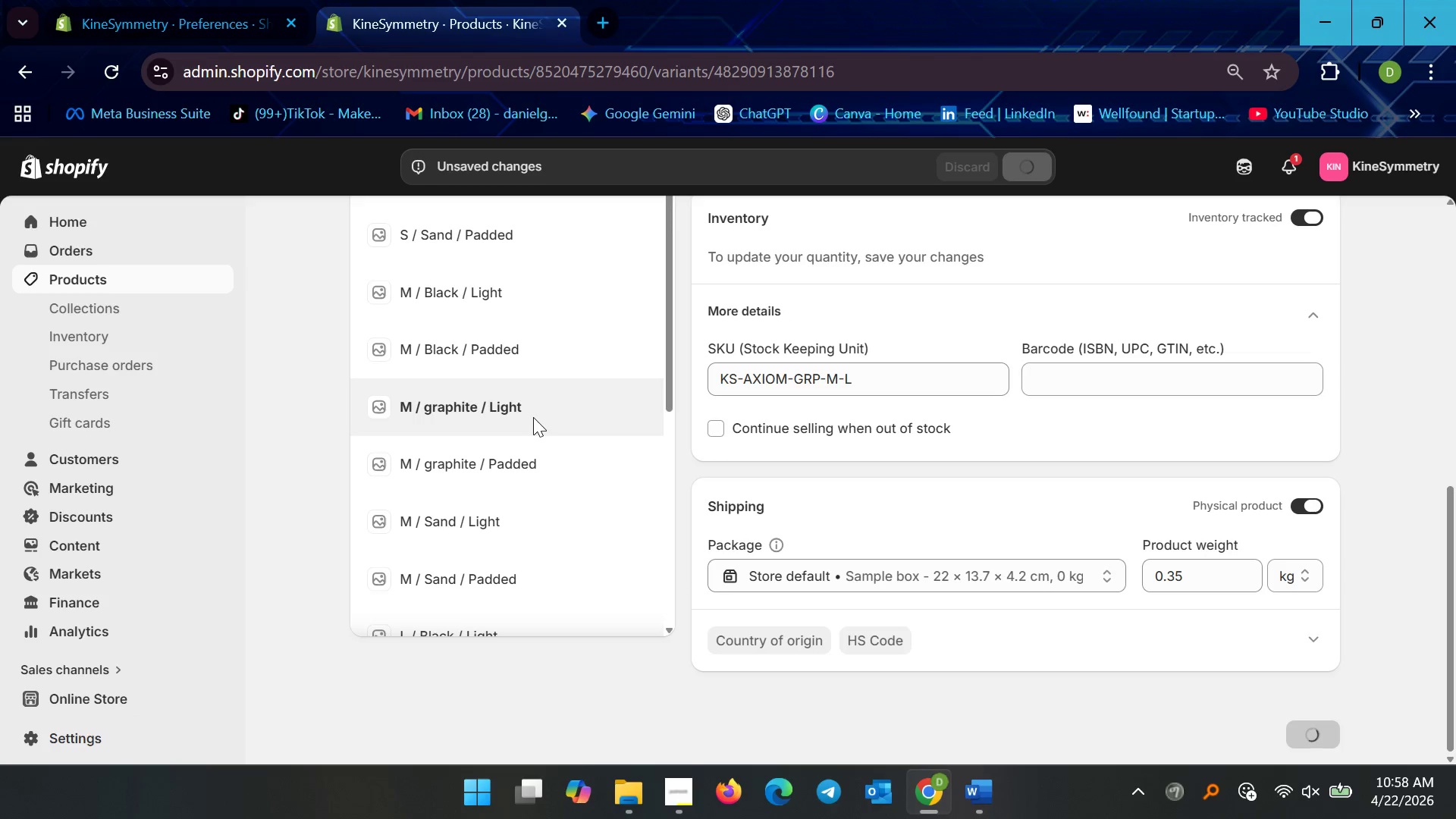 
left_click([533, 408])
 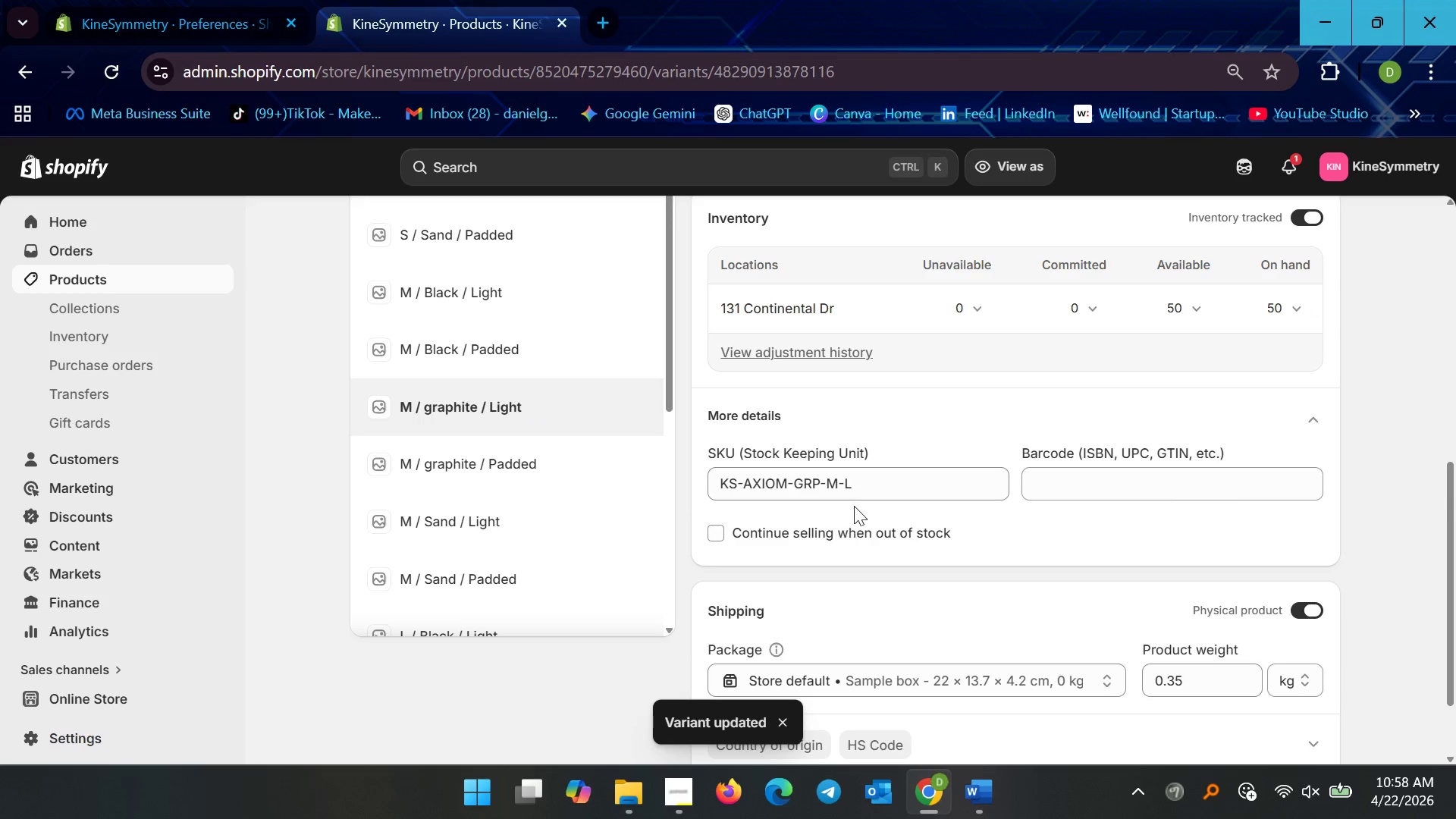 
left_click([861, 485])
 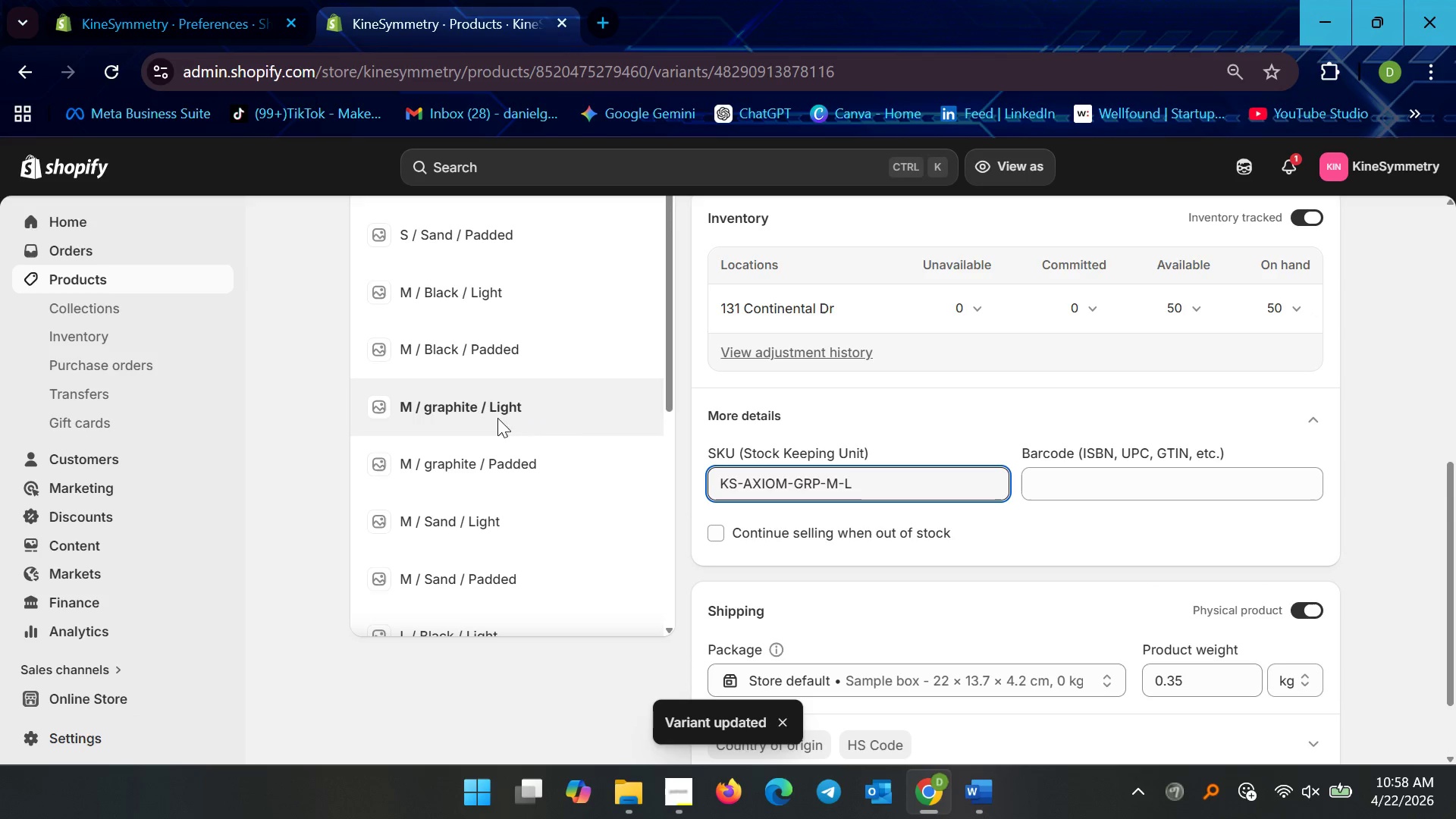 
left_click([501, 445])
 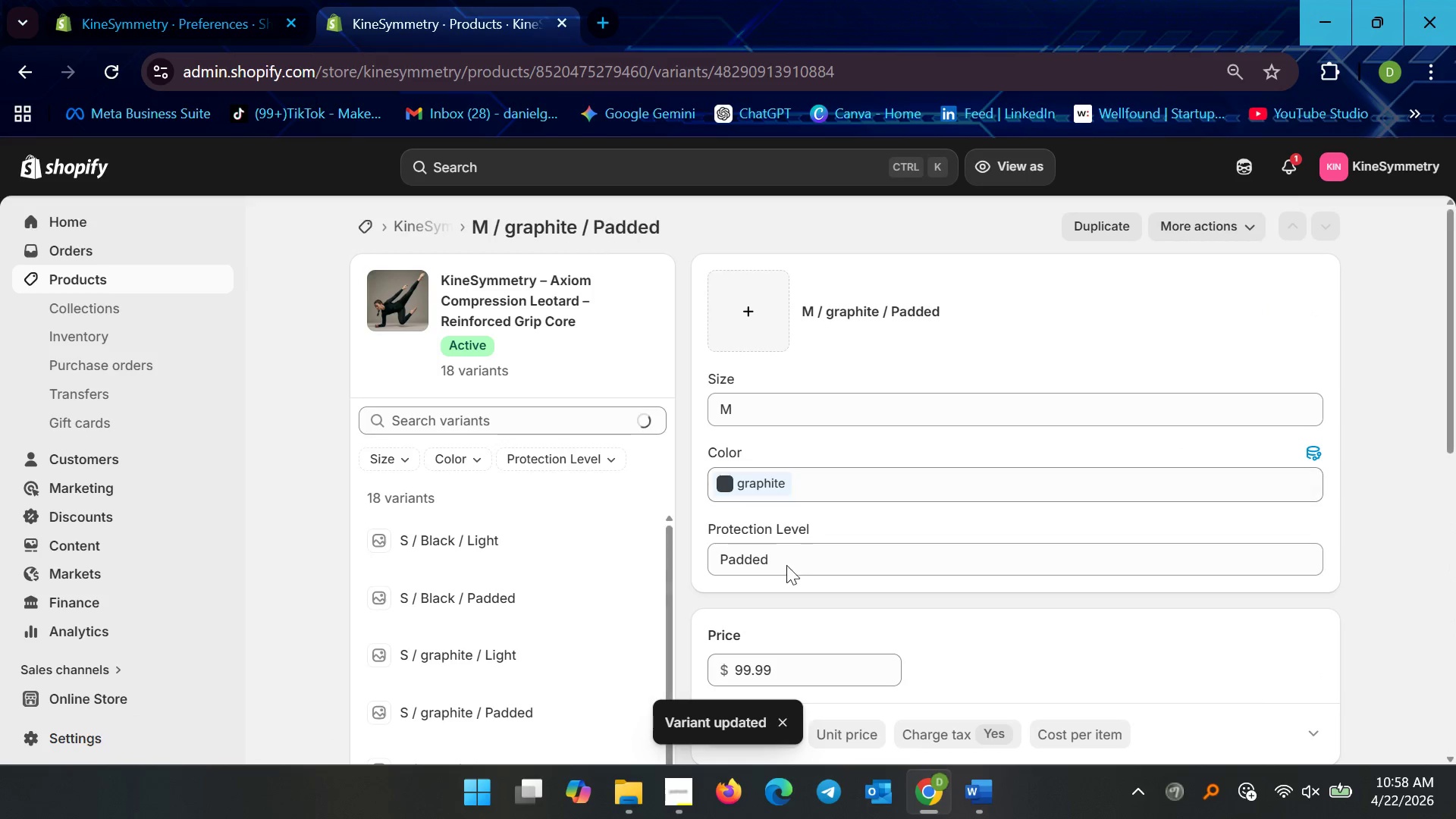 
scroll: coordinate [769, 692], scroll_direction: down, amount: 7.0
 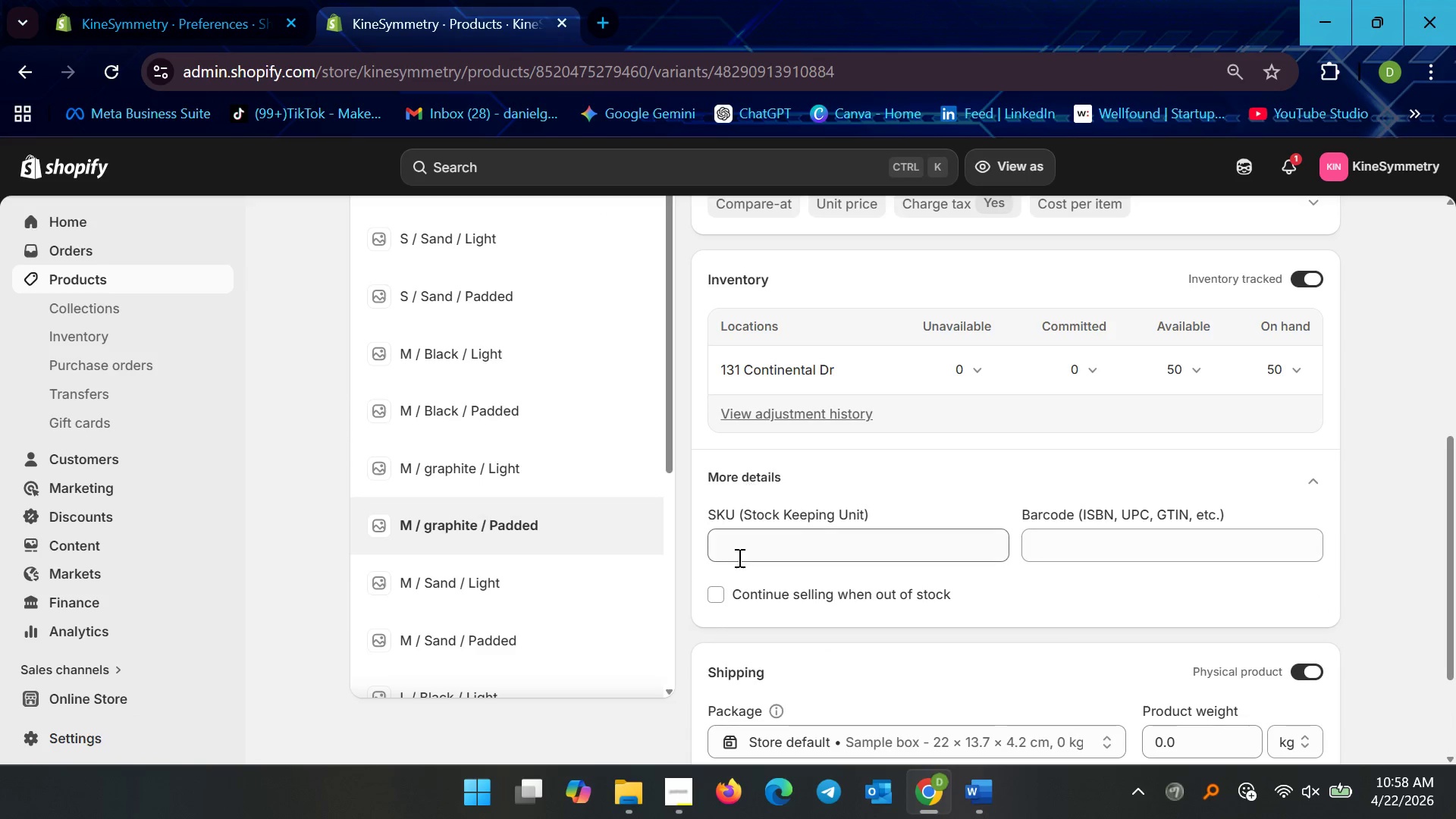 
left_click([746, 543])
 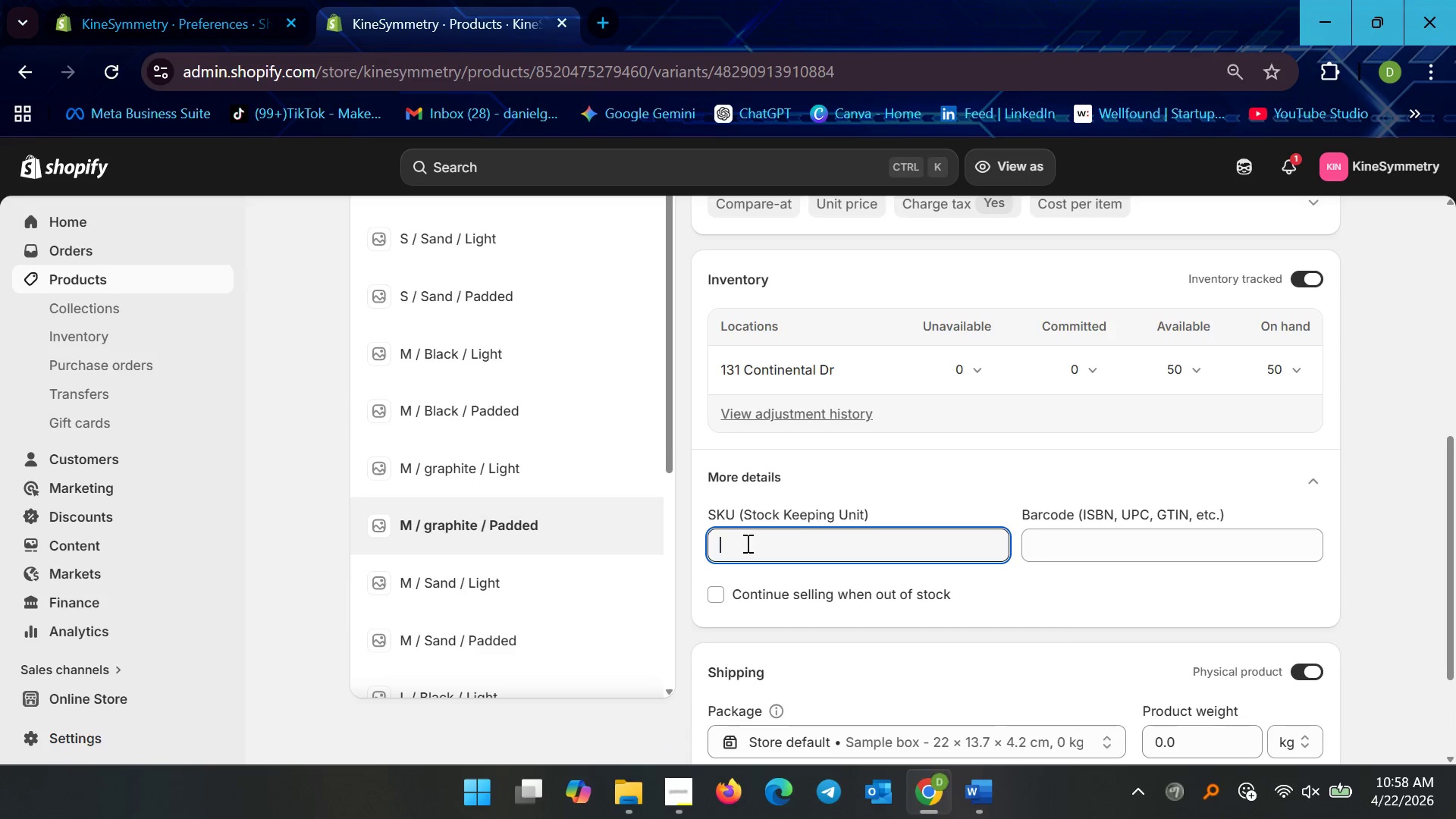 
key(Control+V)
 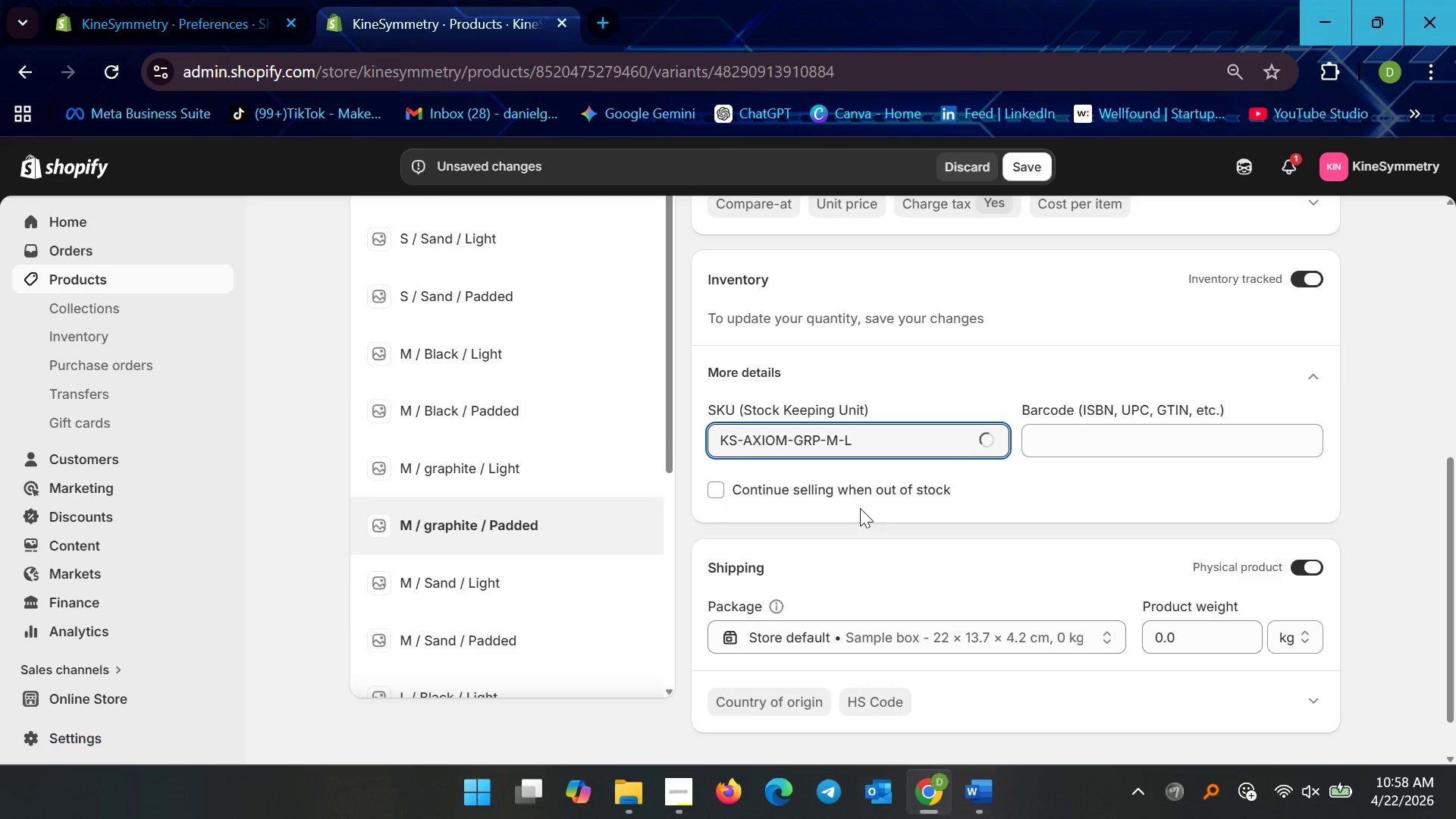 
key(Backspace)
 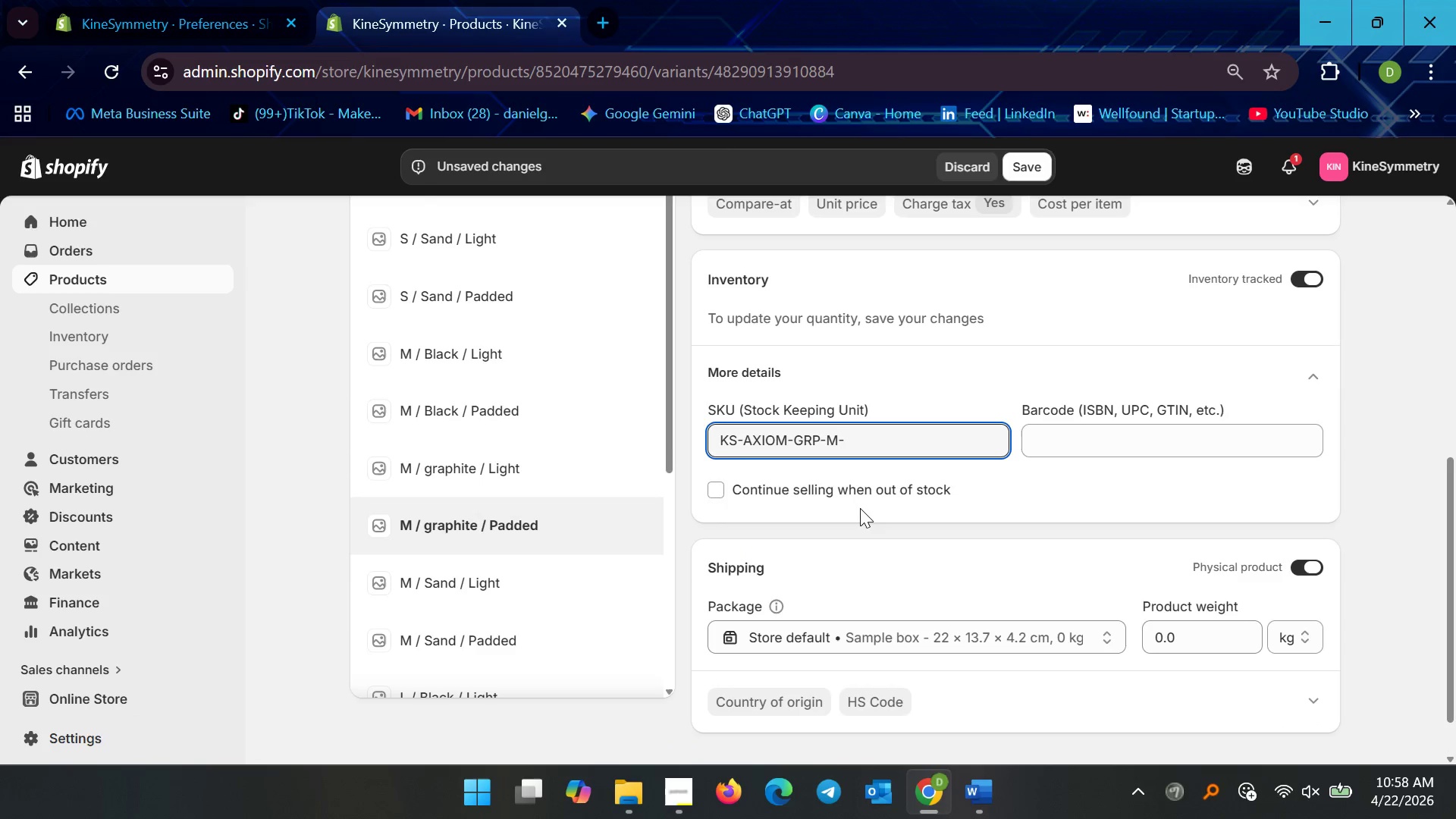 
key(P)
 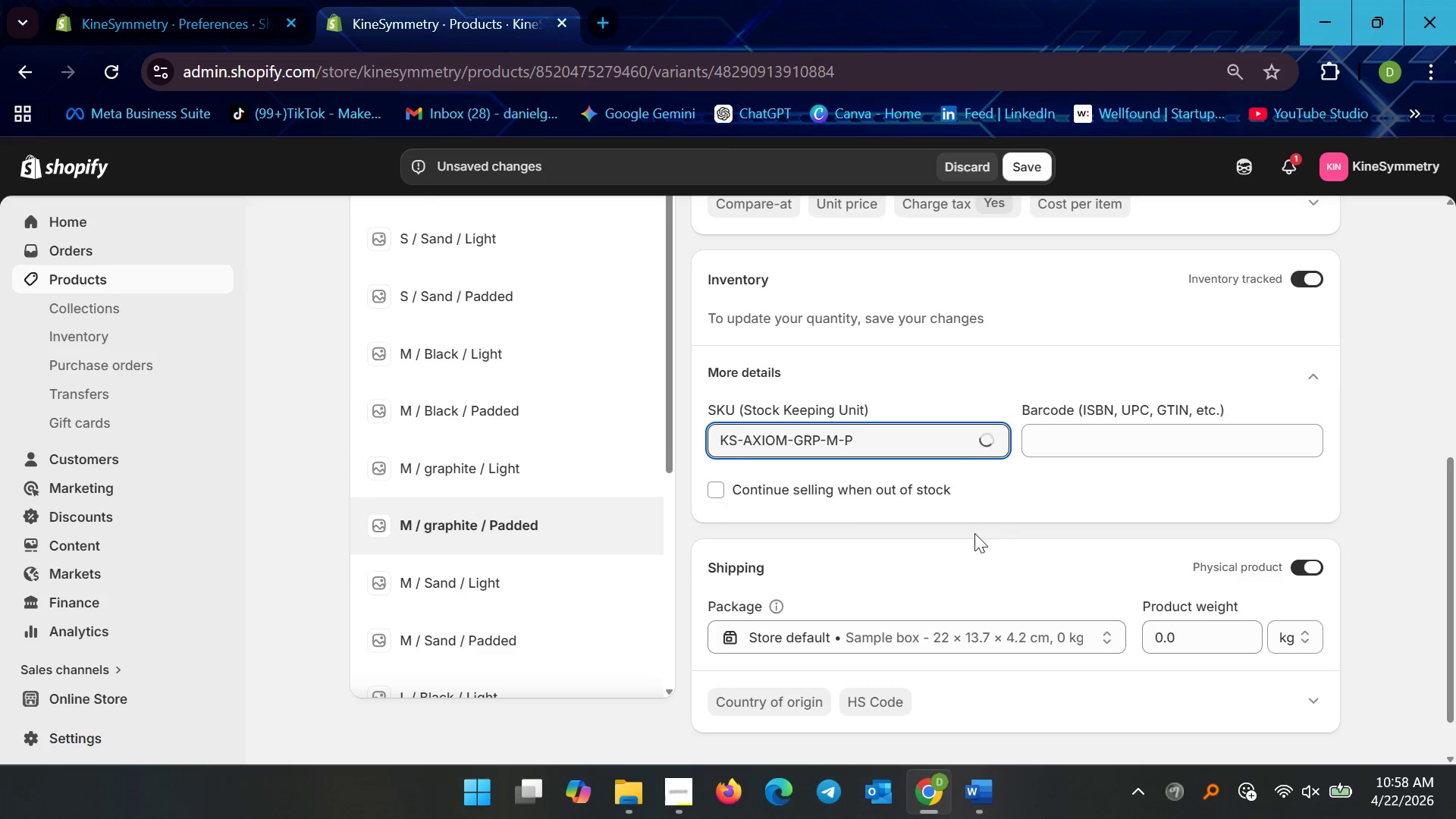 
scroll: coordinate [933, 547], scroll_direction: down, amount: 2.0
 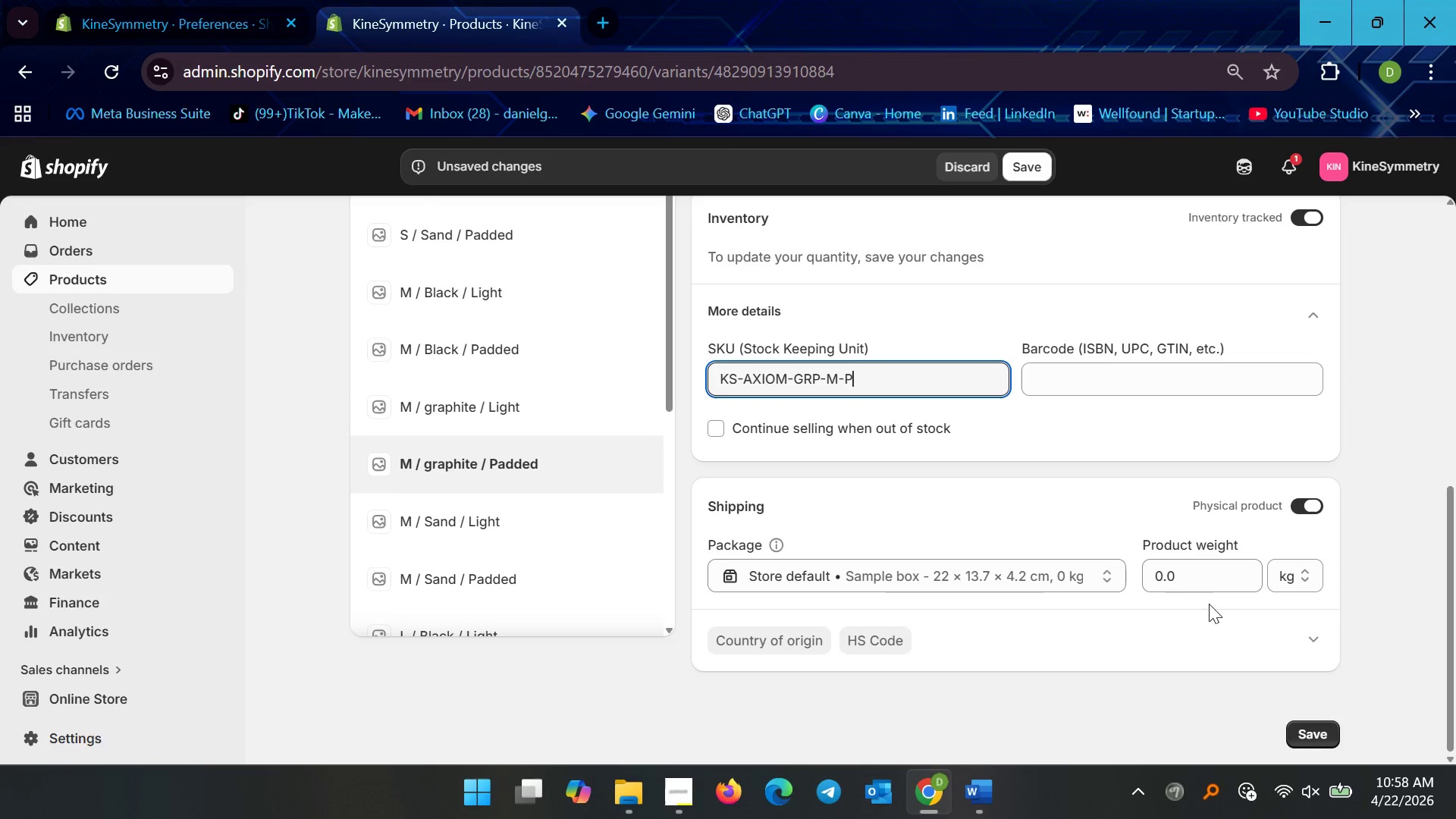 
left_click([1203, 585])
 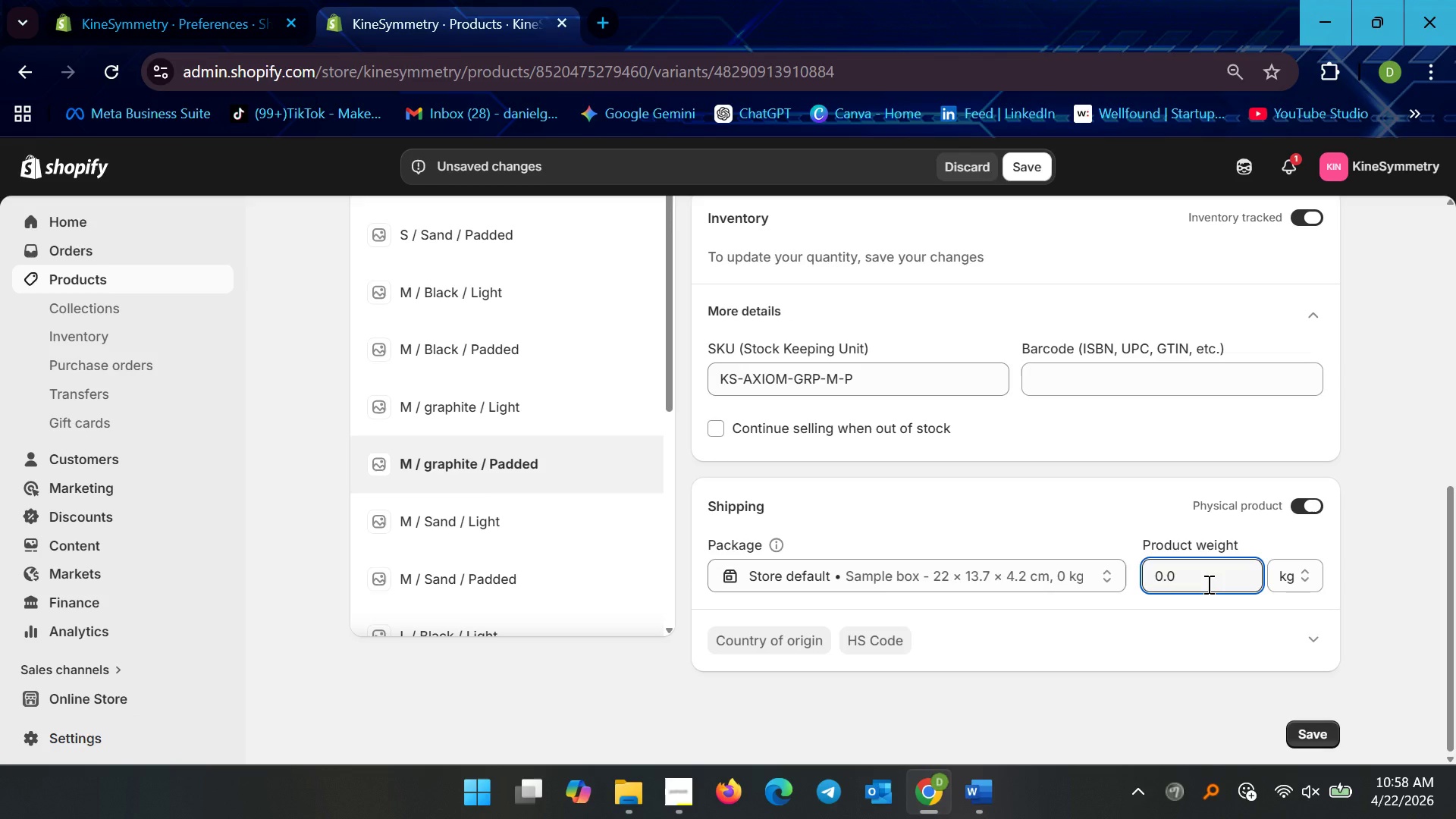 
key(Backspace)
type(35)
 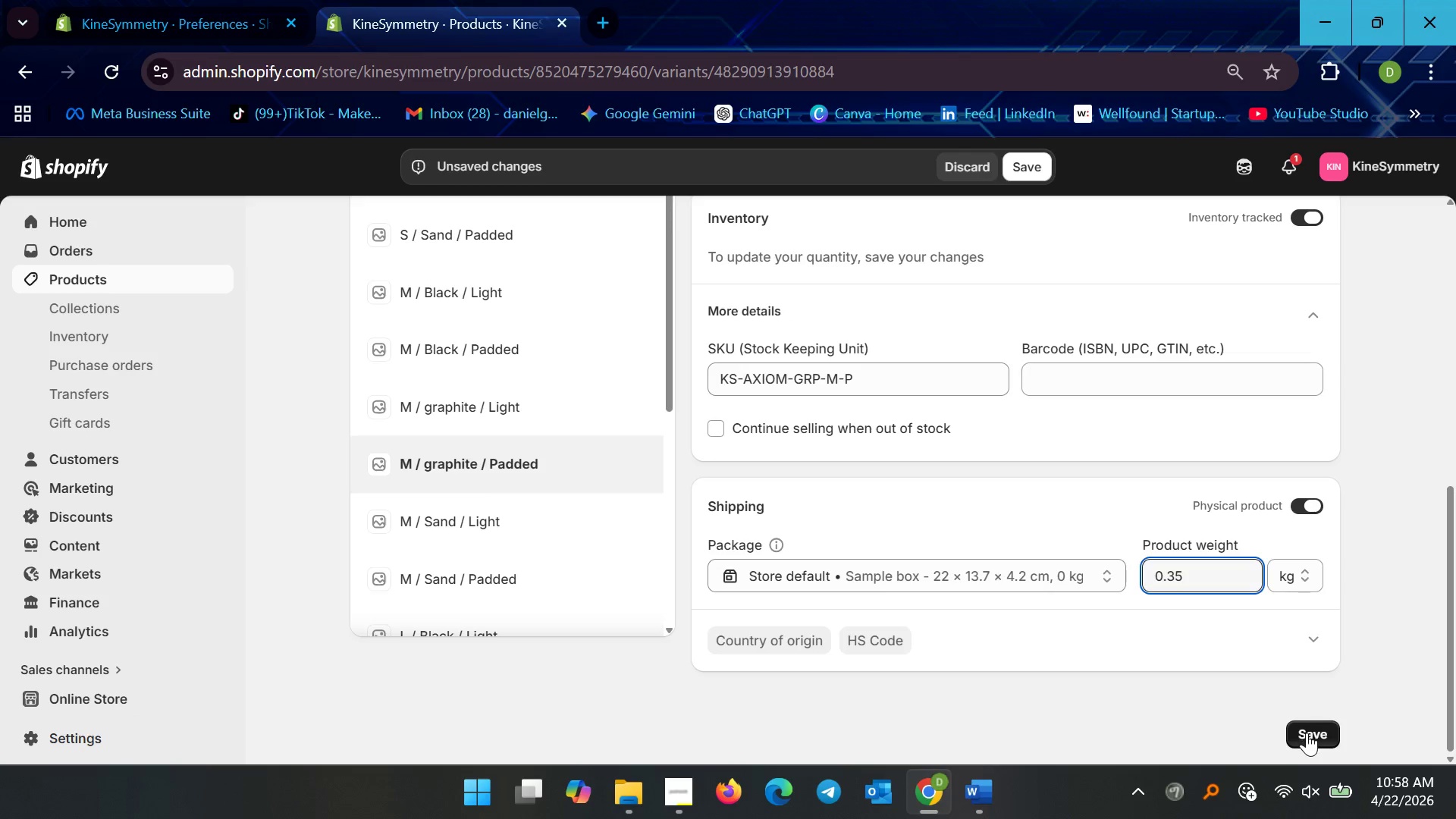 
left_click([1307, 733])
 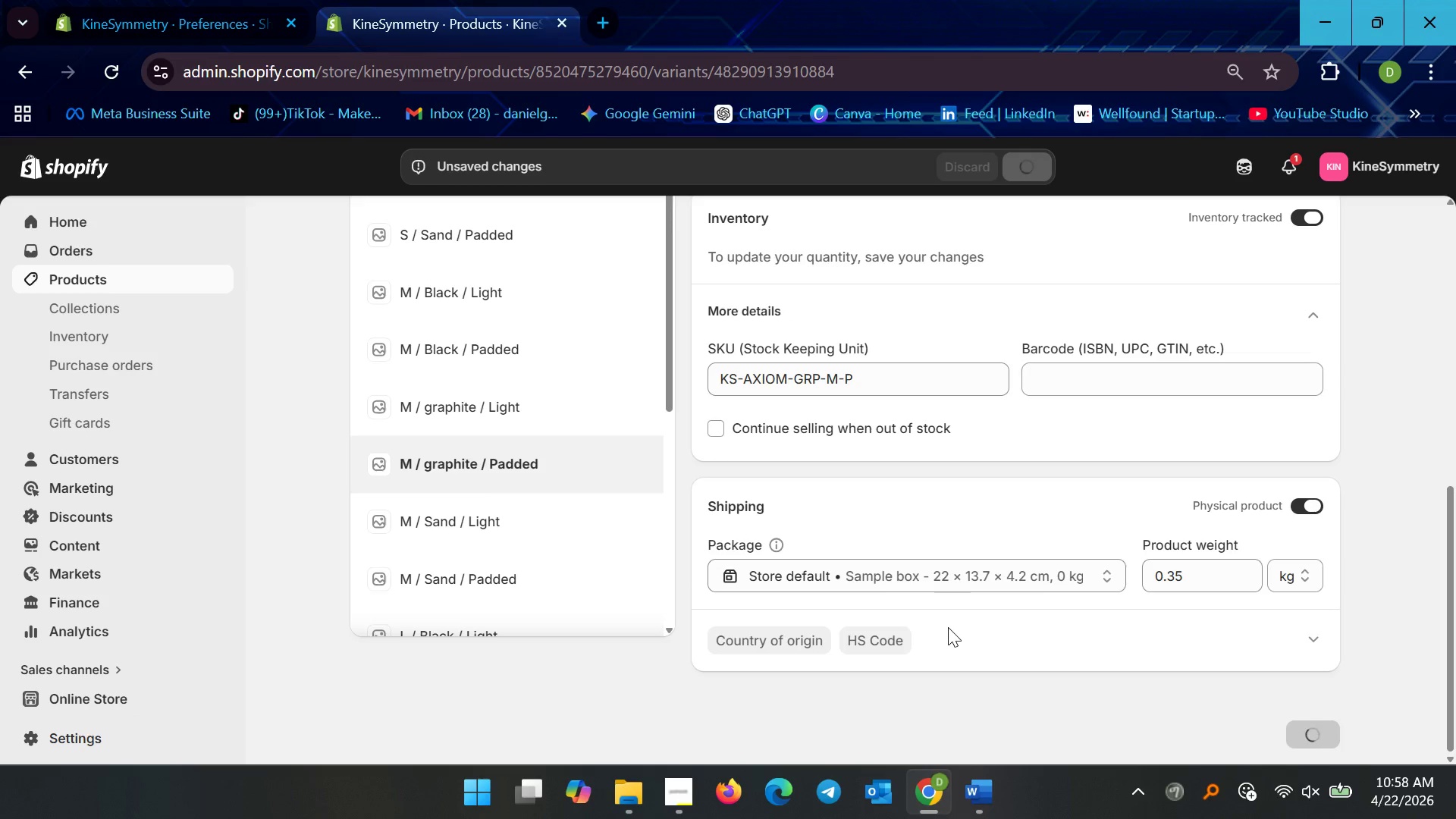 
mouse_move([874, 623])
 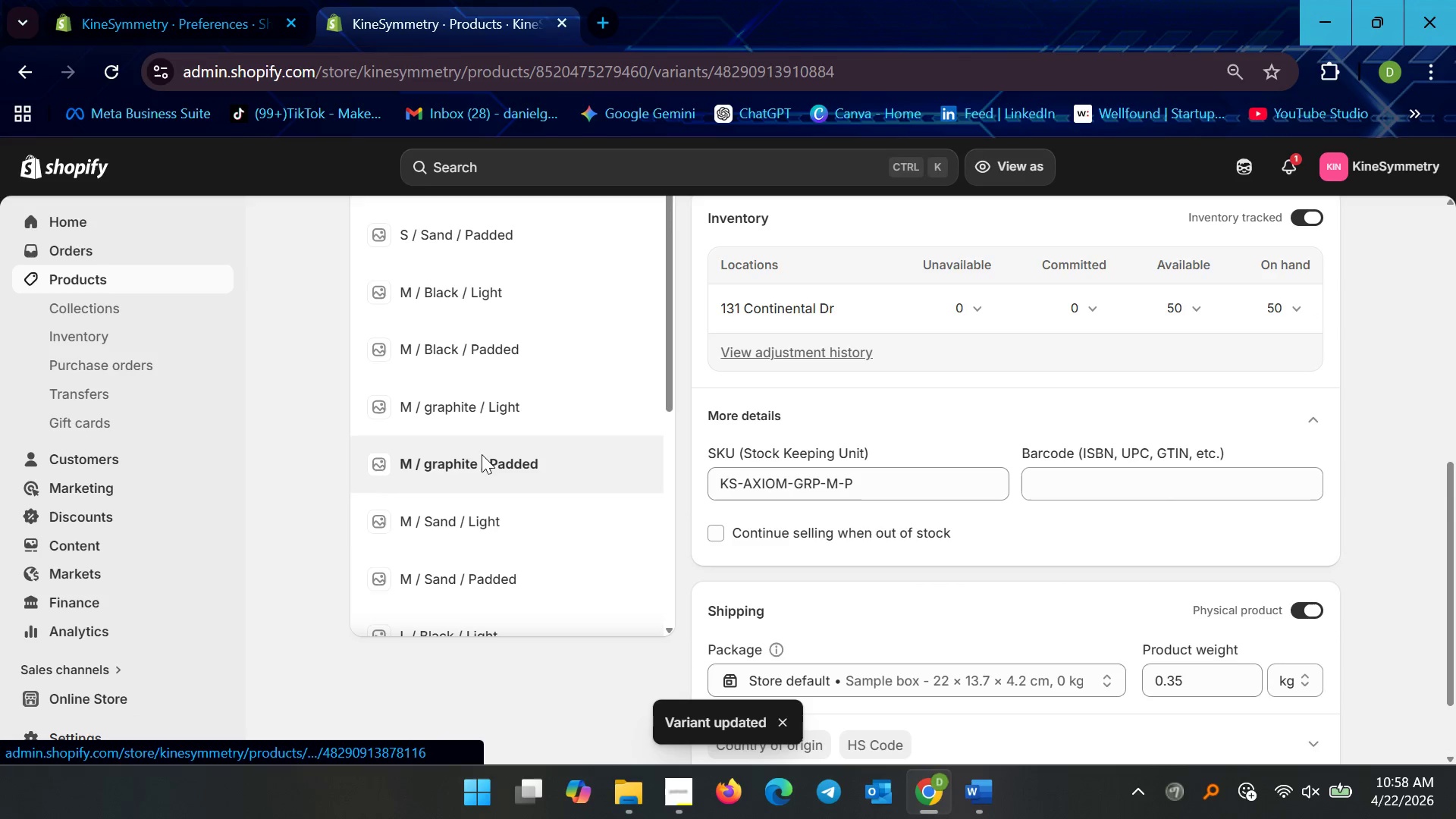 
left_click([472, 510])
 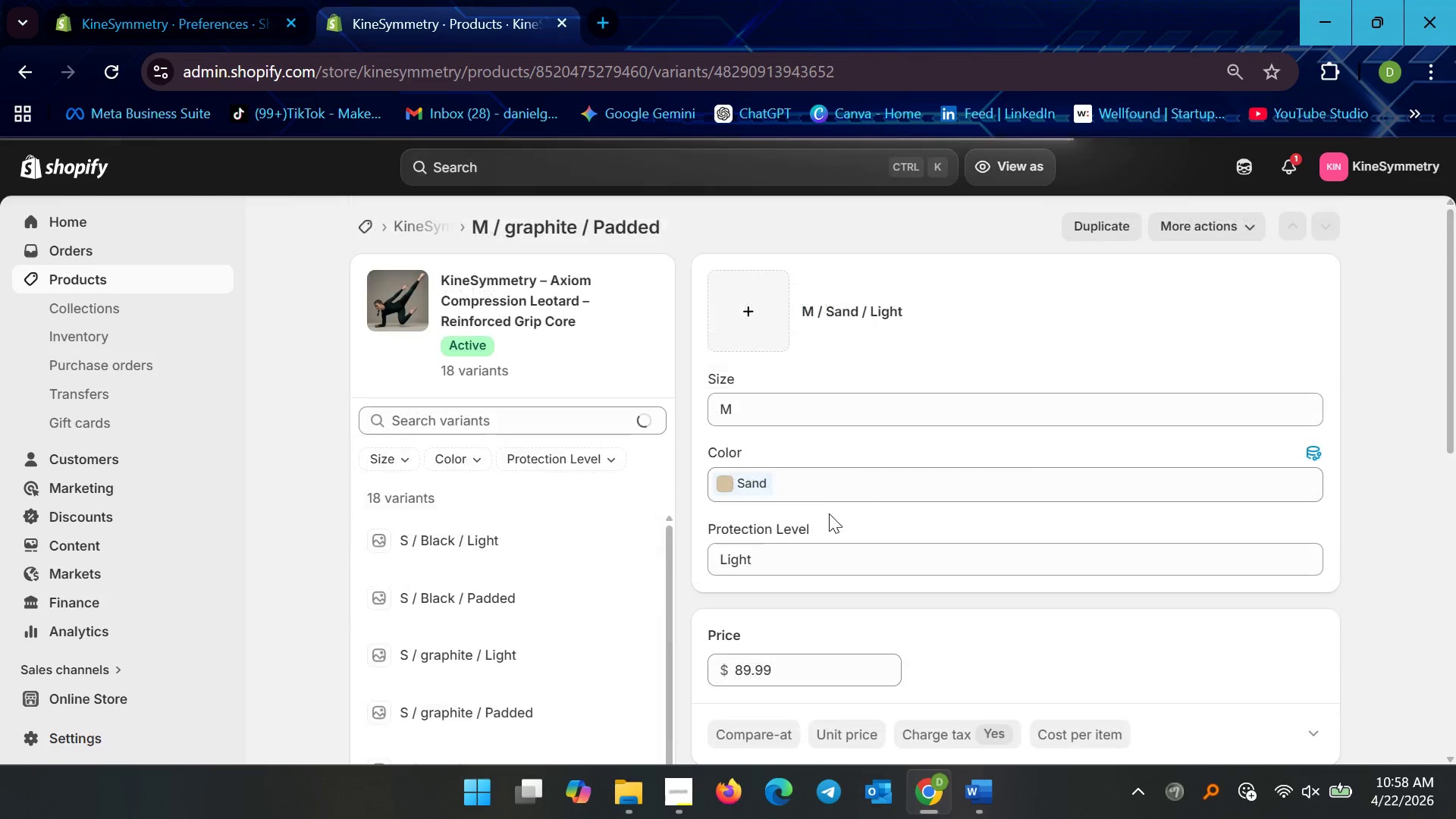 
scroll: coordinate [846, 629], scroll_direction: down, amount: 6.0
 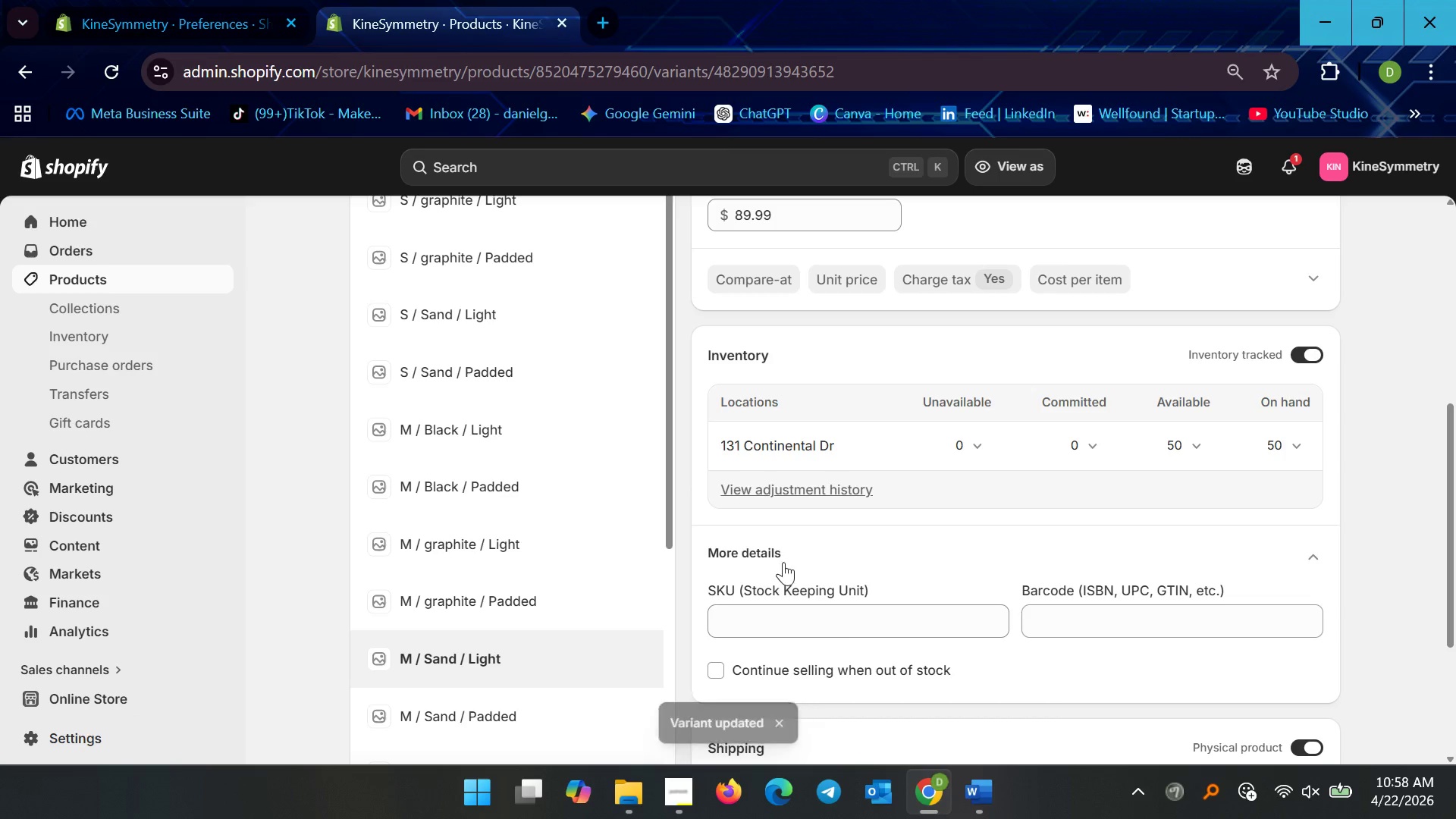 
left_click_drag(start_coordinate=[781, 572], to_coordinate=[782, 581])
 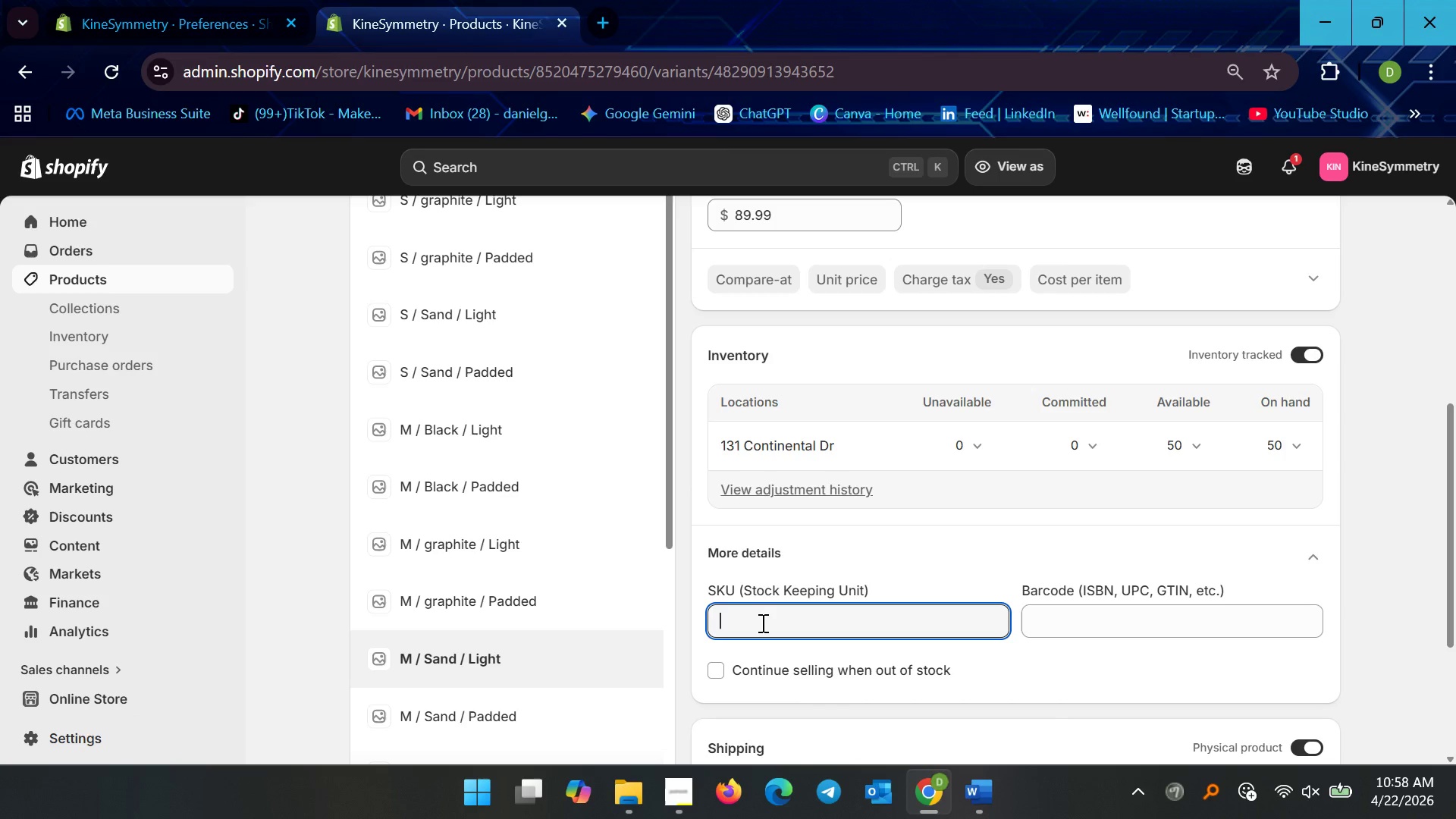 
key(Control+V)
 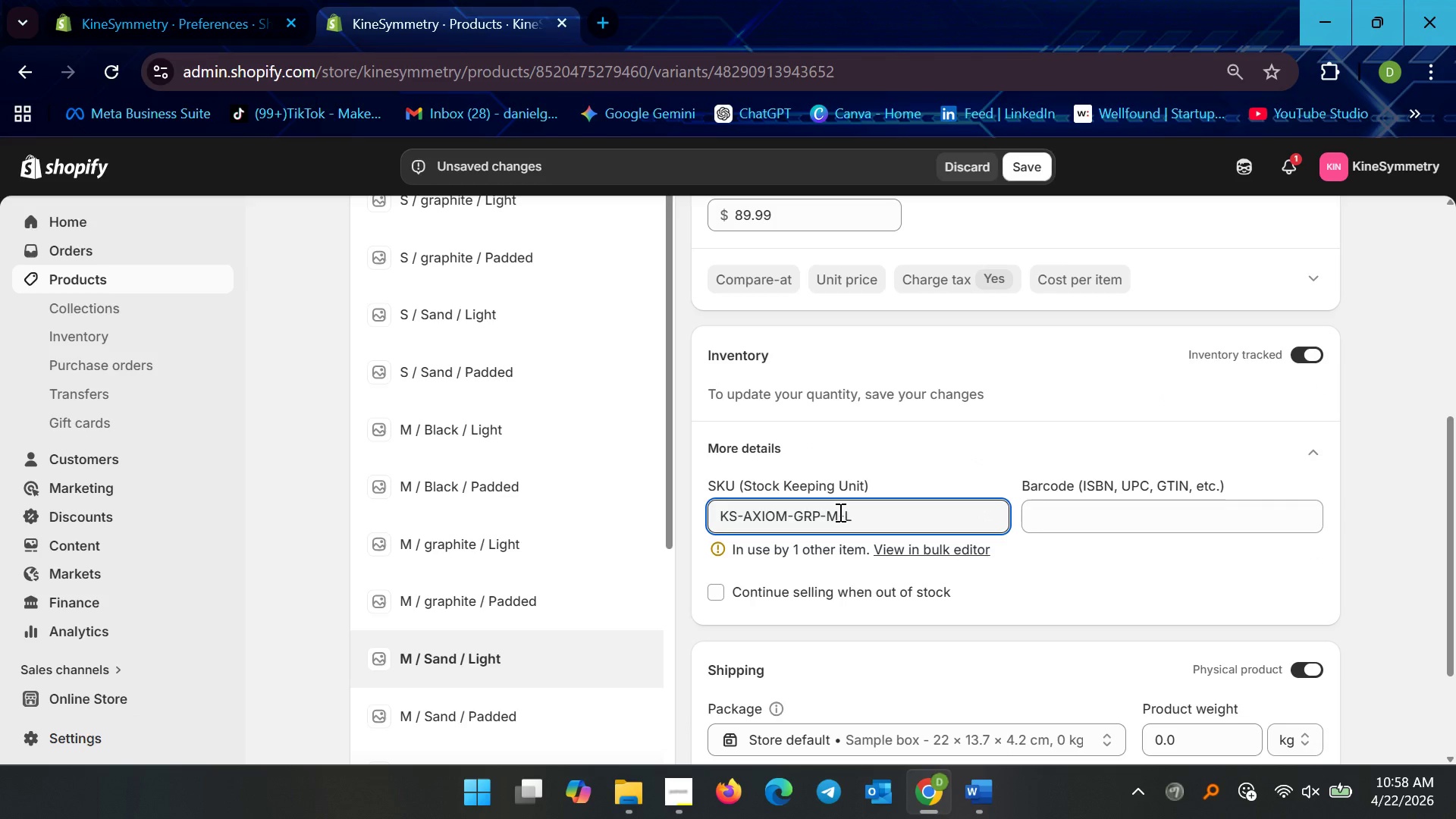 
scroll: coordinate [607, 541], scroll_direction: down, amount: 3.0
 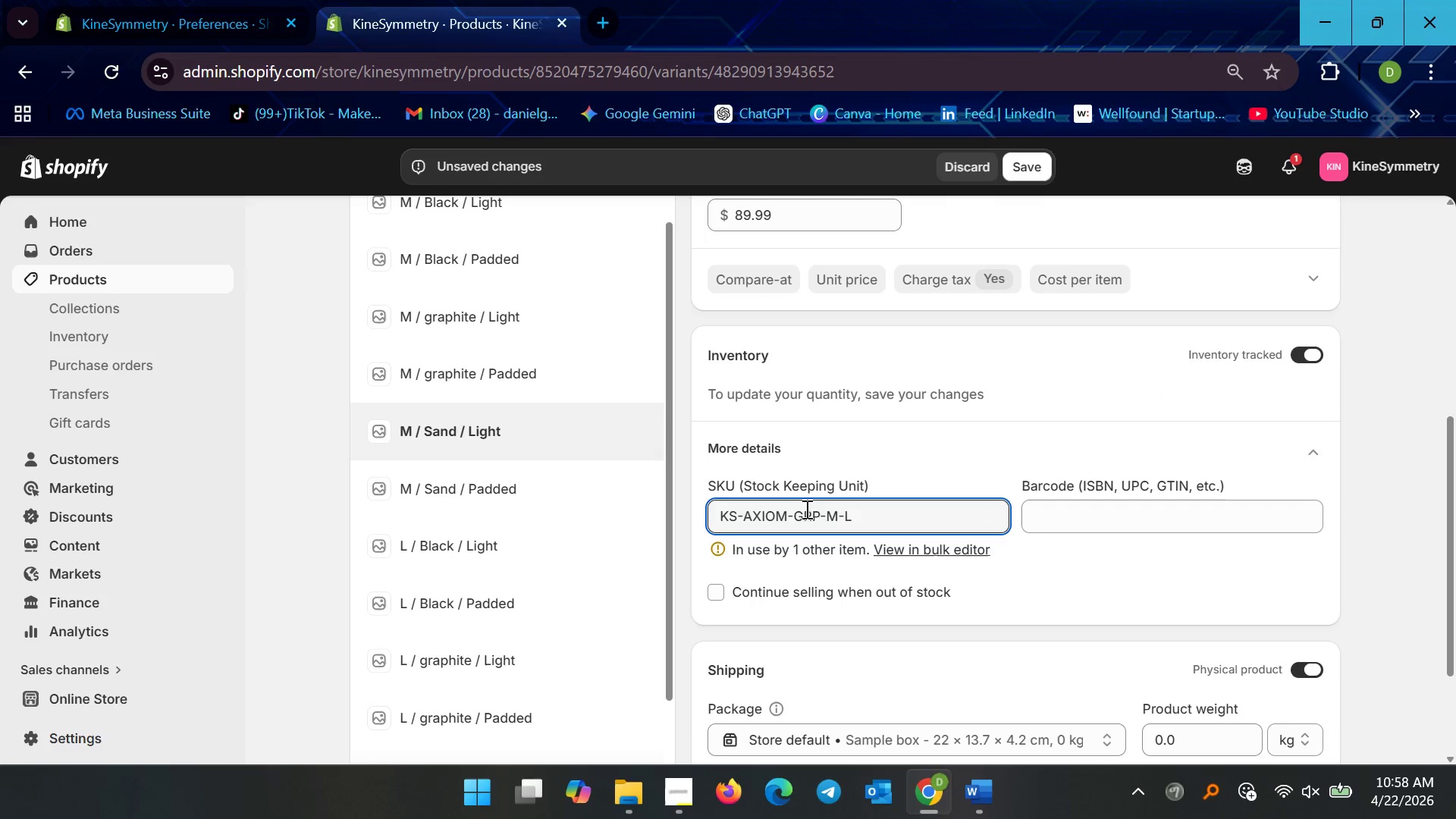 
left_click([815, 513])
 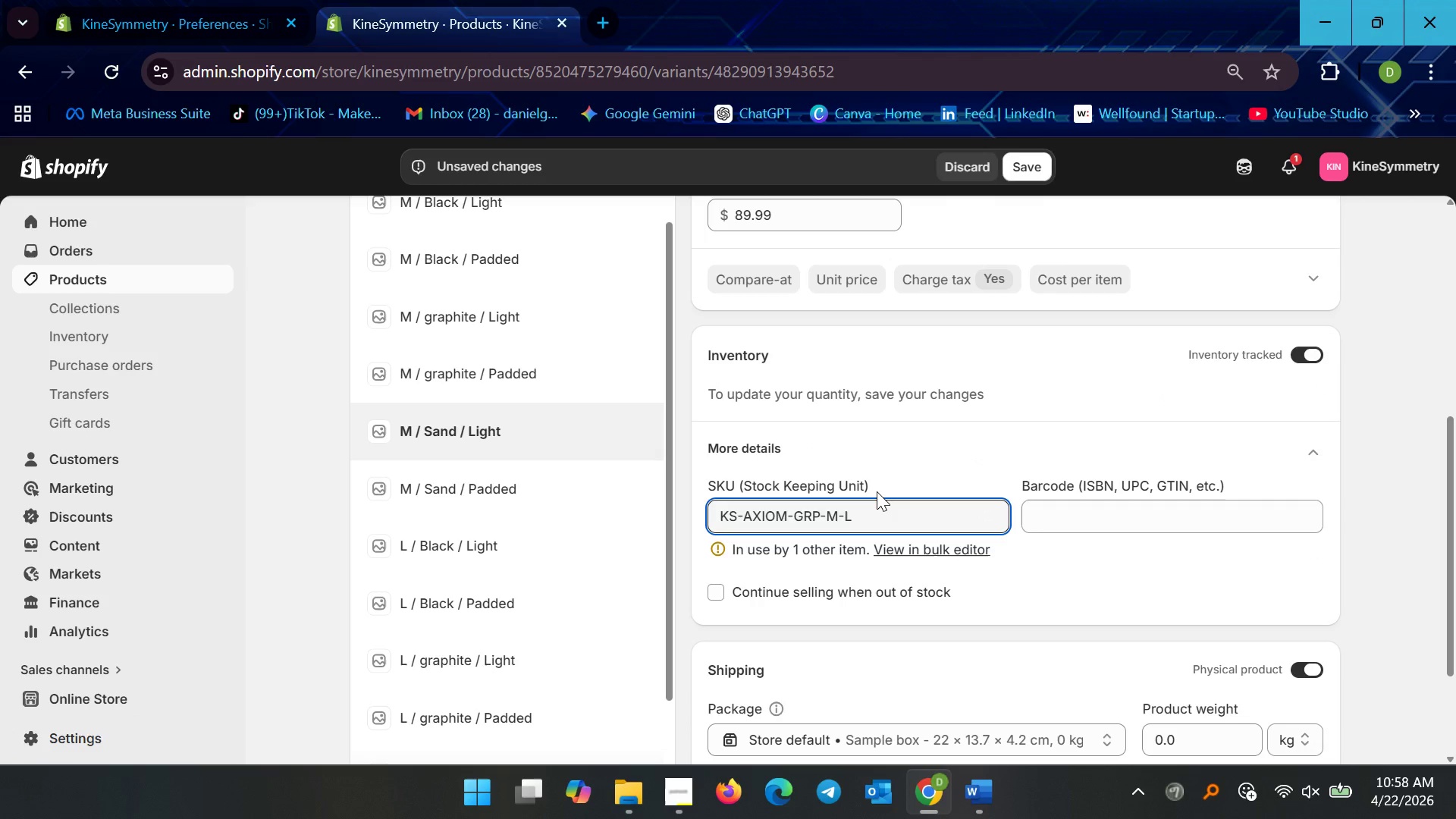 
key(ArrowRight)
 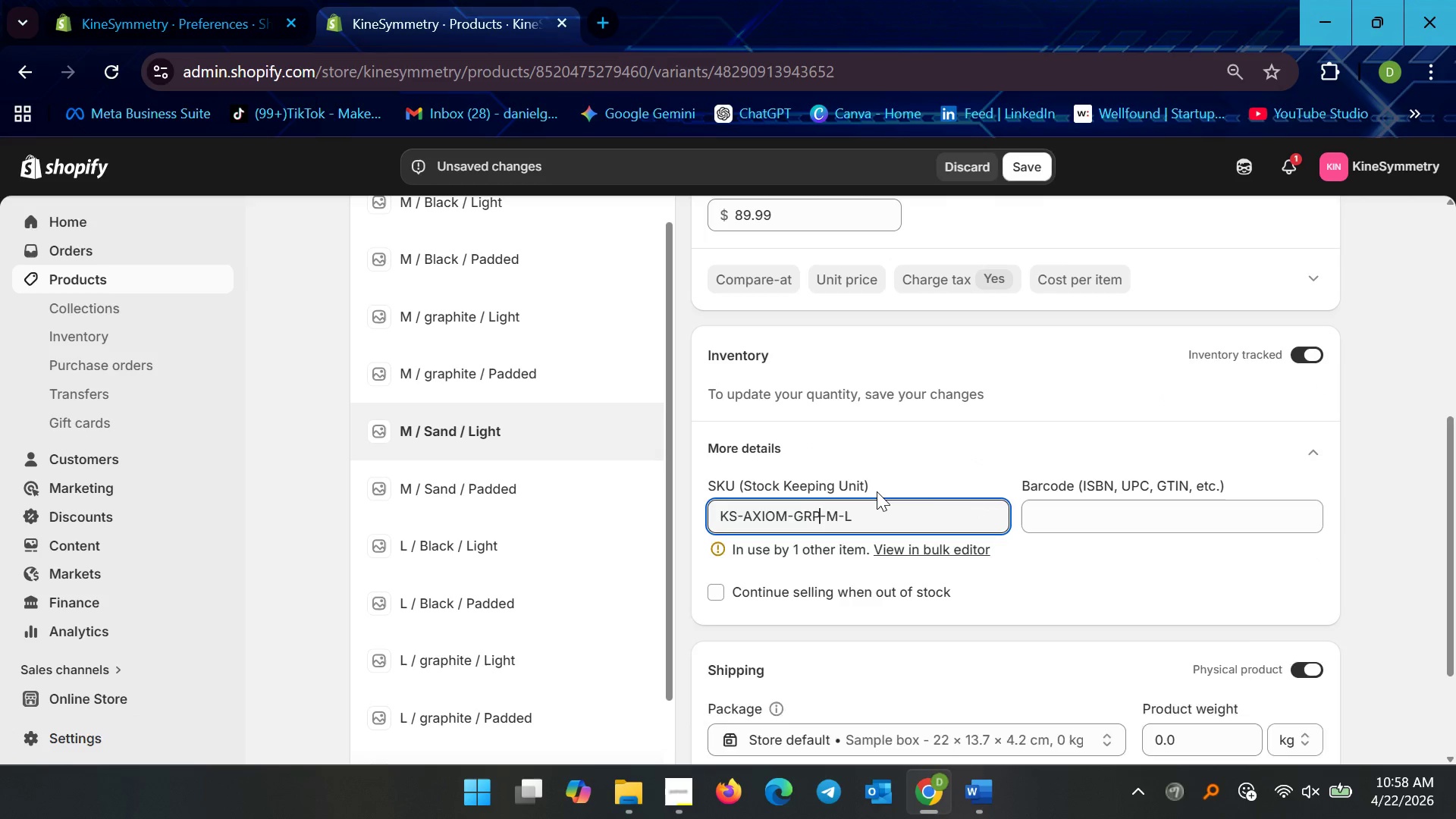 
key(Backspace)
key(Backspace)
key(Backspace)
type(SND)
 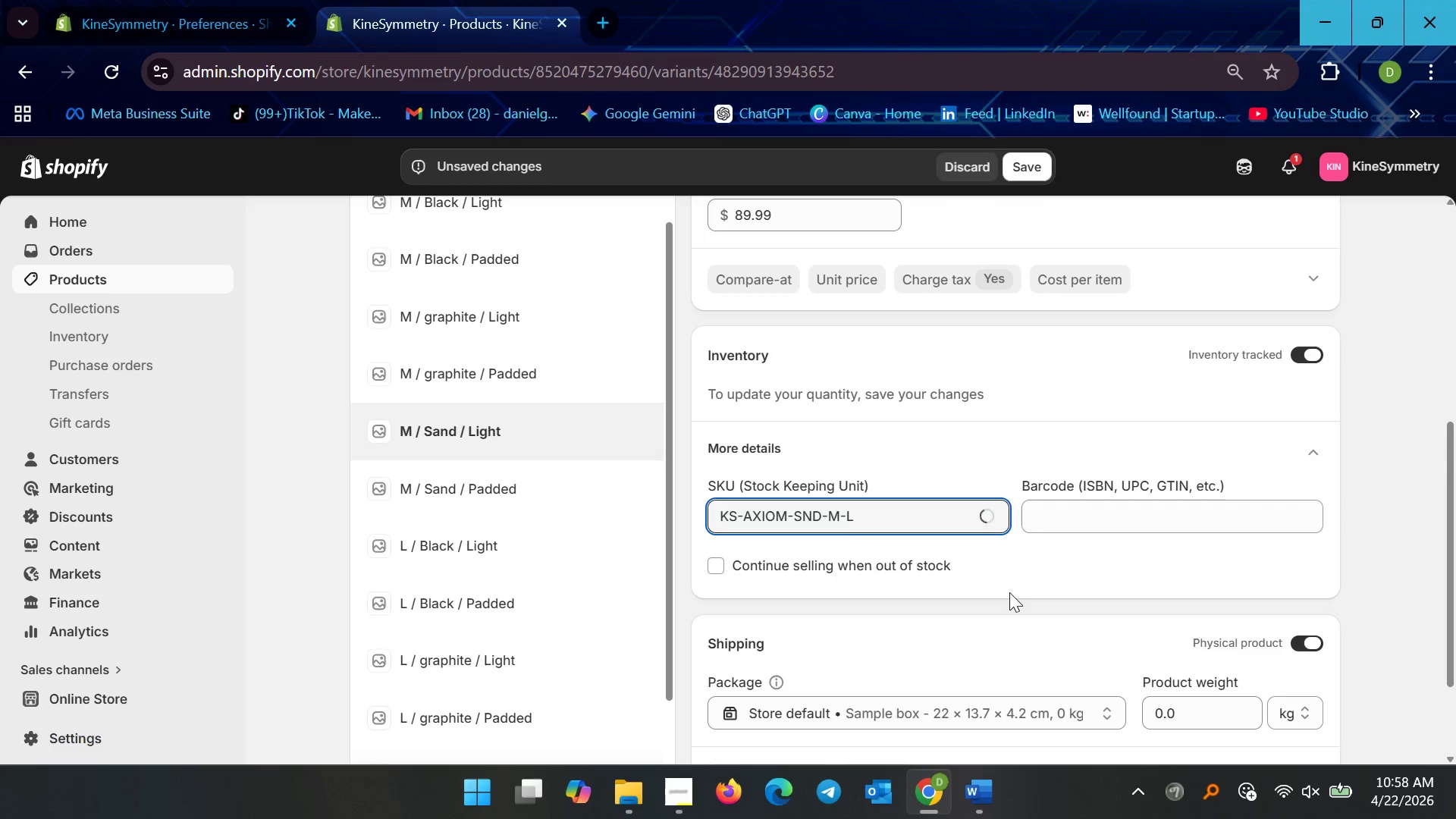 
scroll: coordinate [1046, 626], scroll_direction: down, amount: 5.0
 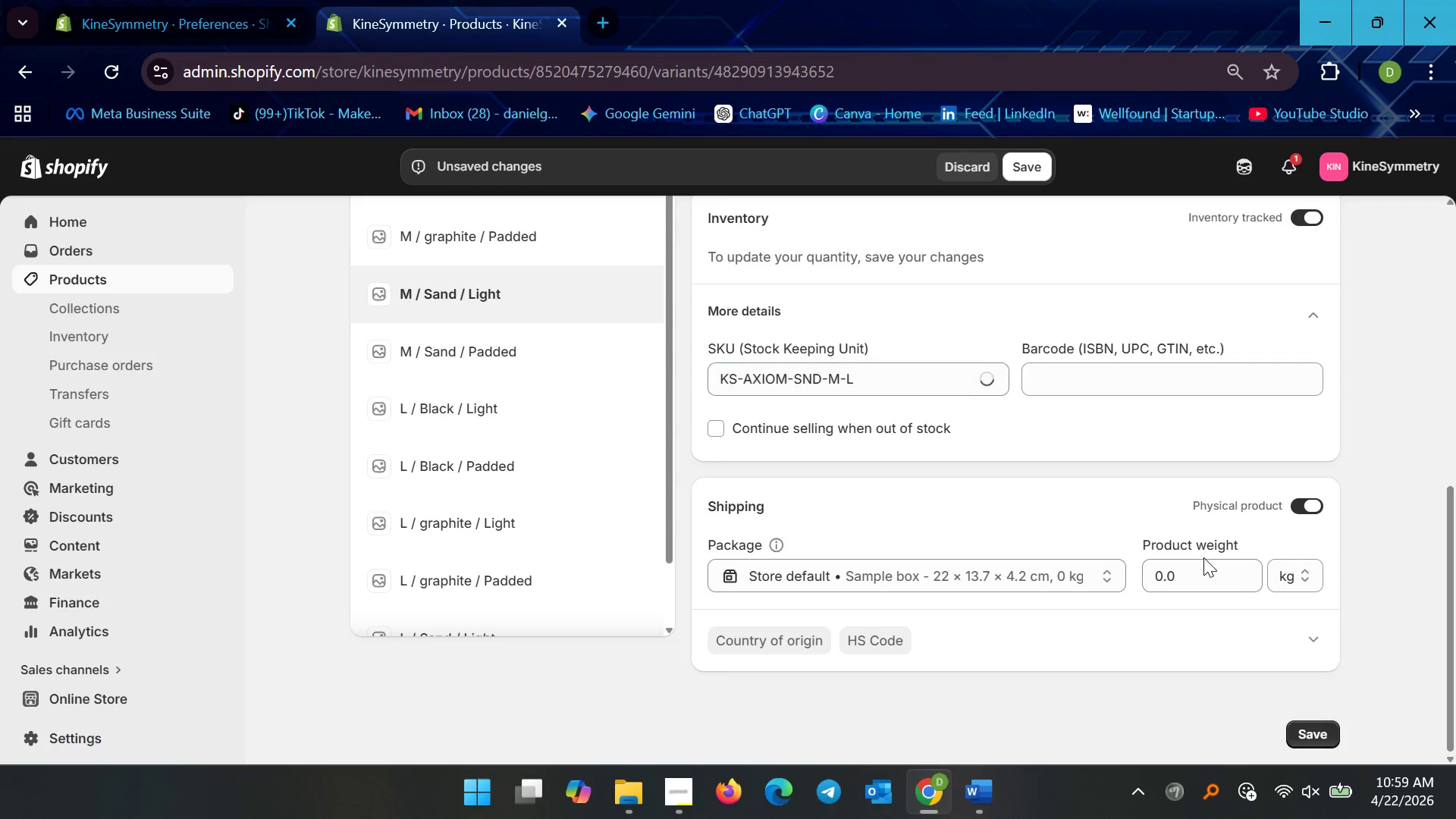 
double_click([1191, 583])
 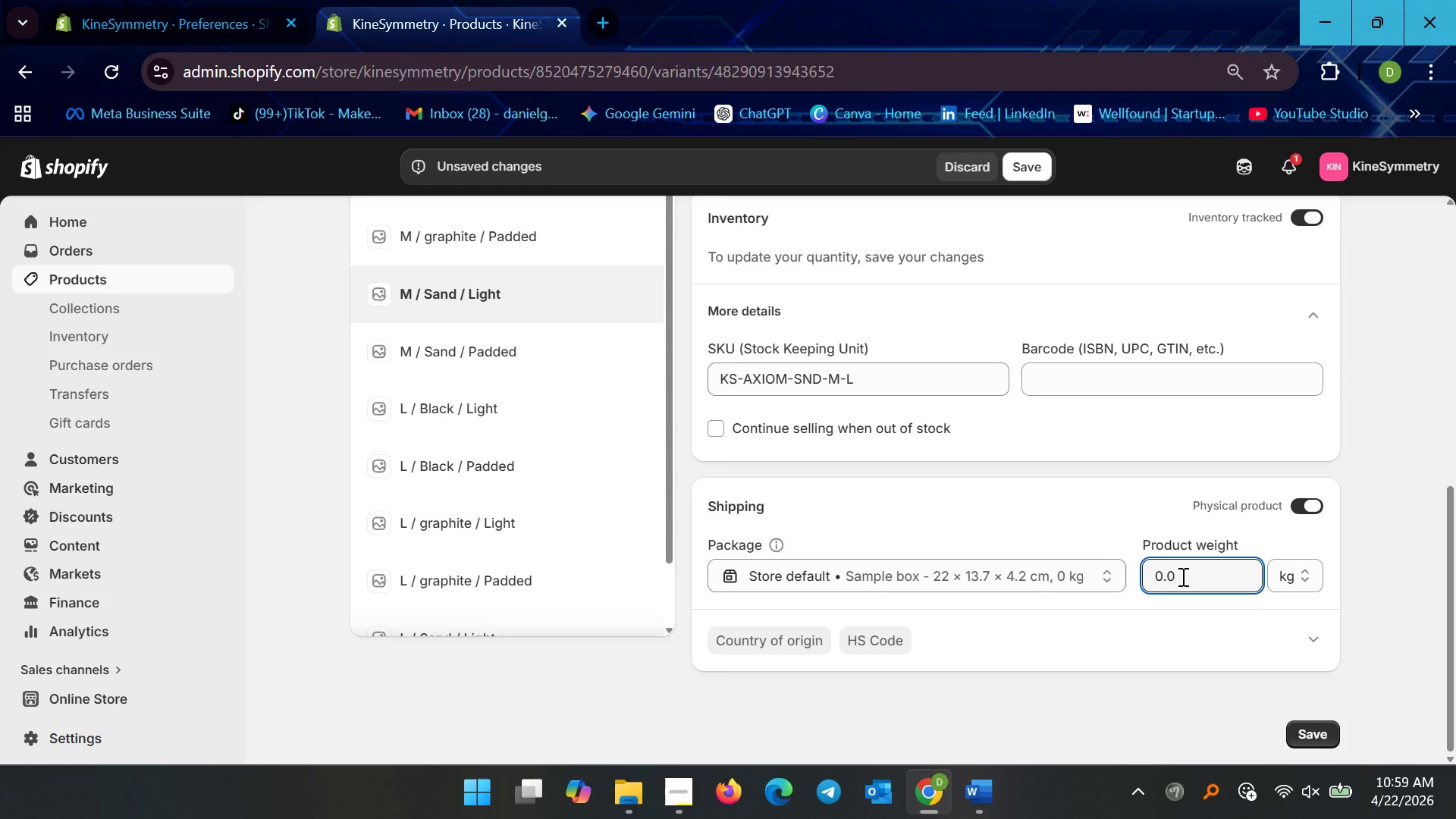 
key(Backspace)
type(35)
 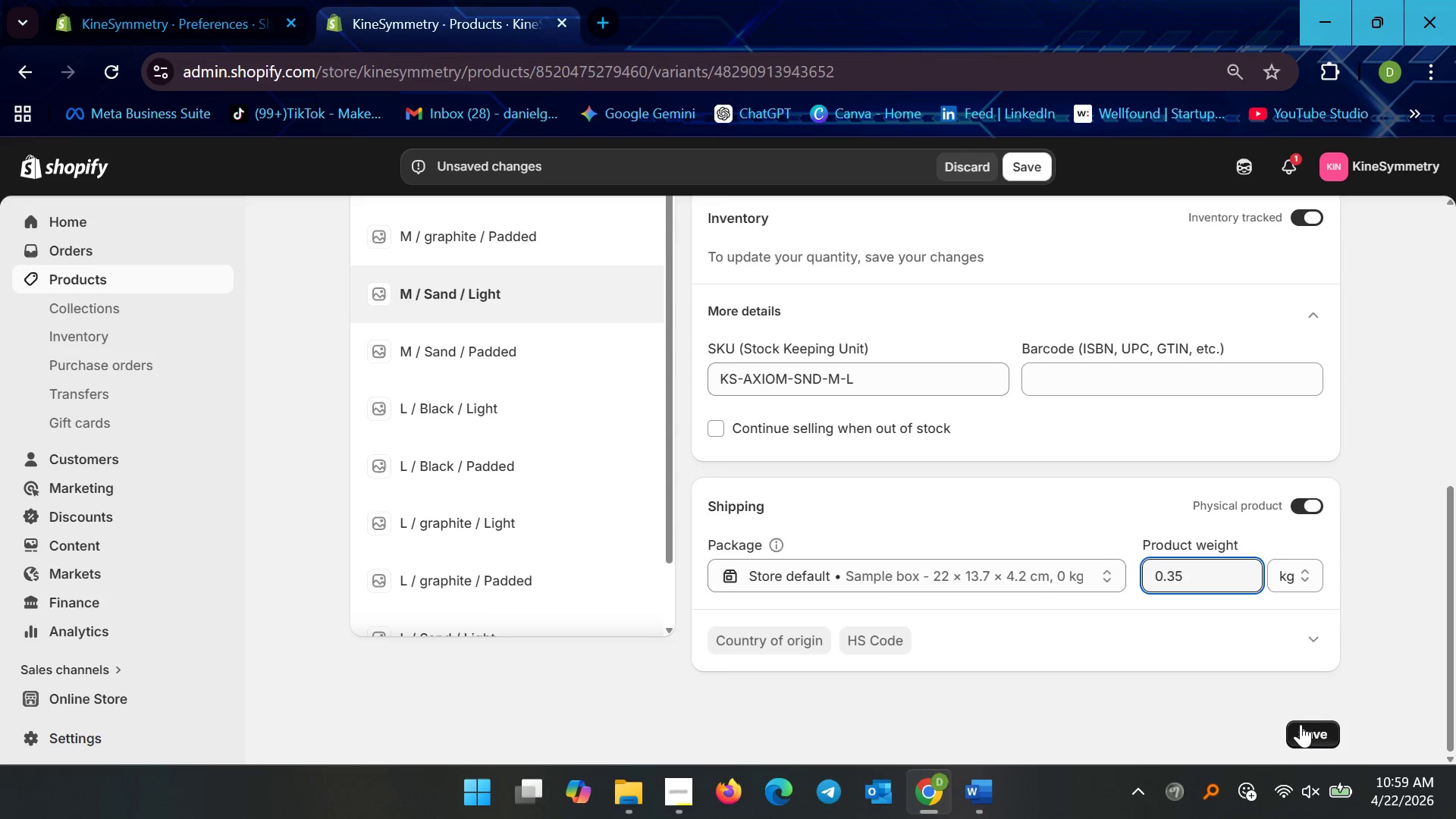 
left_click([1304, 730])
 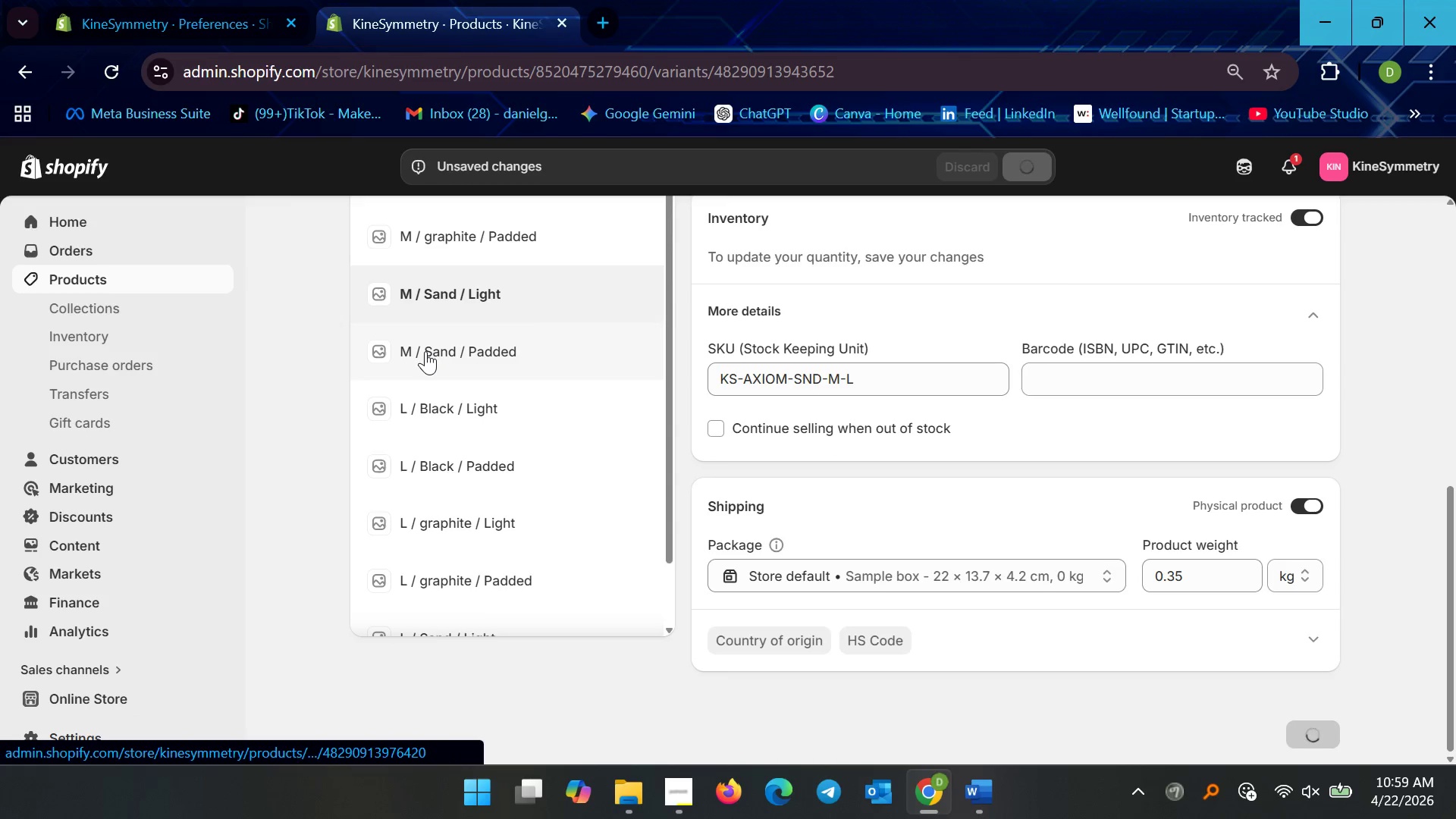 
left_click([425, 351])
 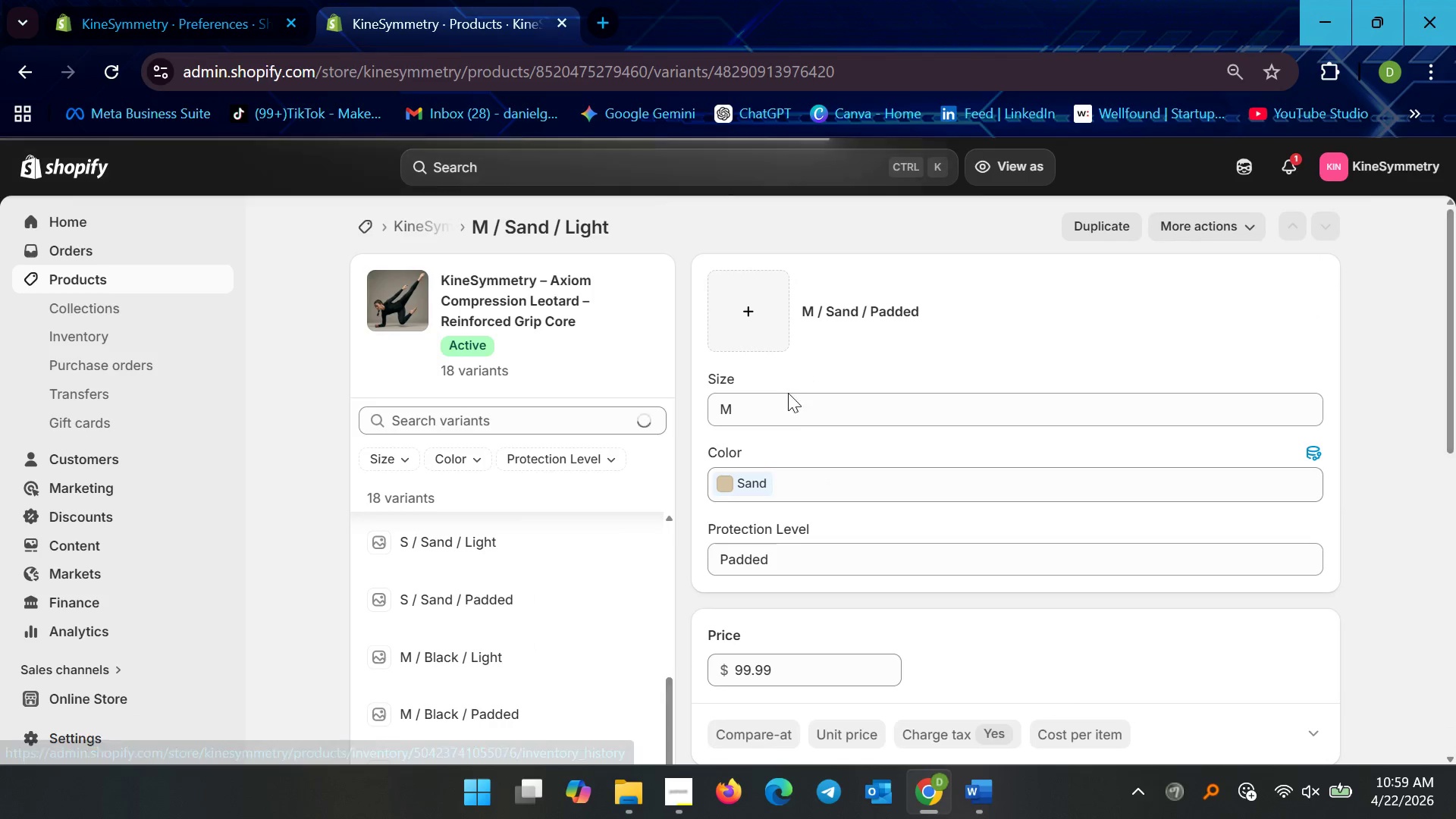 
scroll: coordinate [796, 656], scroll_direction: down, amount: 7.0
 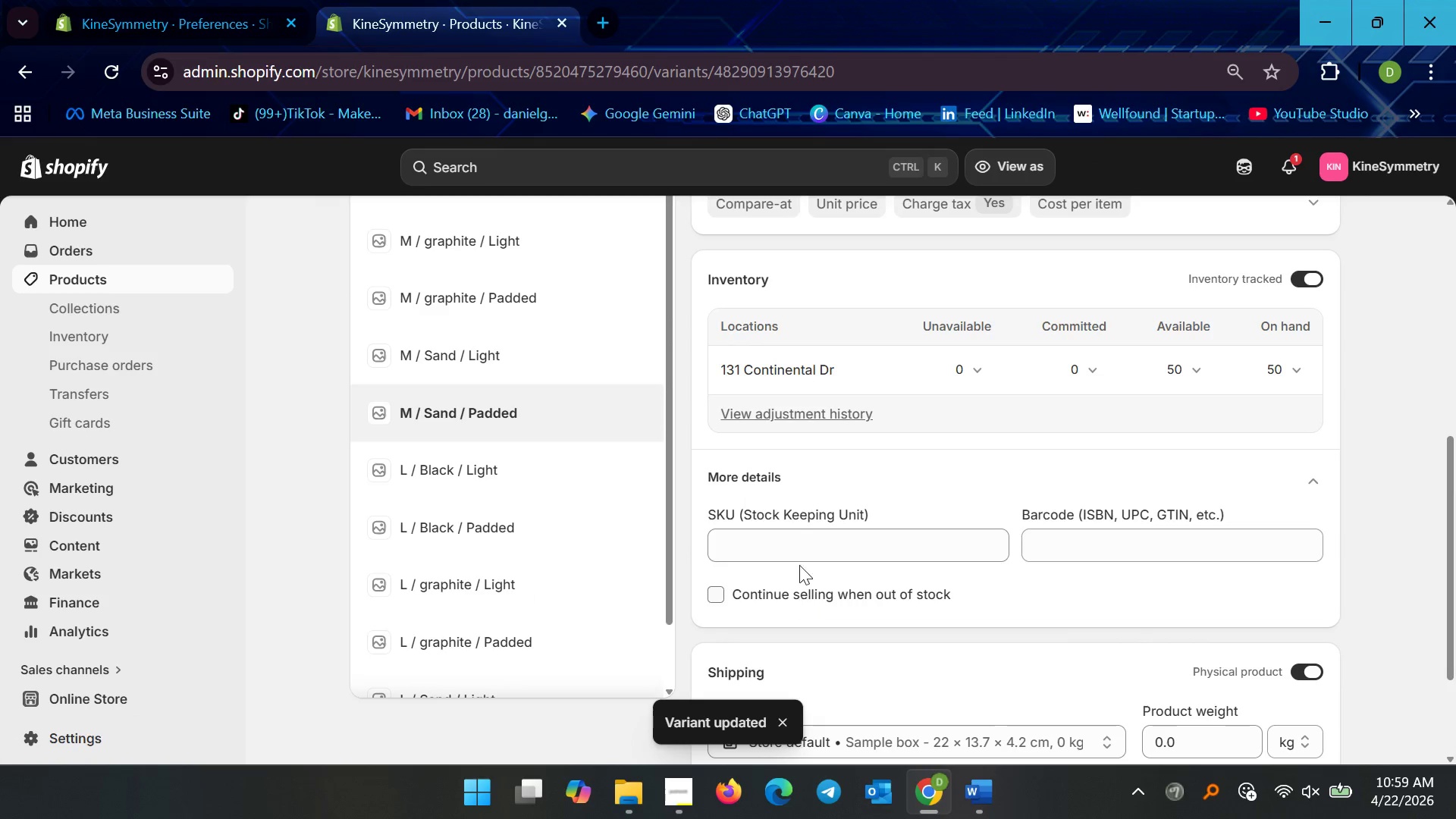 
left_click([795, 556])
 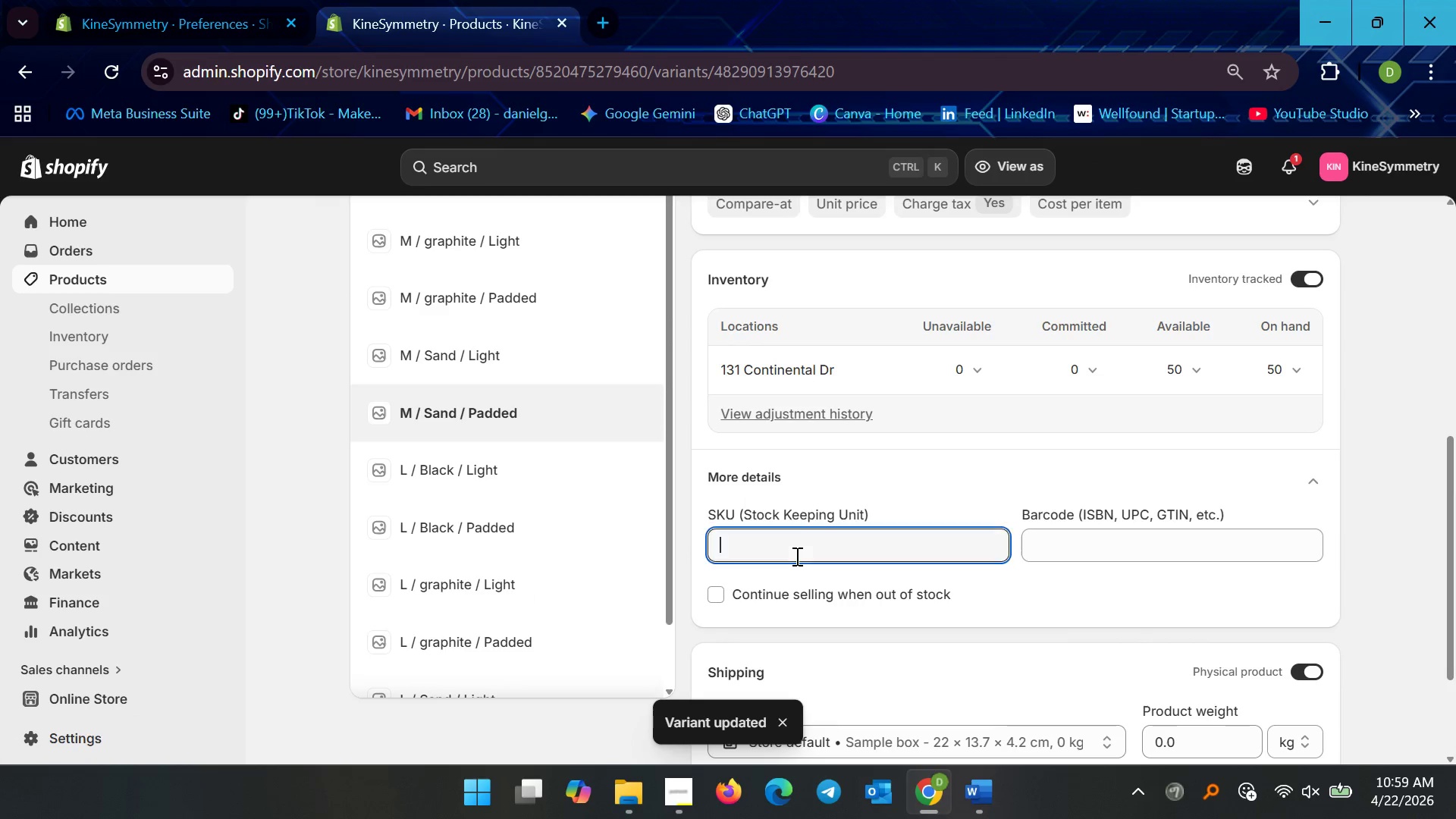 
key(Control+V)
 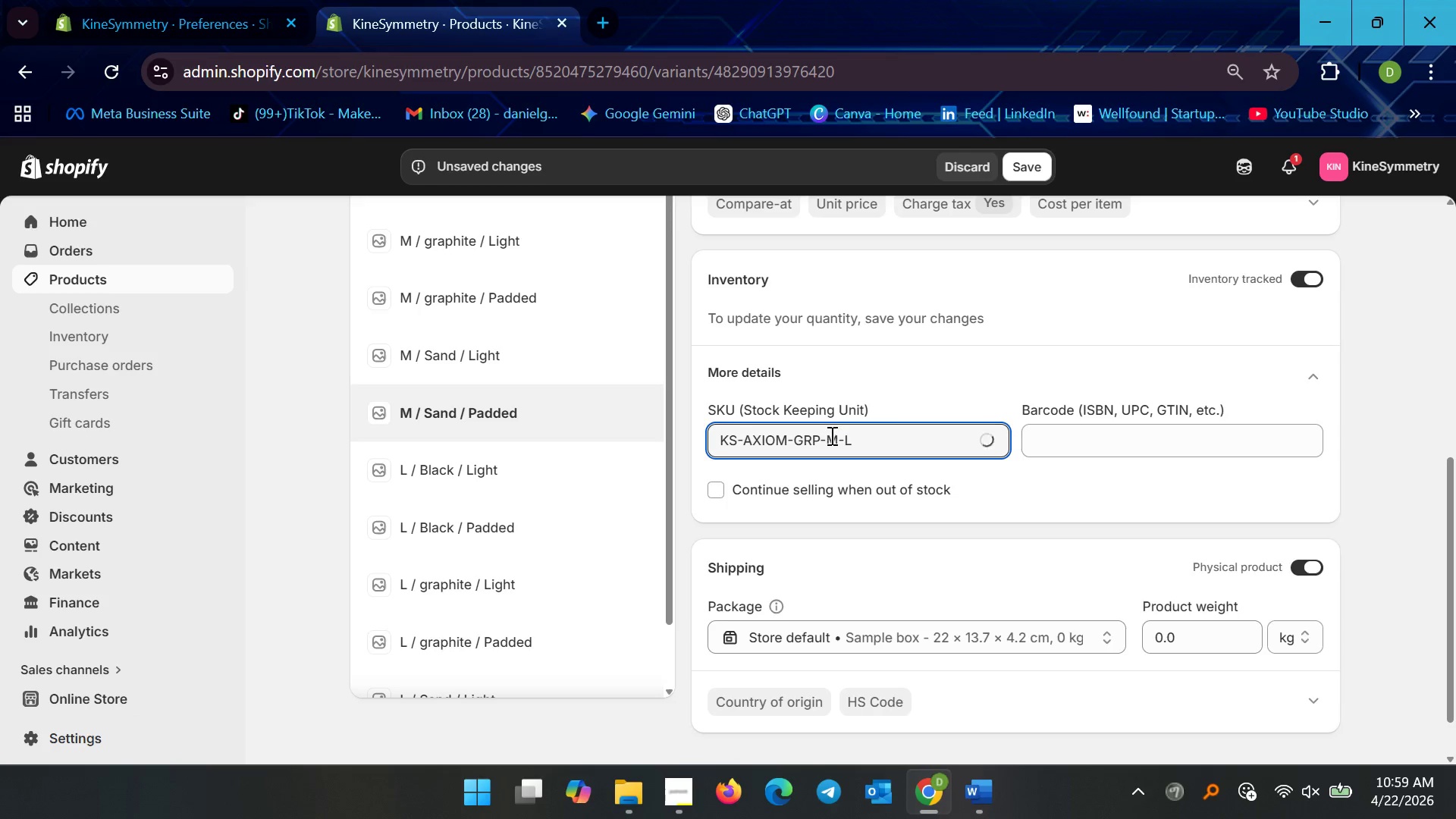 
left_click([815, 444])
 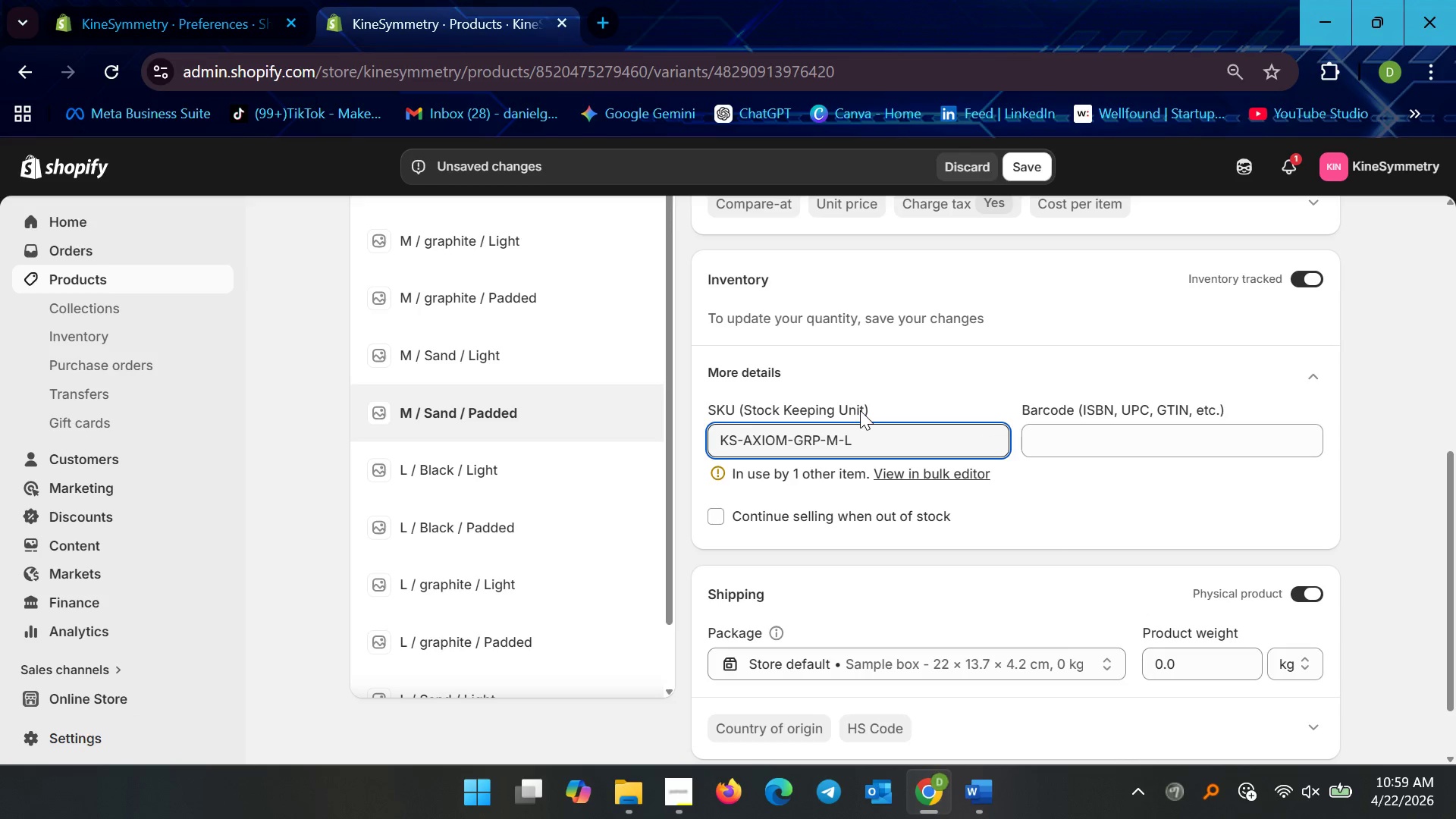 
key(ArrowRight)
 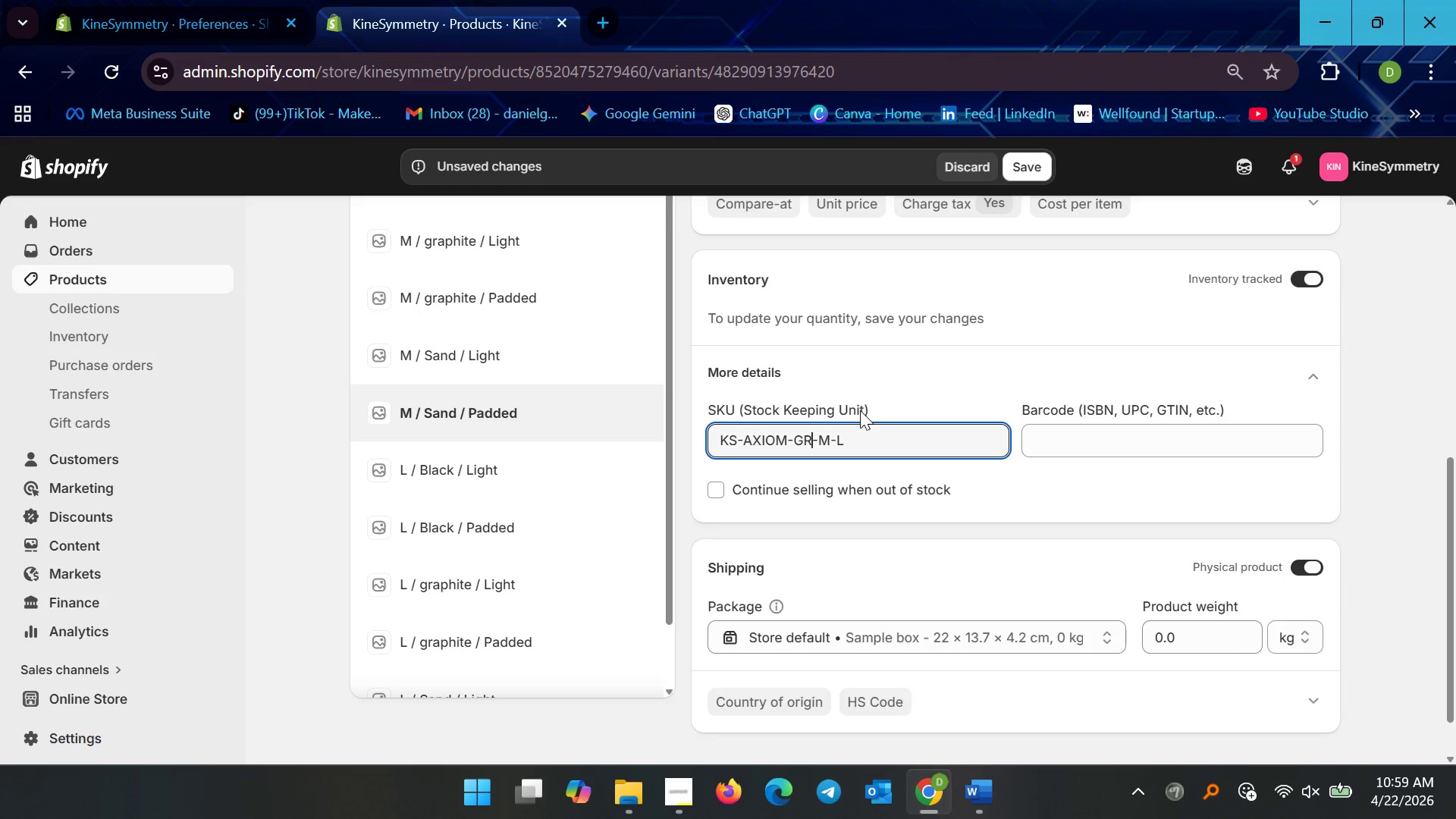 
key(Backspace)
key(Backspace)
key(Backspace)
type(SND)
 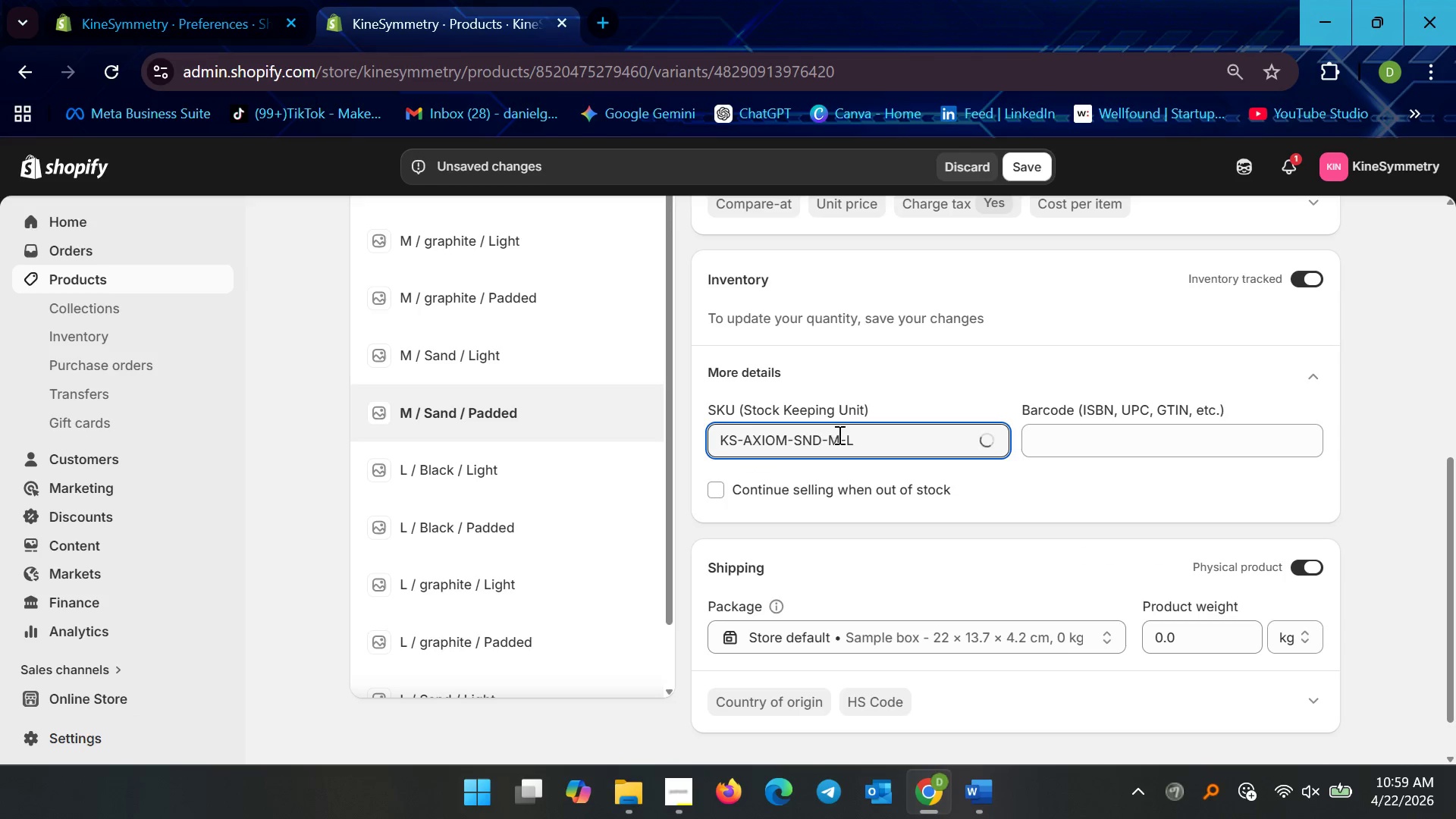 
left_click([867, 436])
 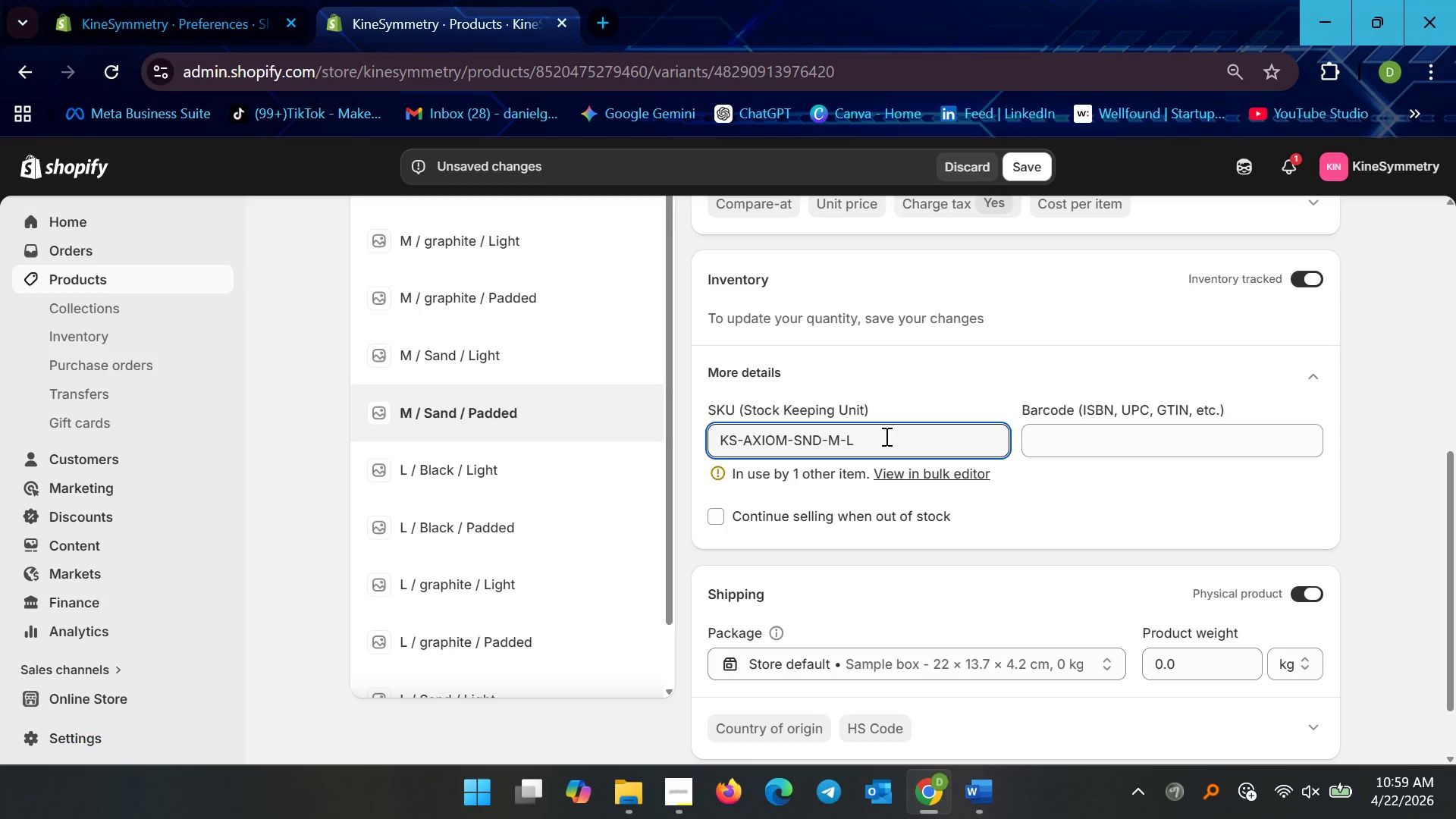 
key(Backspace)
 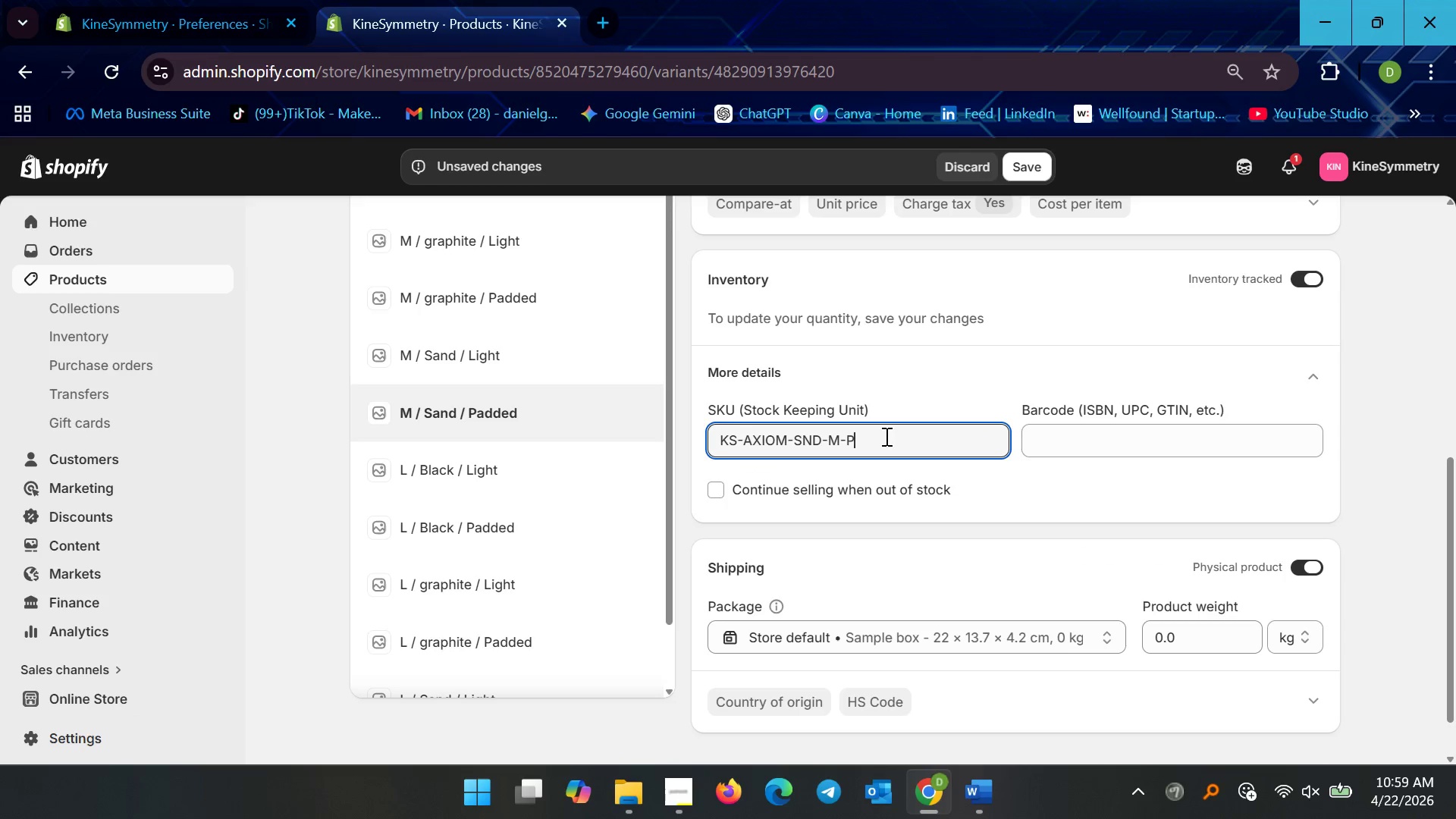 
key(P)
 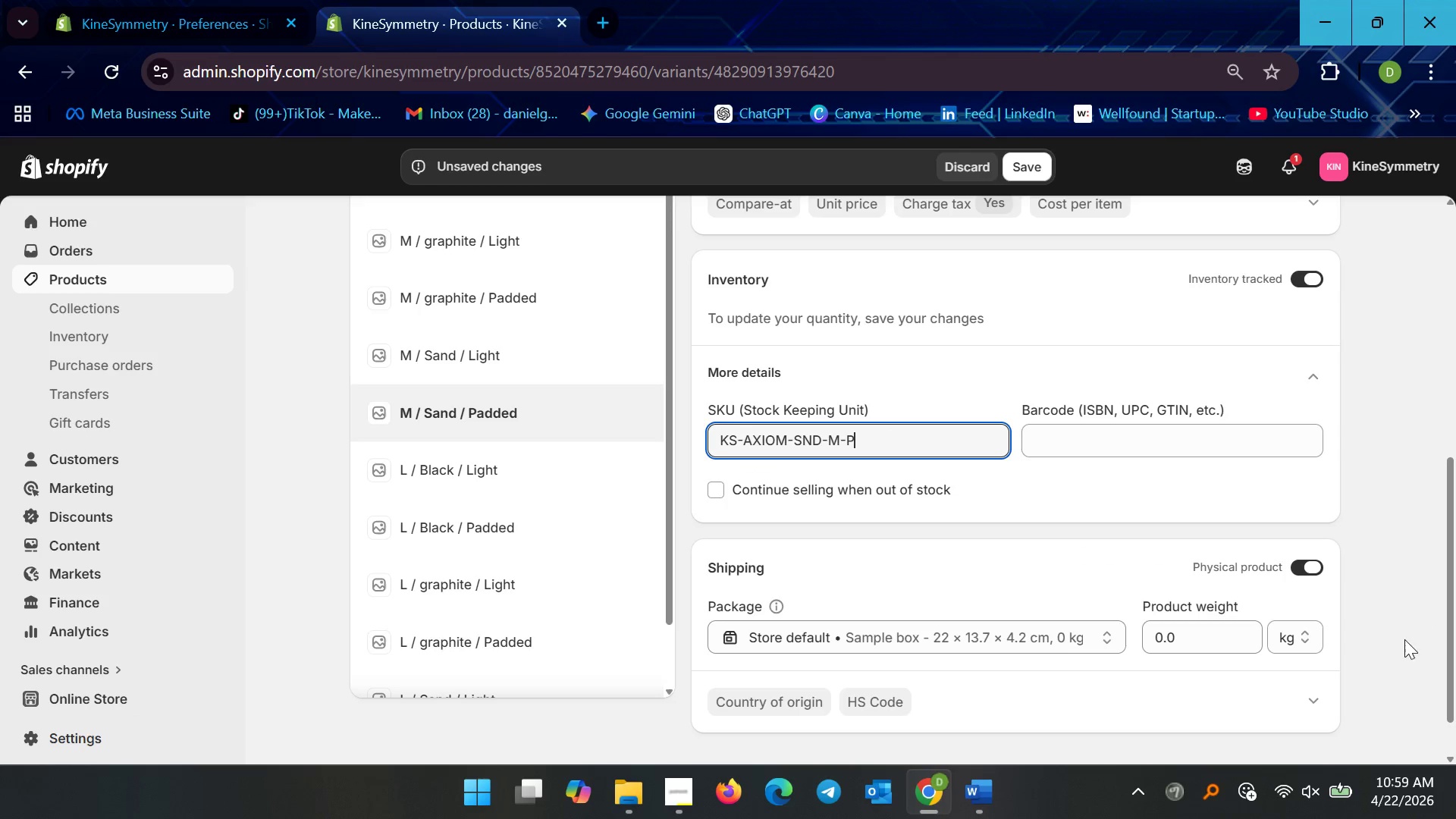 
scroll: coordinate [1397, 656], scroll_direction: down, amount: 5.0
 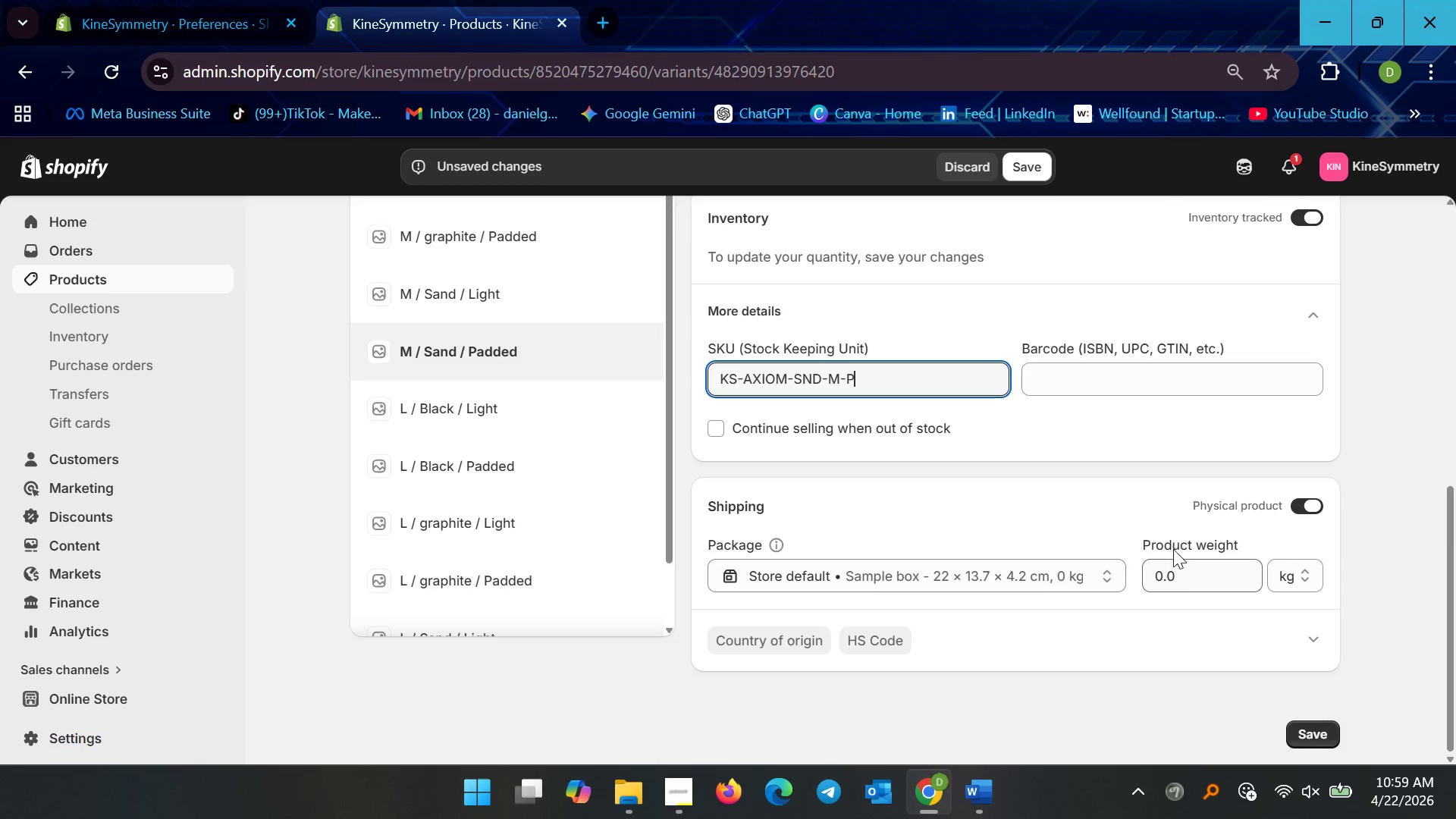 
left_click([1181, 573])
 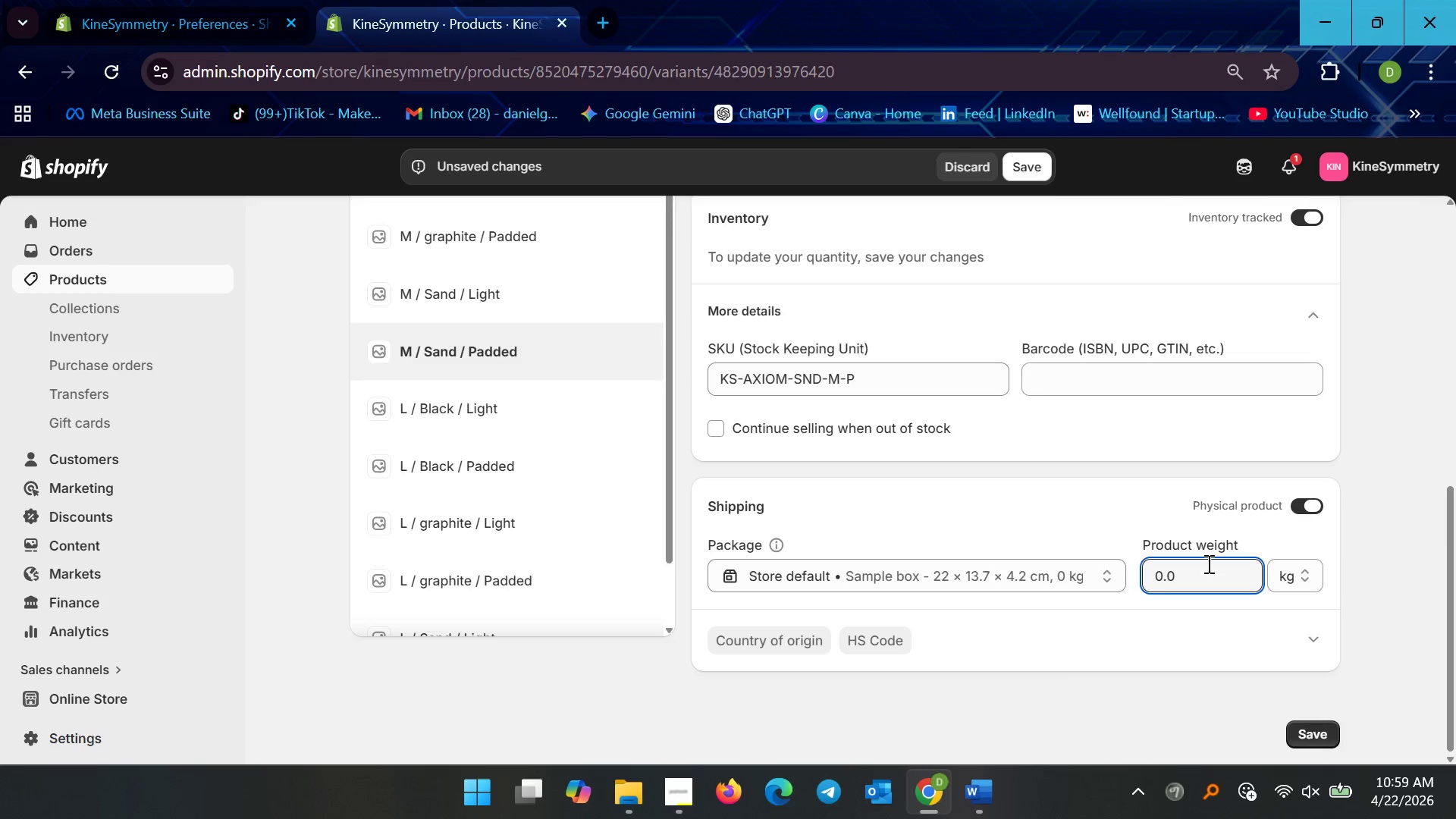 
key(Backspace)
type(35)
 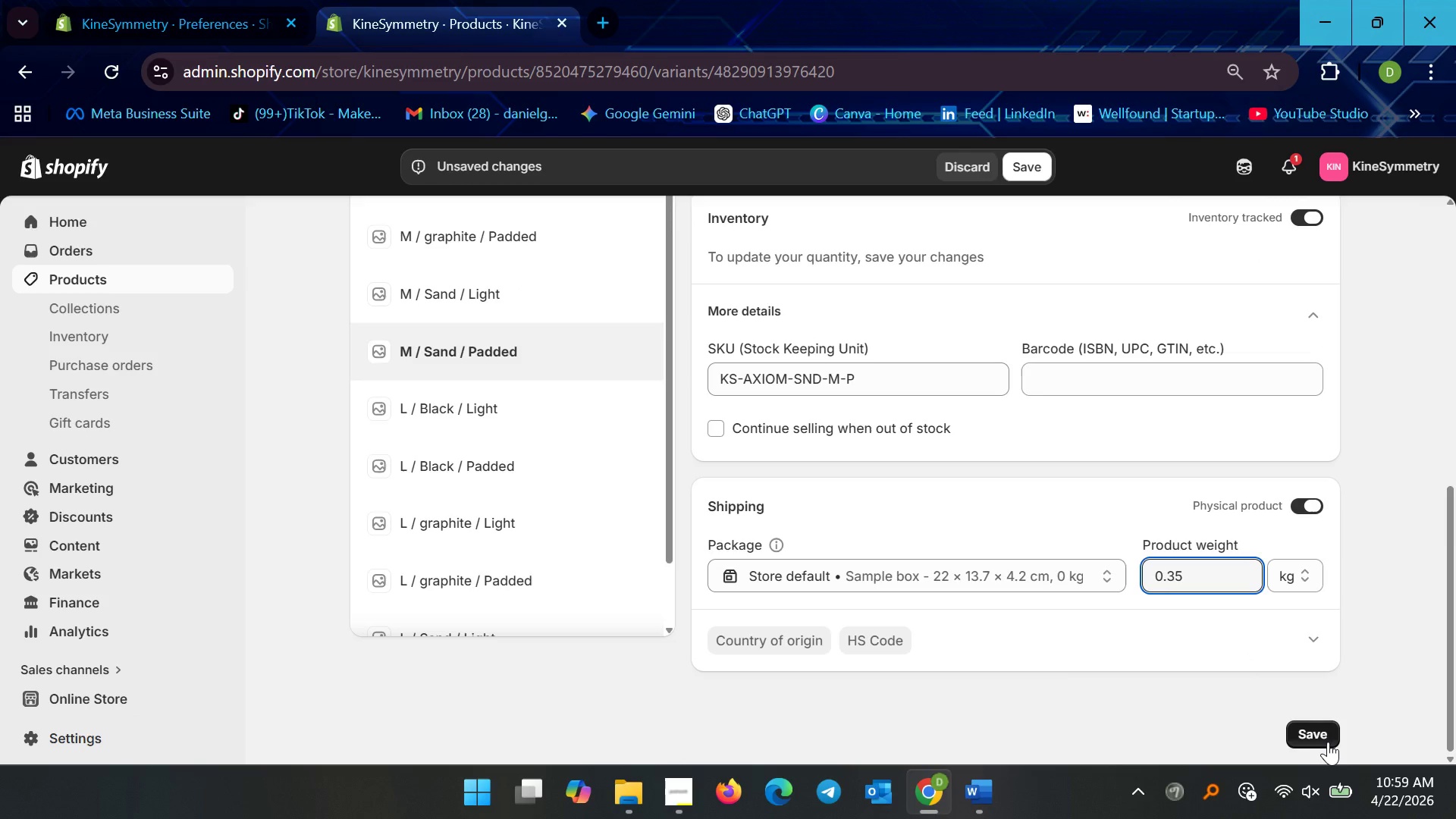 
left_click([1328, 742])
 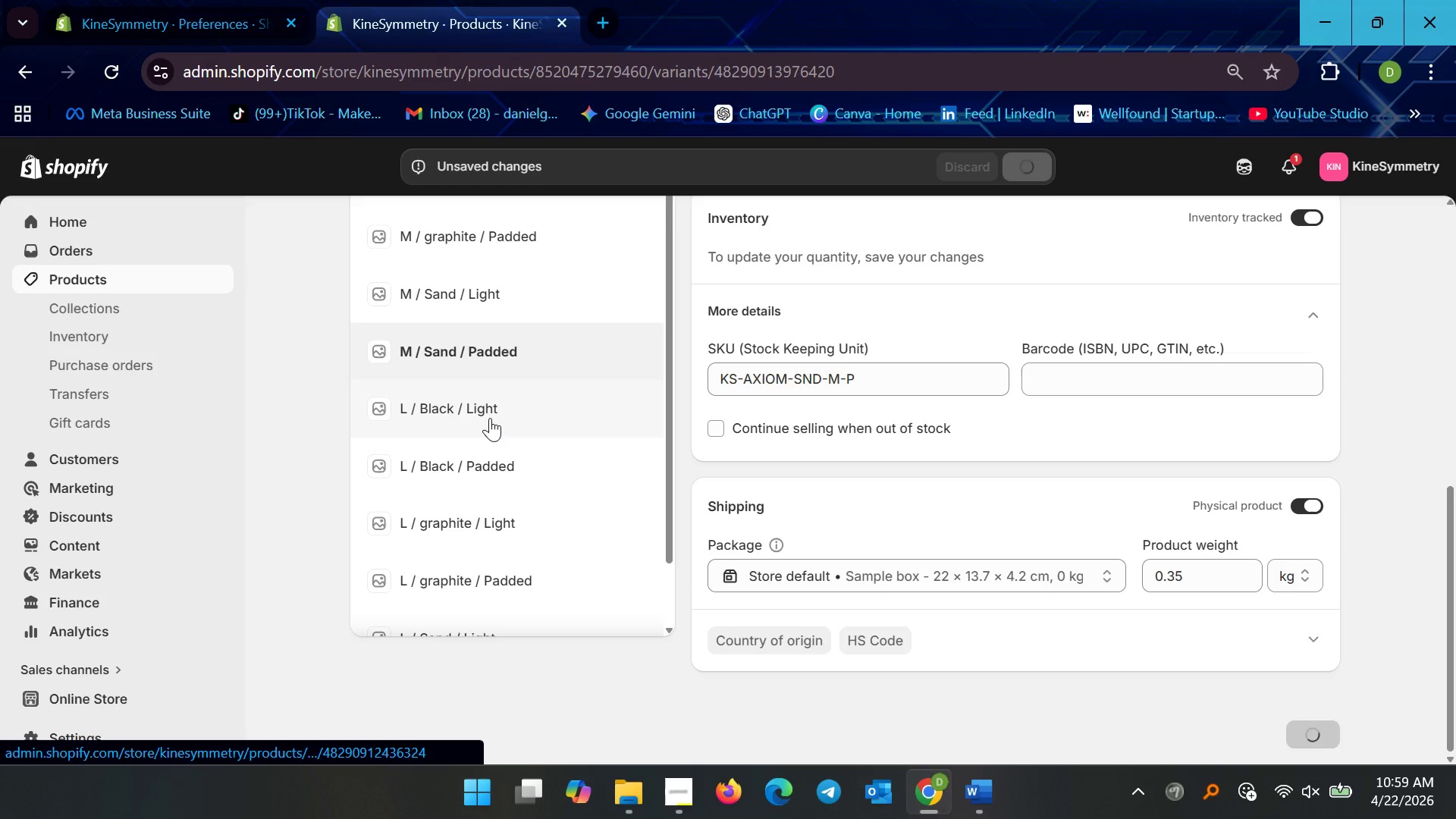 
left_click([490, 418])
 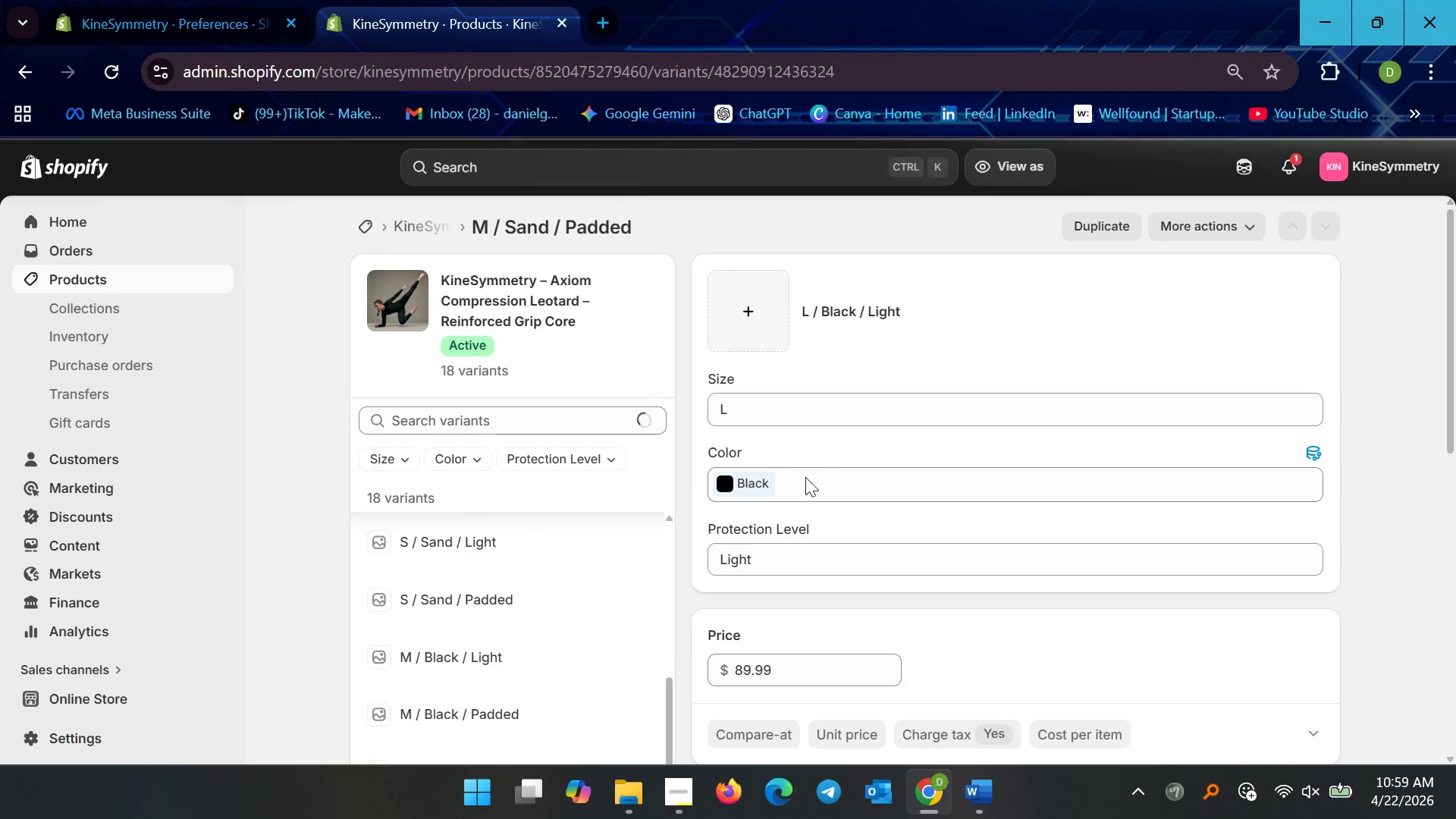 
scroll: coordinate [855, 674], scroll_direction: down, amount: 6.0
 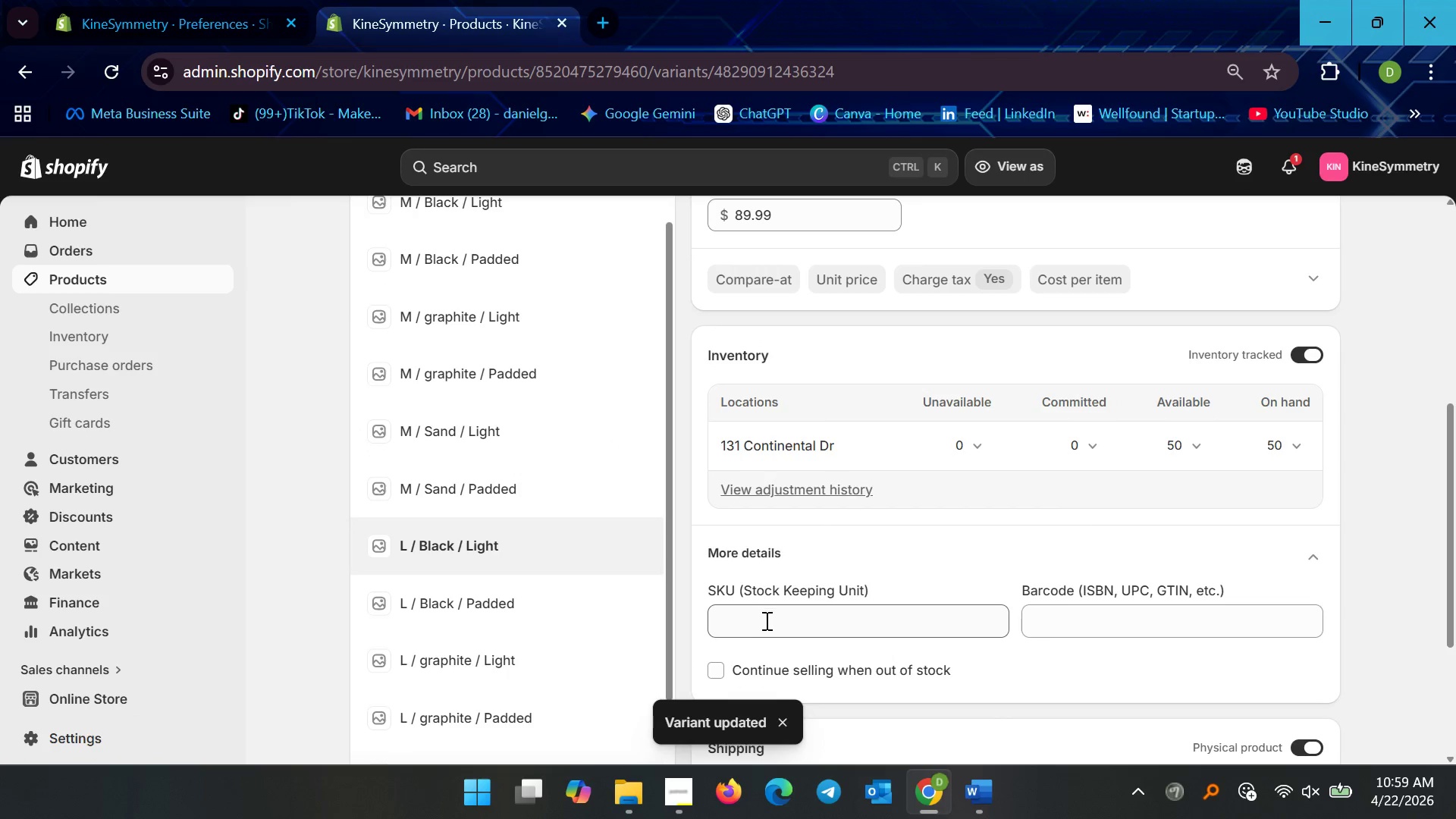 
key(Control+V)
 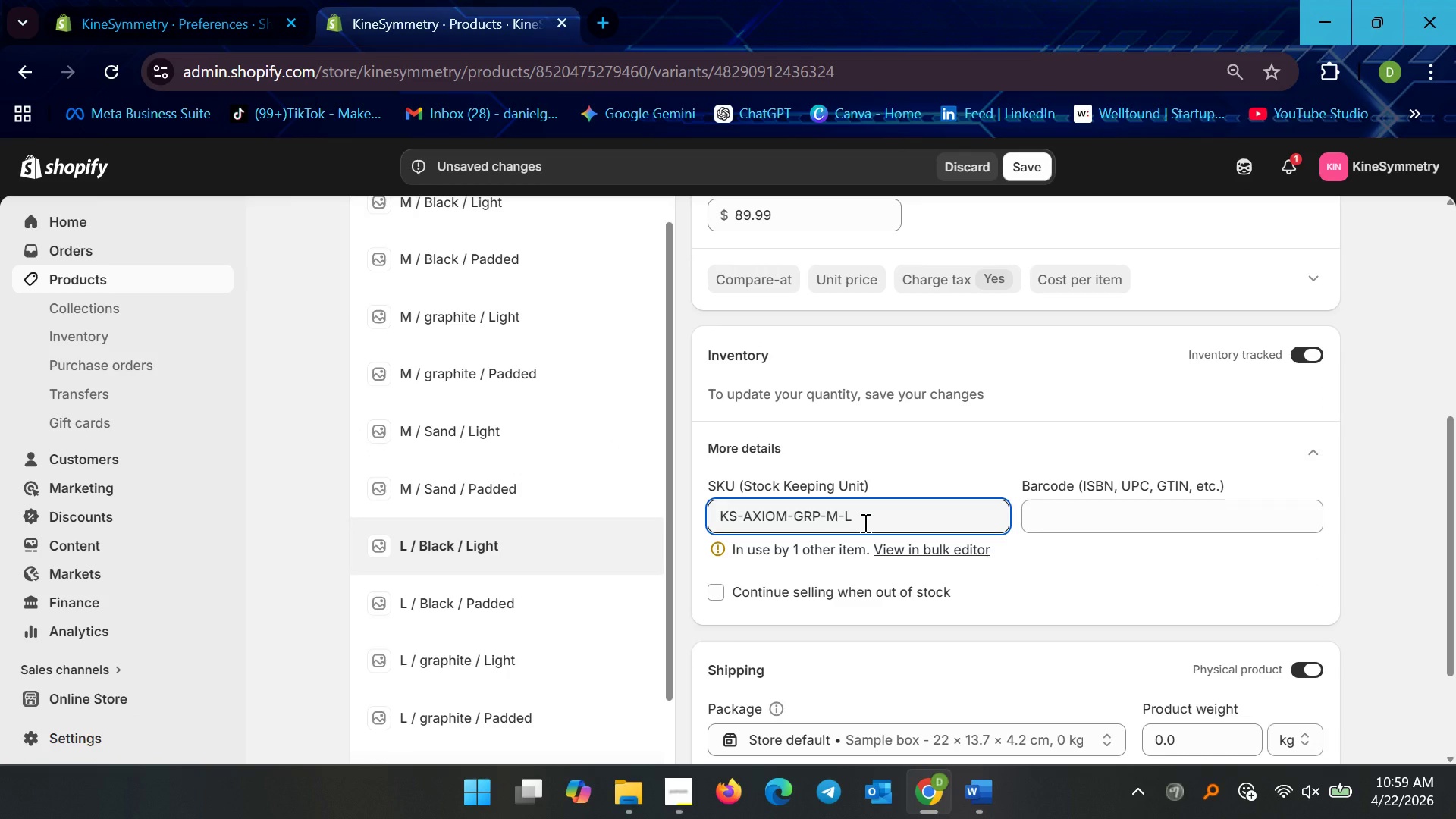 
left_click([817, 523])
 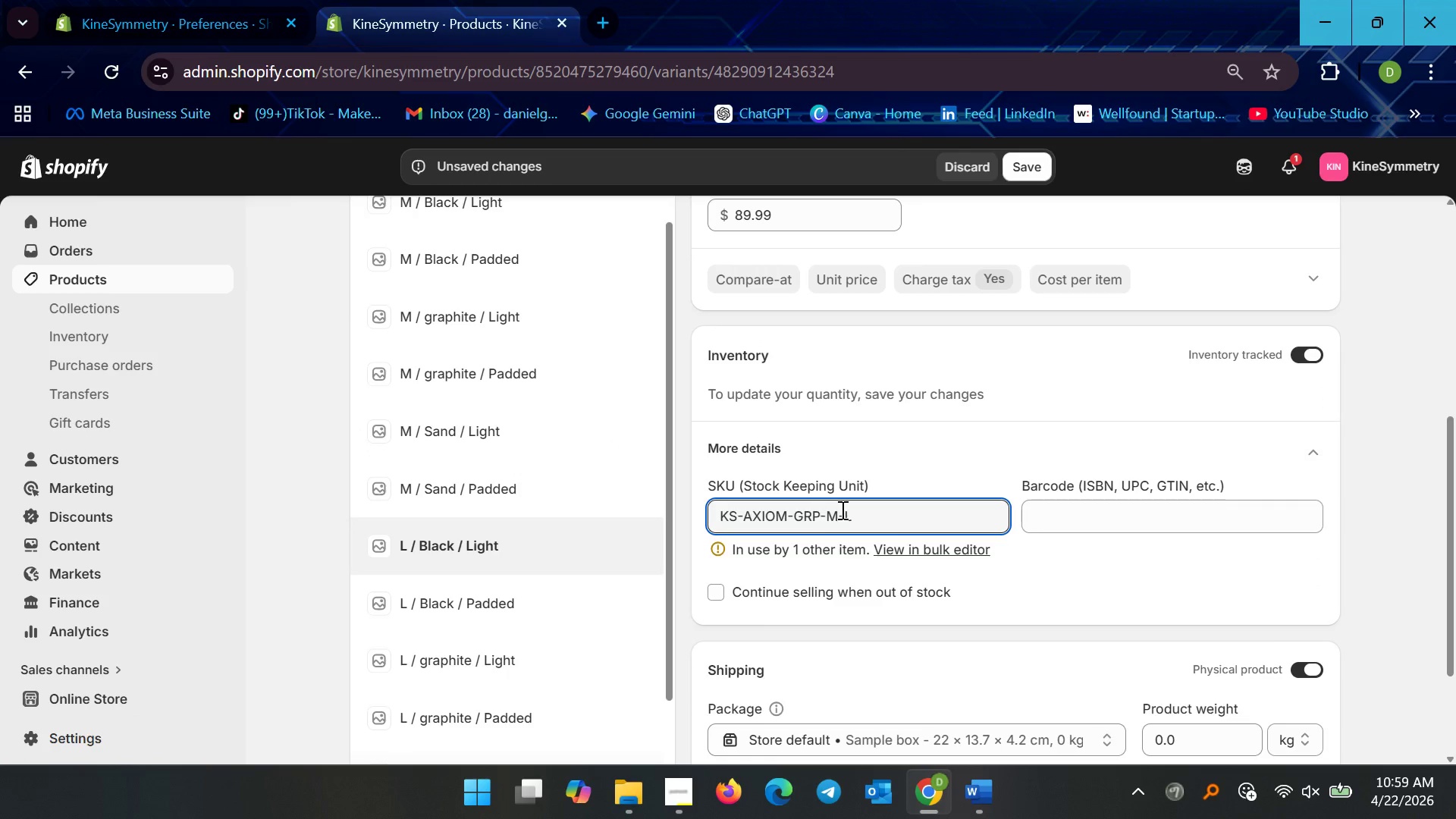 
key(Backspace)
key(Backspace)
key(Backspace)
type(BLK)
 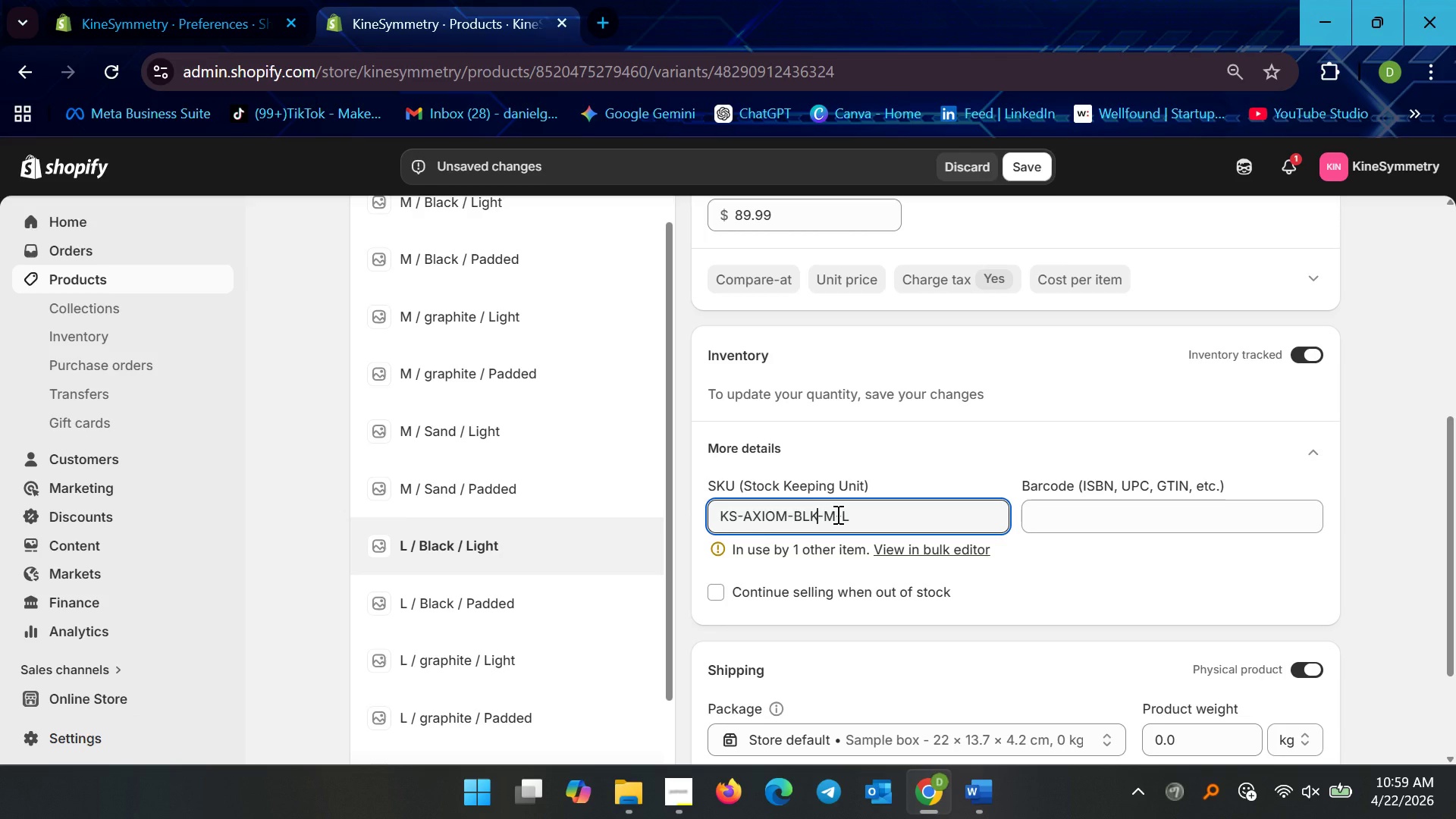 
left_click([836, 514])
 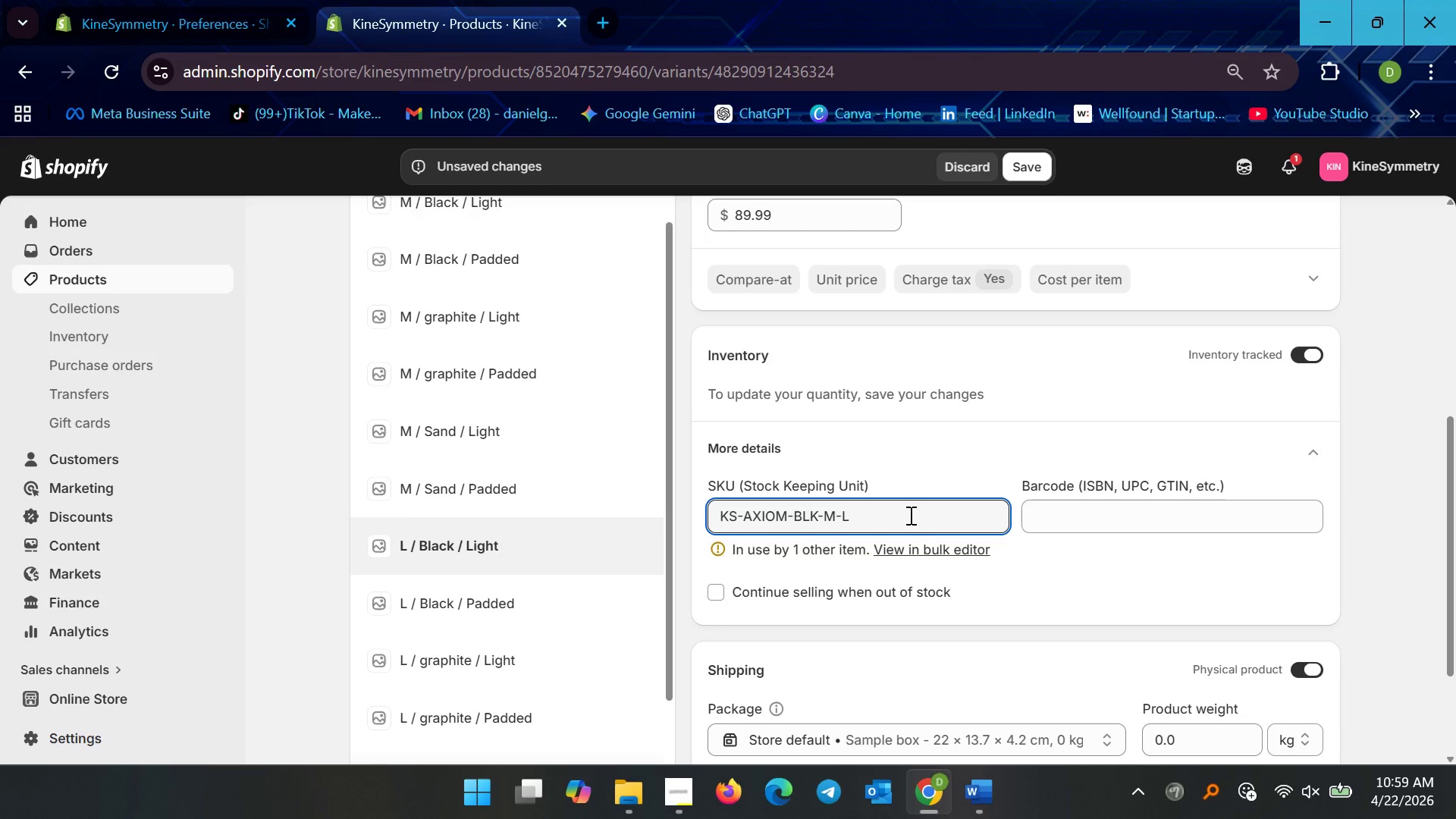 
key(Backspace)
 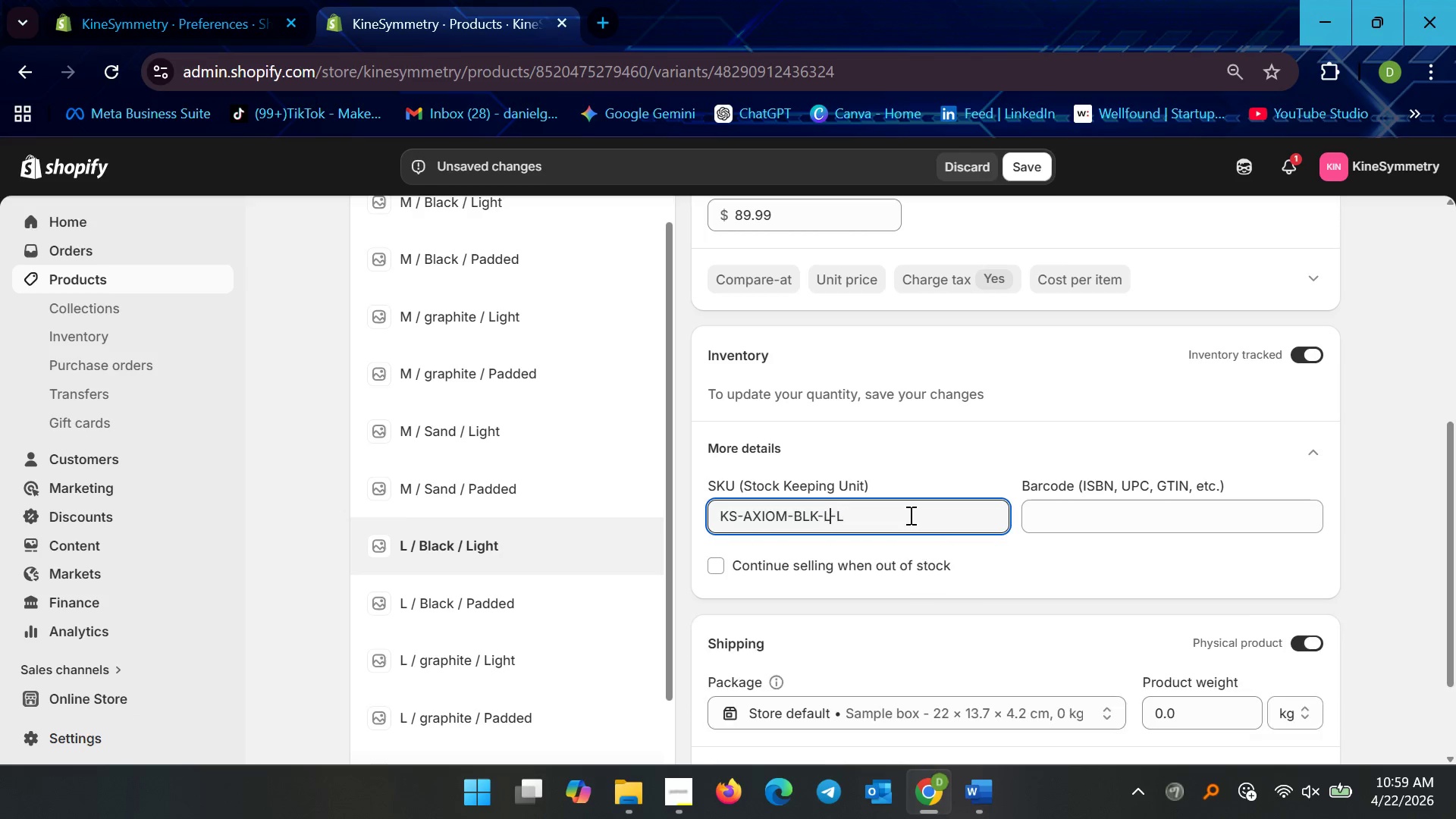 
key(L)
 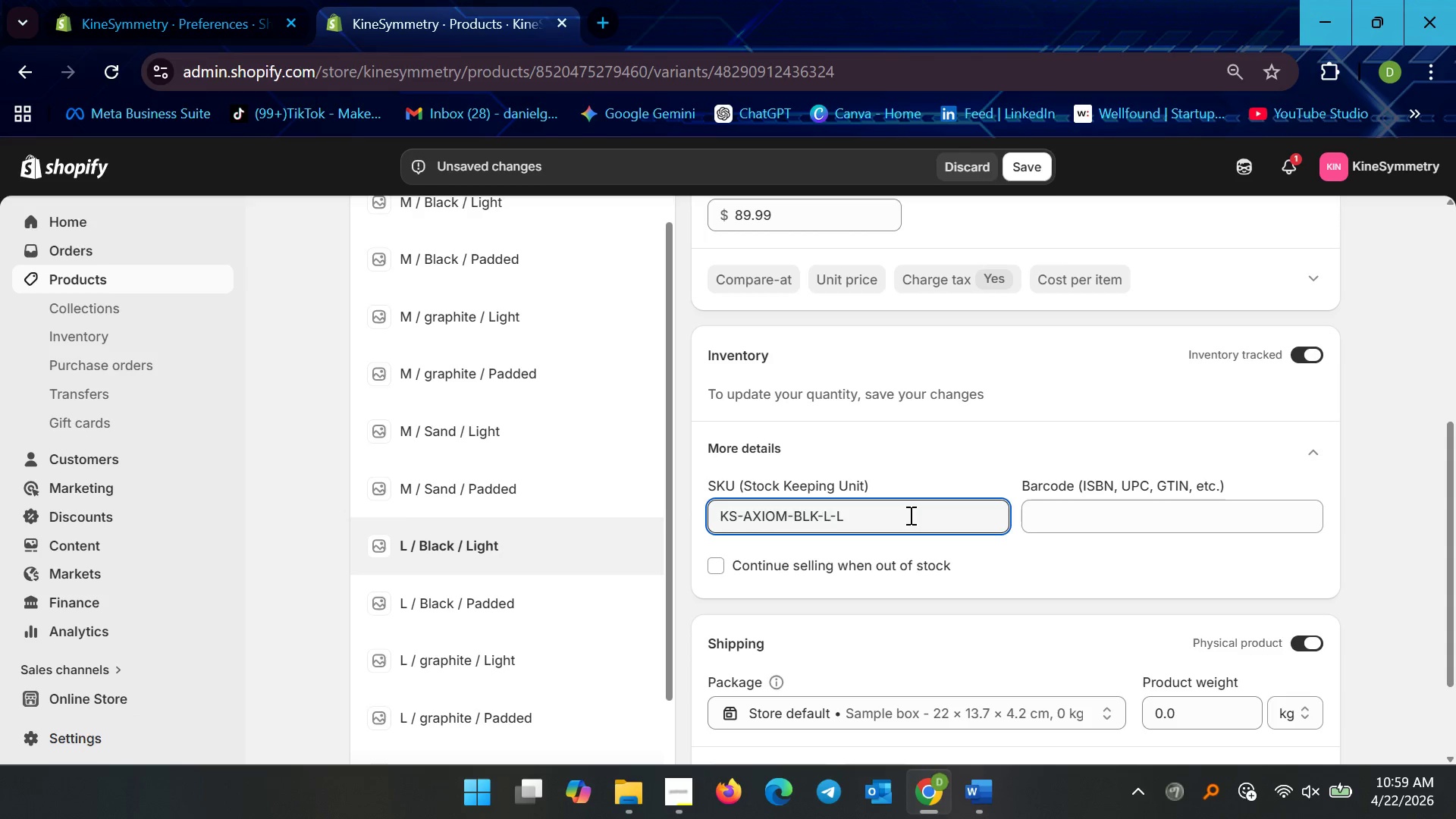 
wait(6.7)
 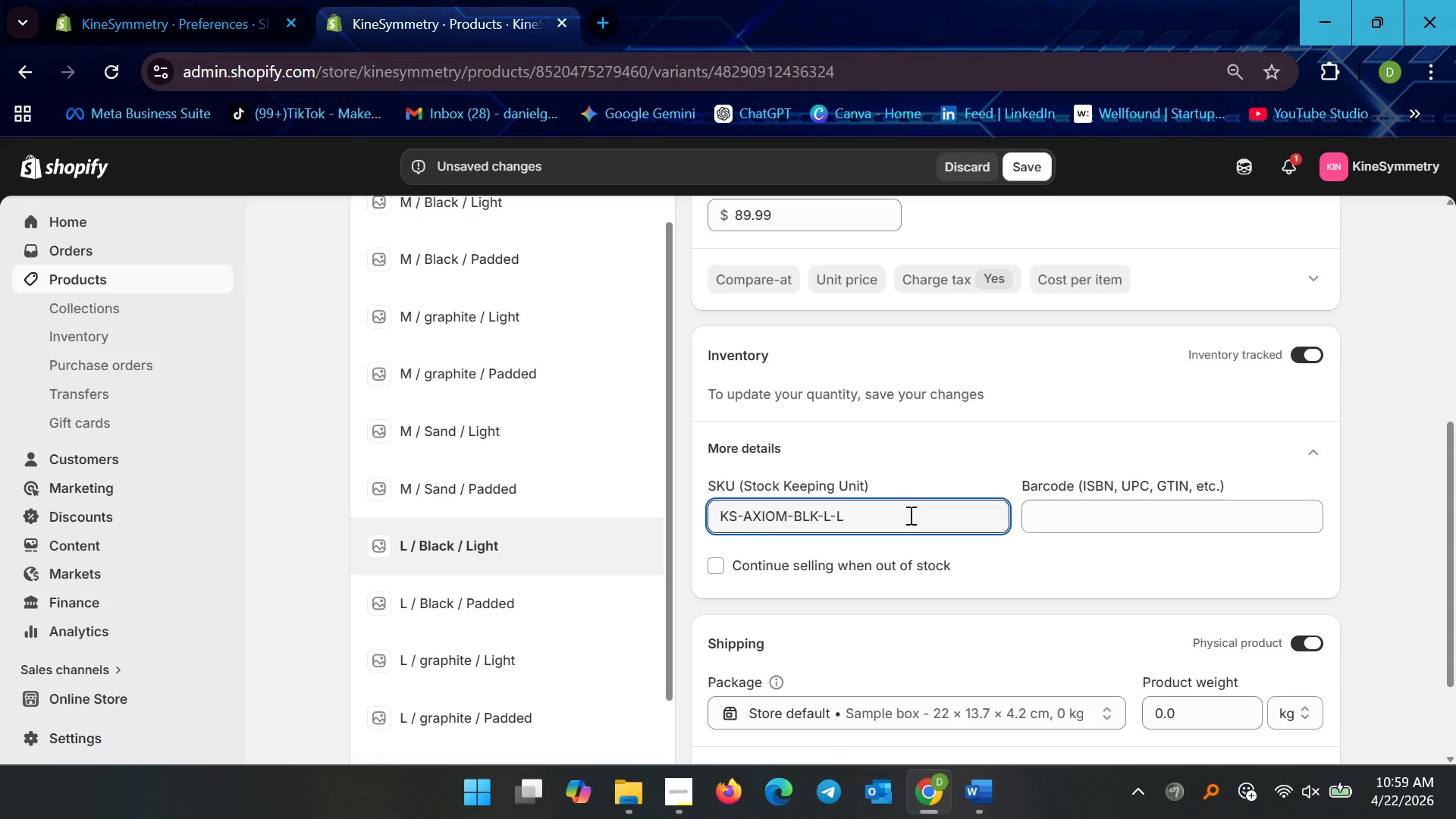 
key(Control+A)
 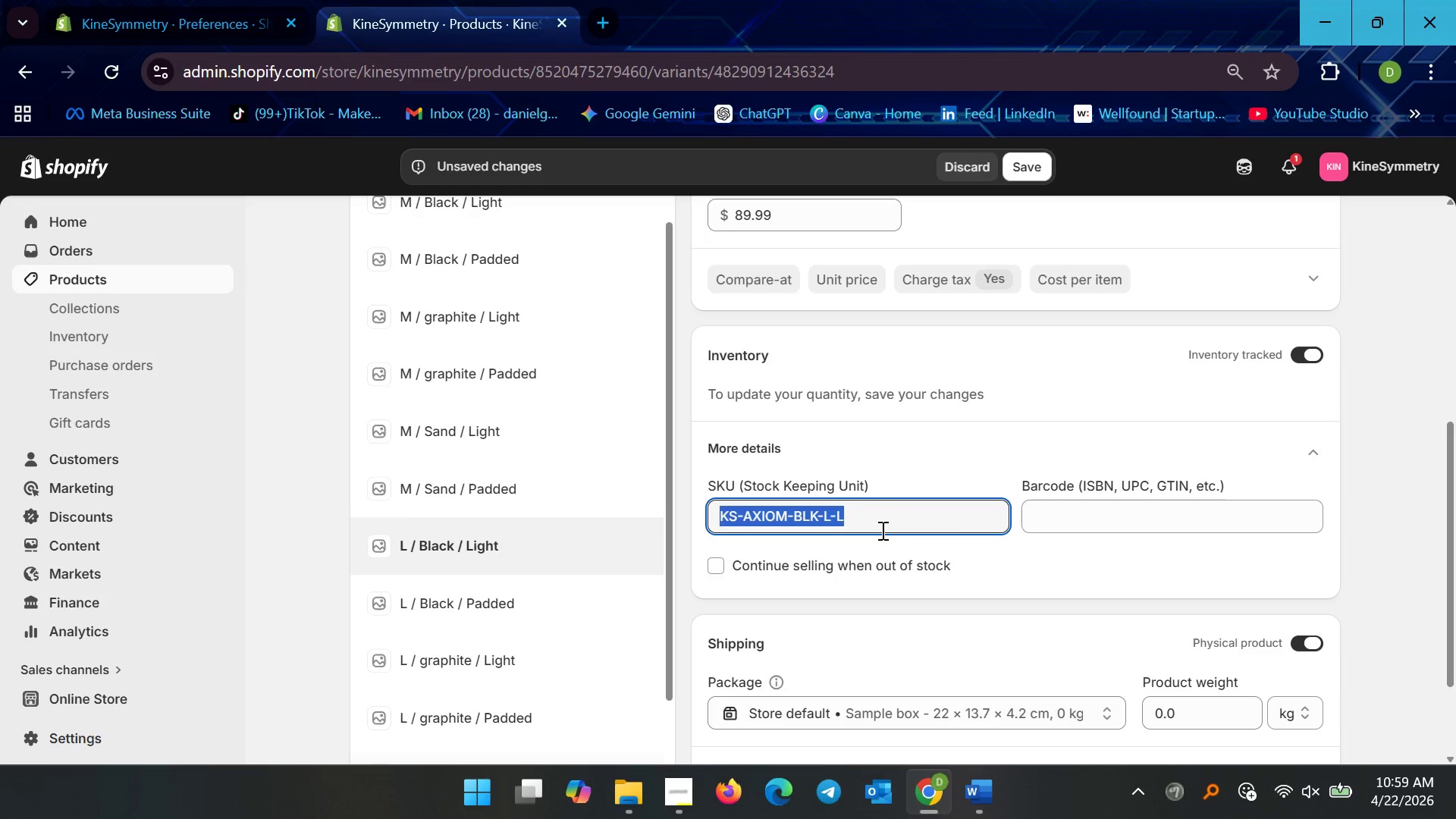 
key(Control+C)
 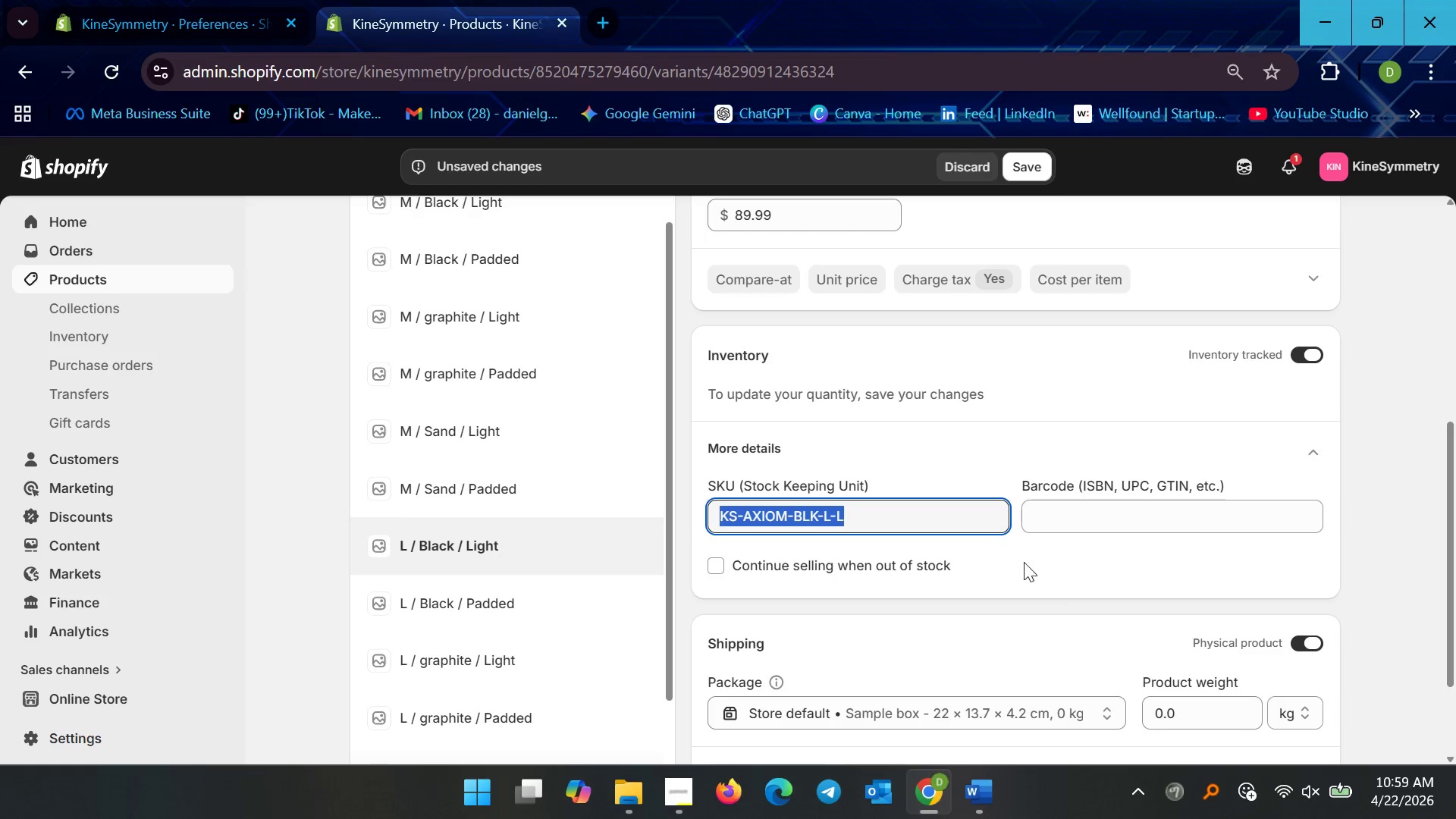 
scroll: coordinate [1057, 613], scroll_direction: down, amount: 4.0
 